 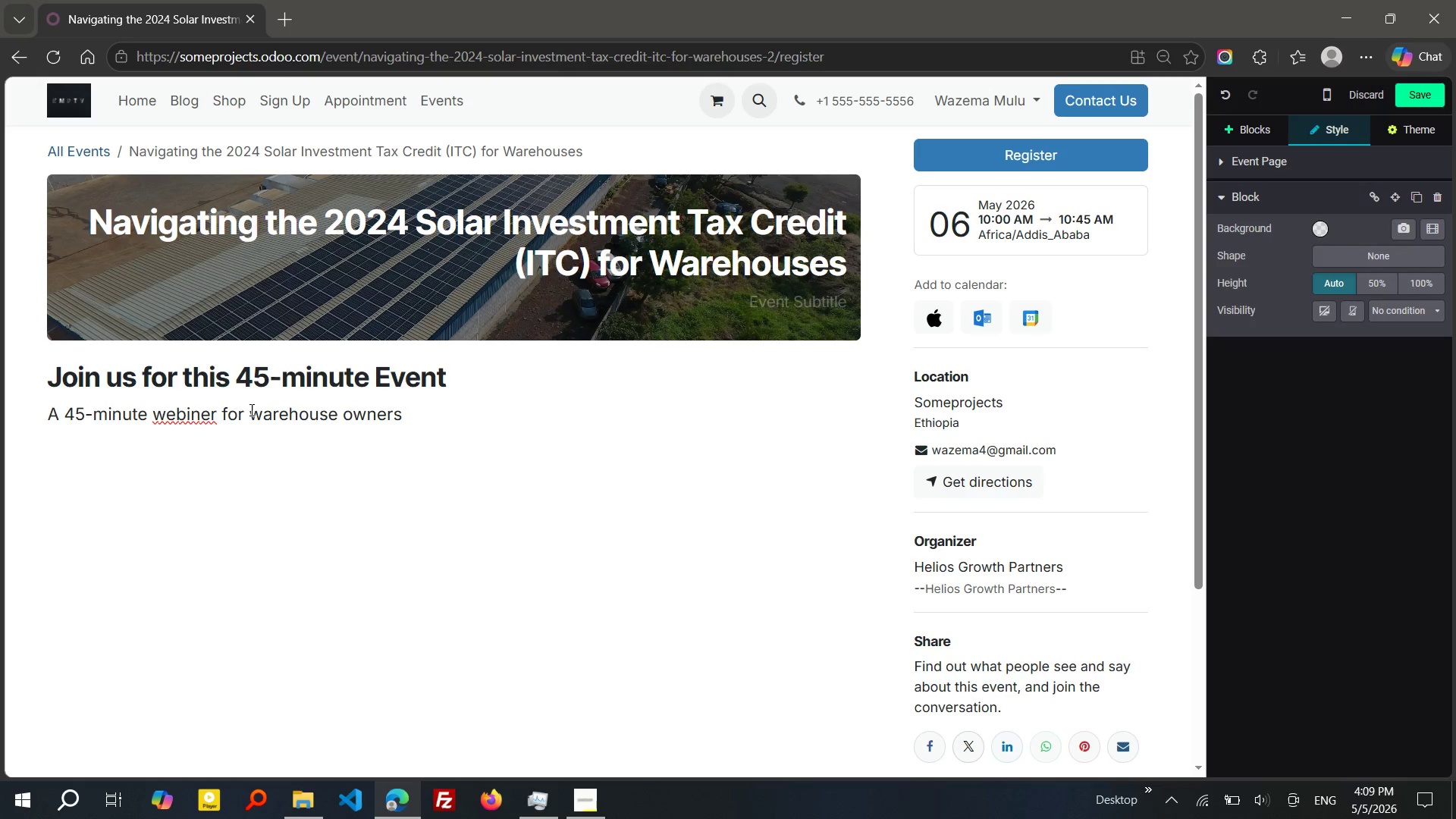 
left_click([183, 406])
 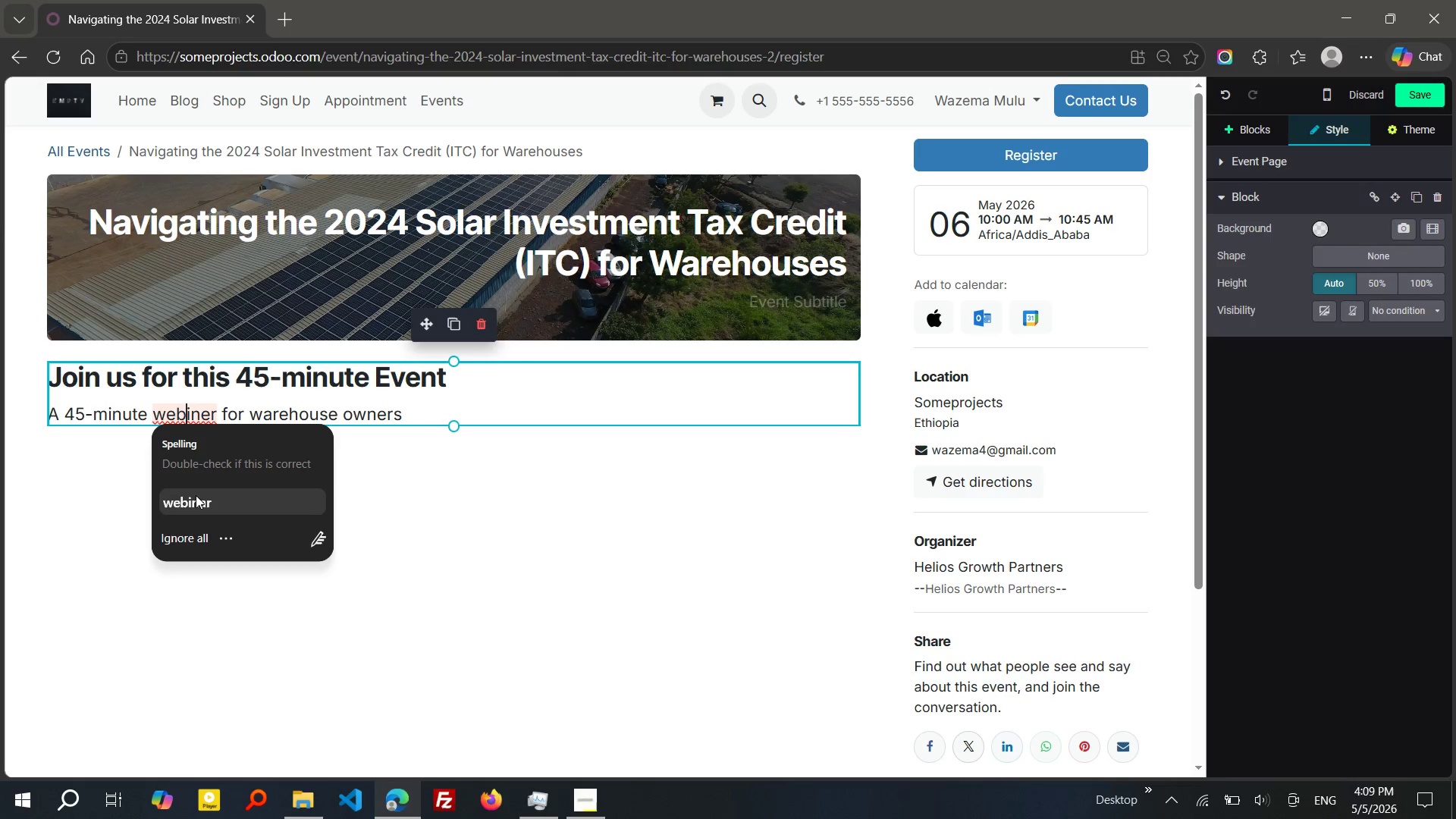 
left_click([196, 495])
 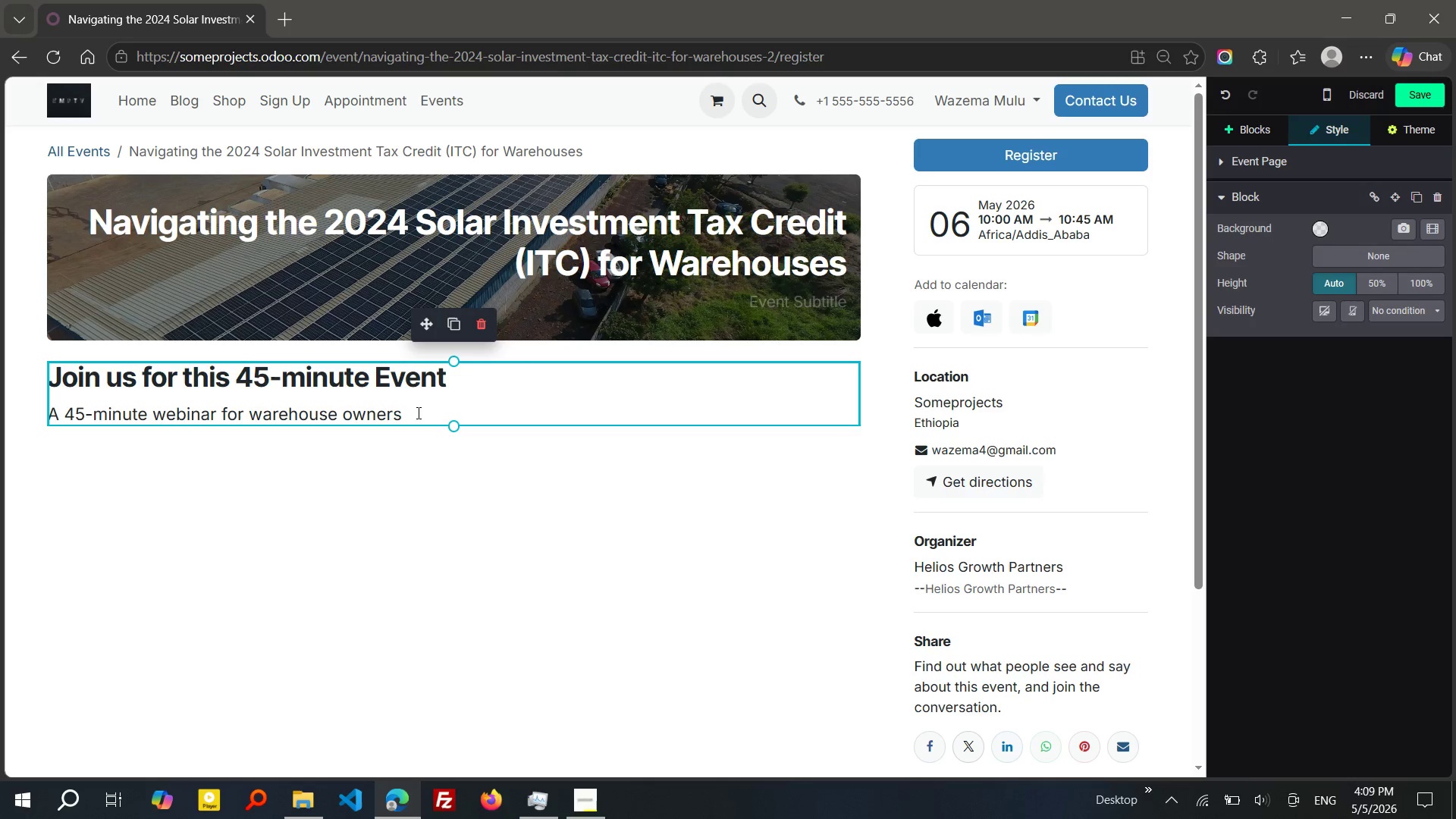 
left_click([422, 414])
 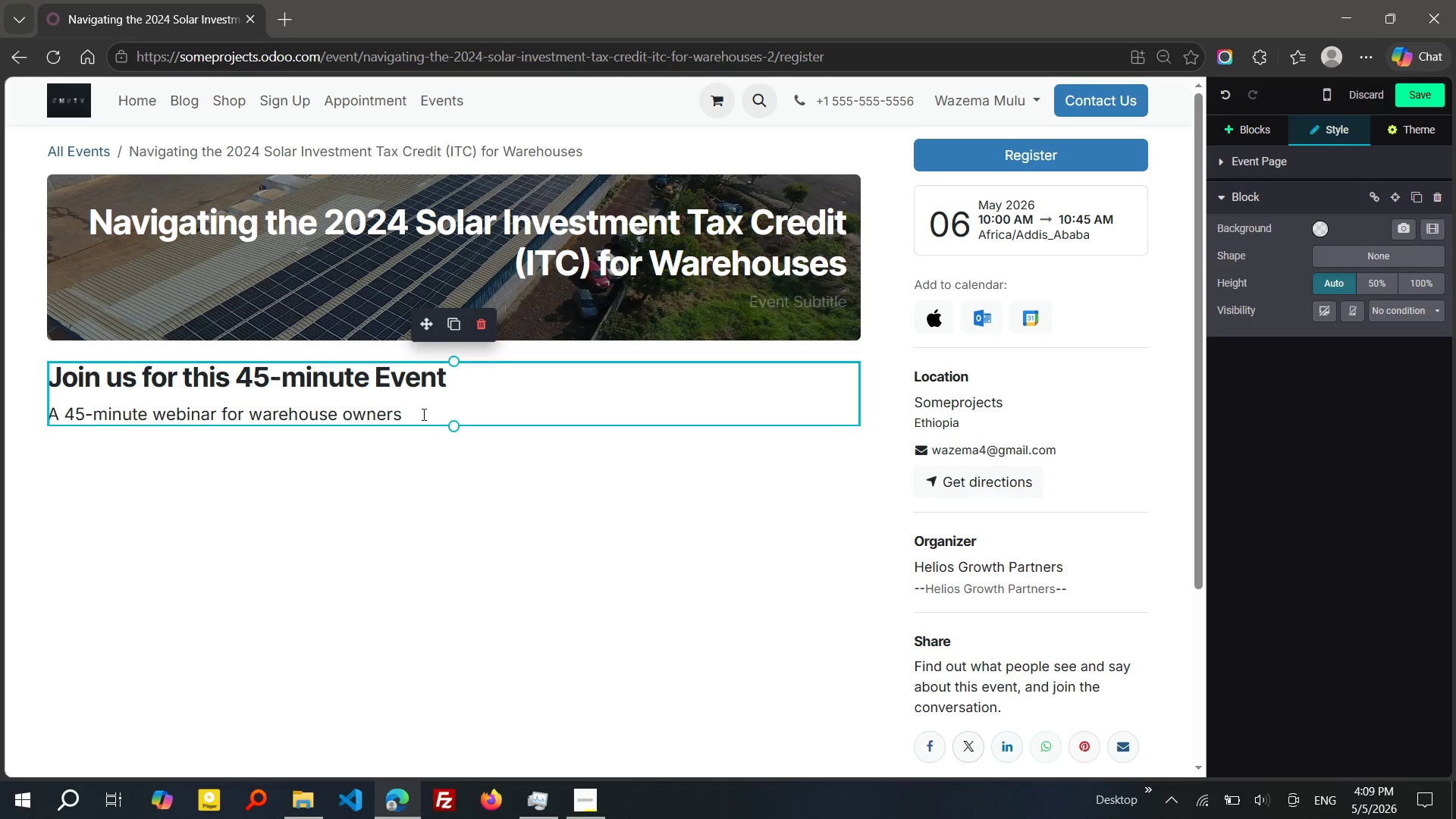 
type( and facility managers on how to maximize)
 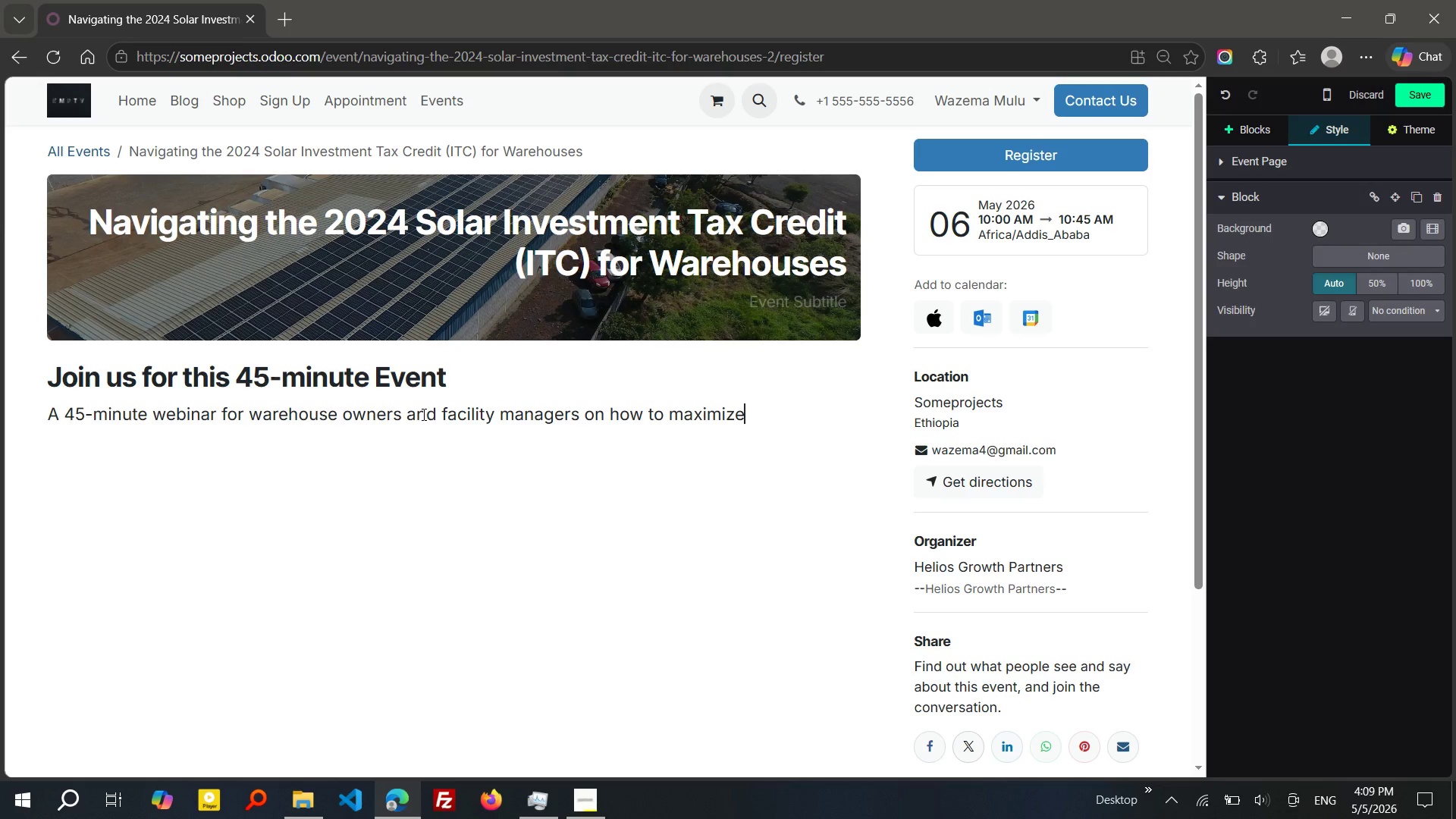 
wait(12.64)
 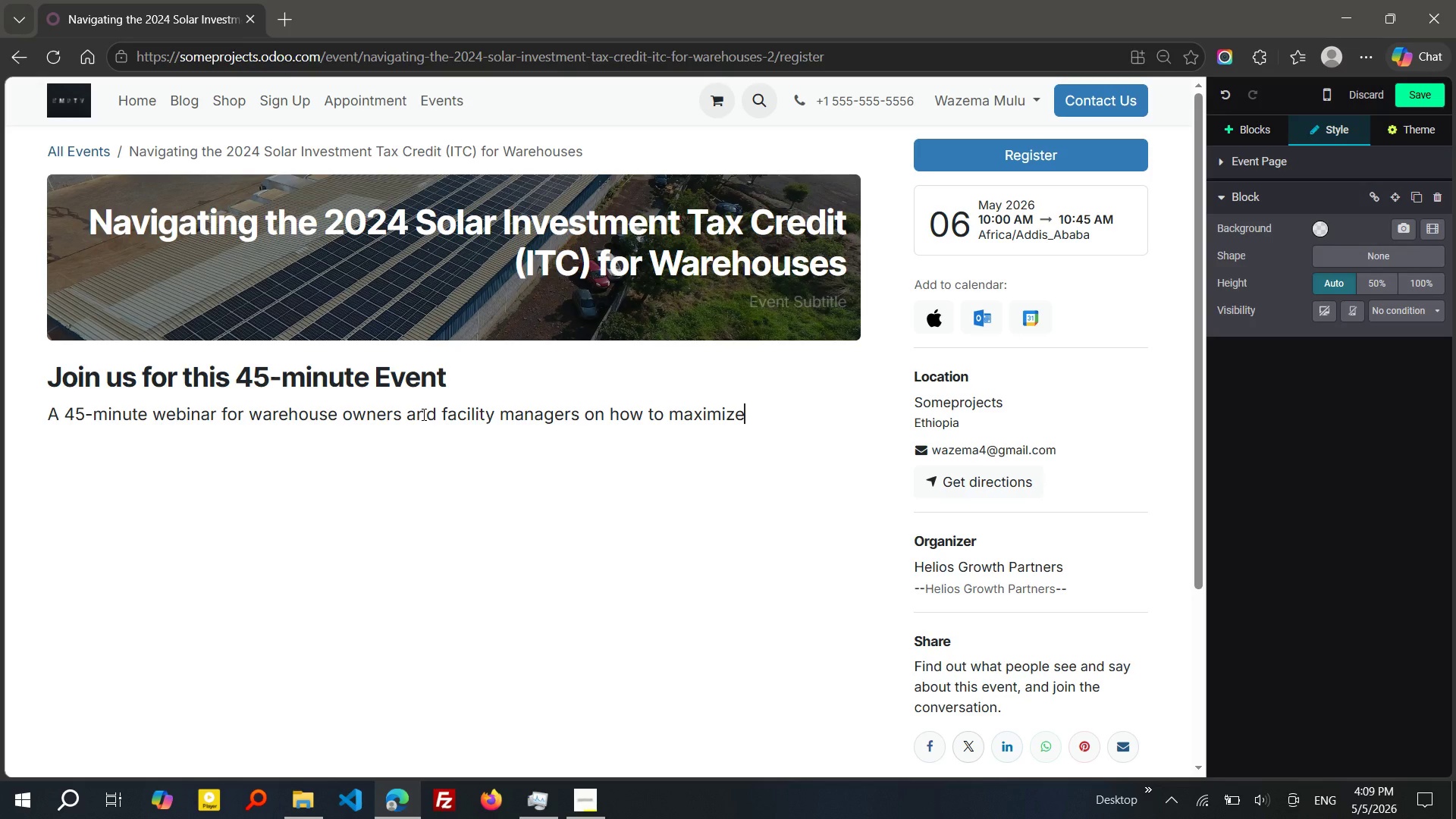 
type( the 2024)
 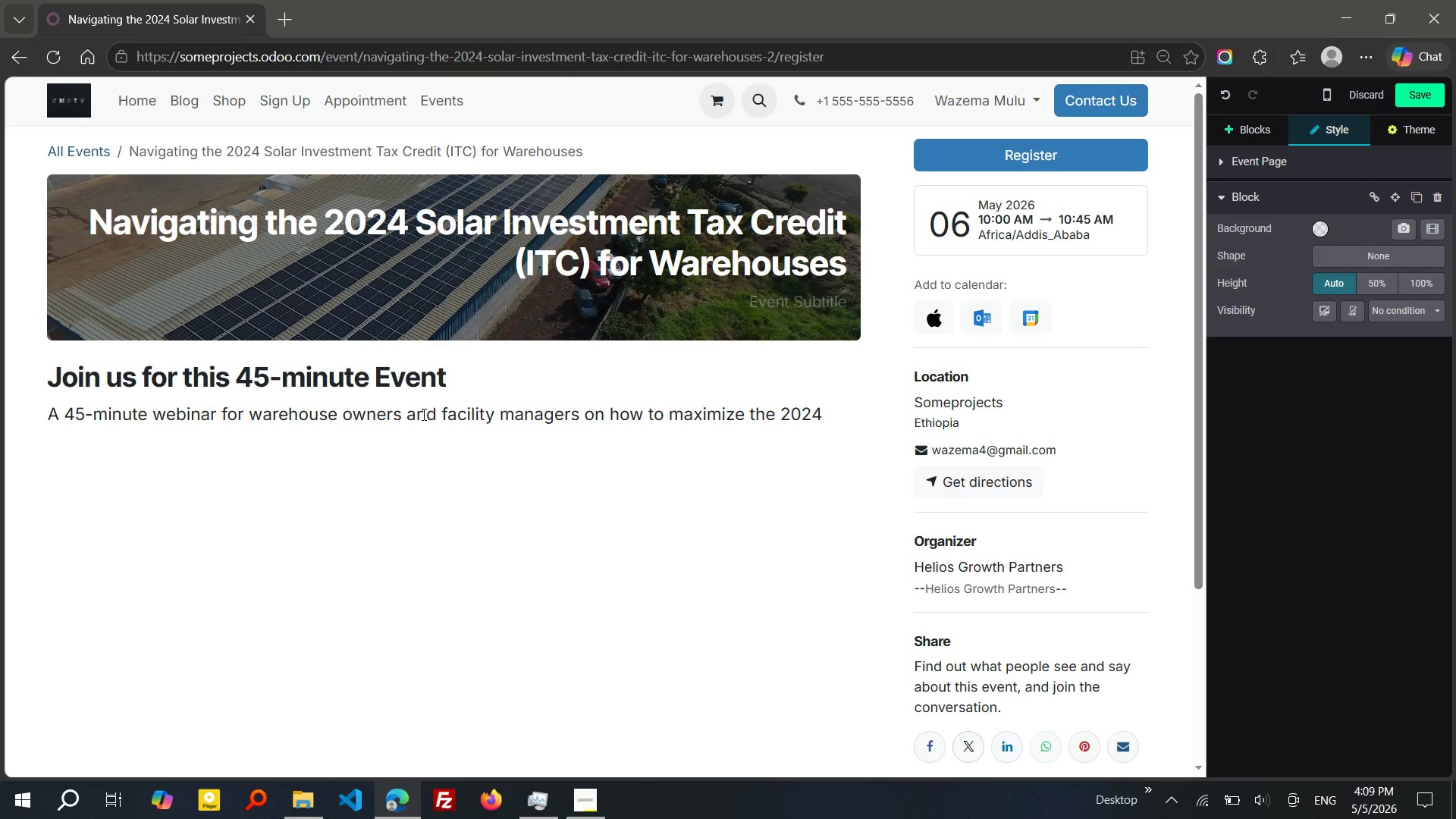 
type( solar Investment Tax Credit. Learn key strategies)
 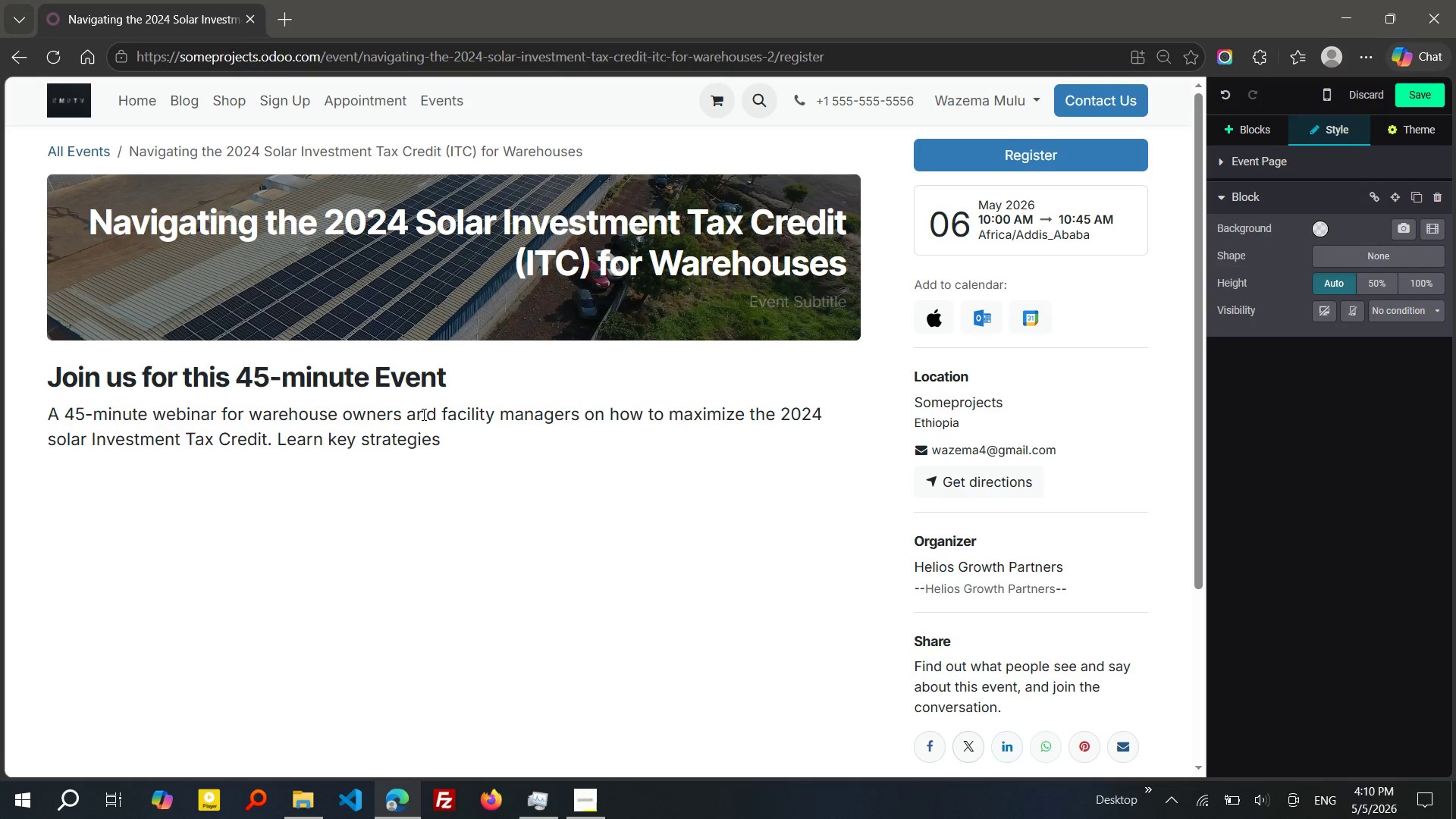 
type( o reduce costs and improve ROI )
 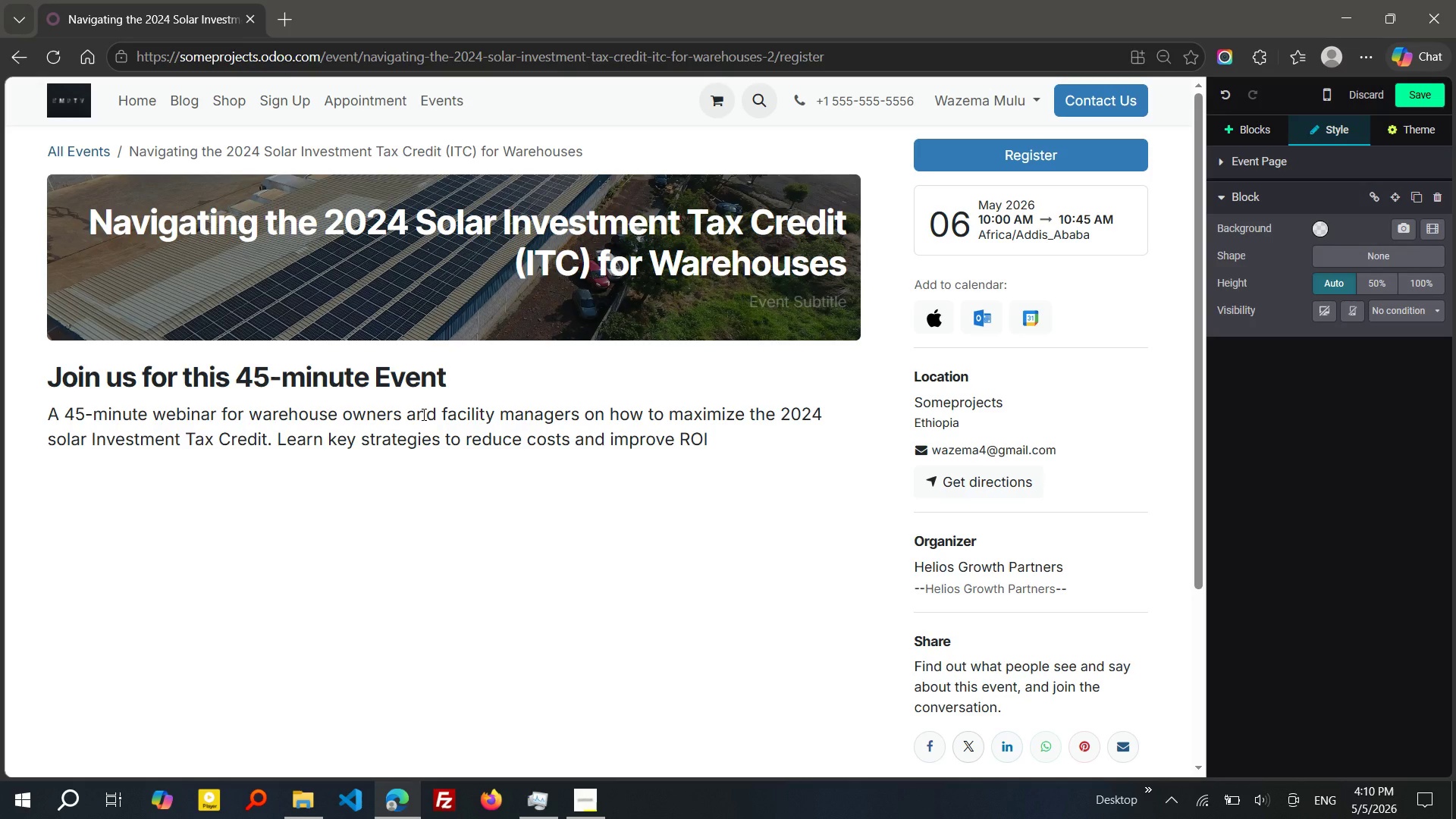 
type(through solar adopton.)
 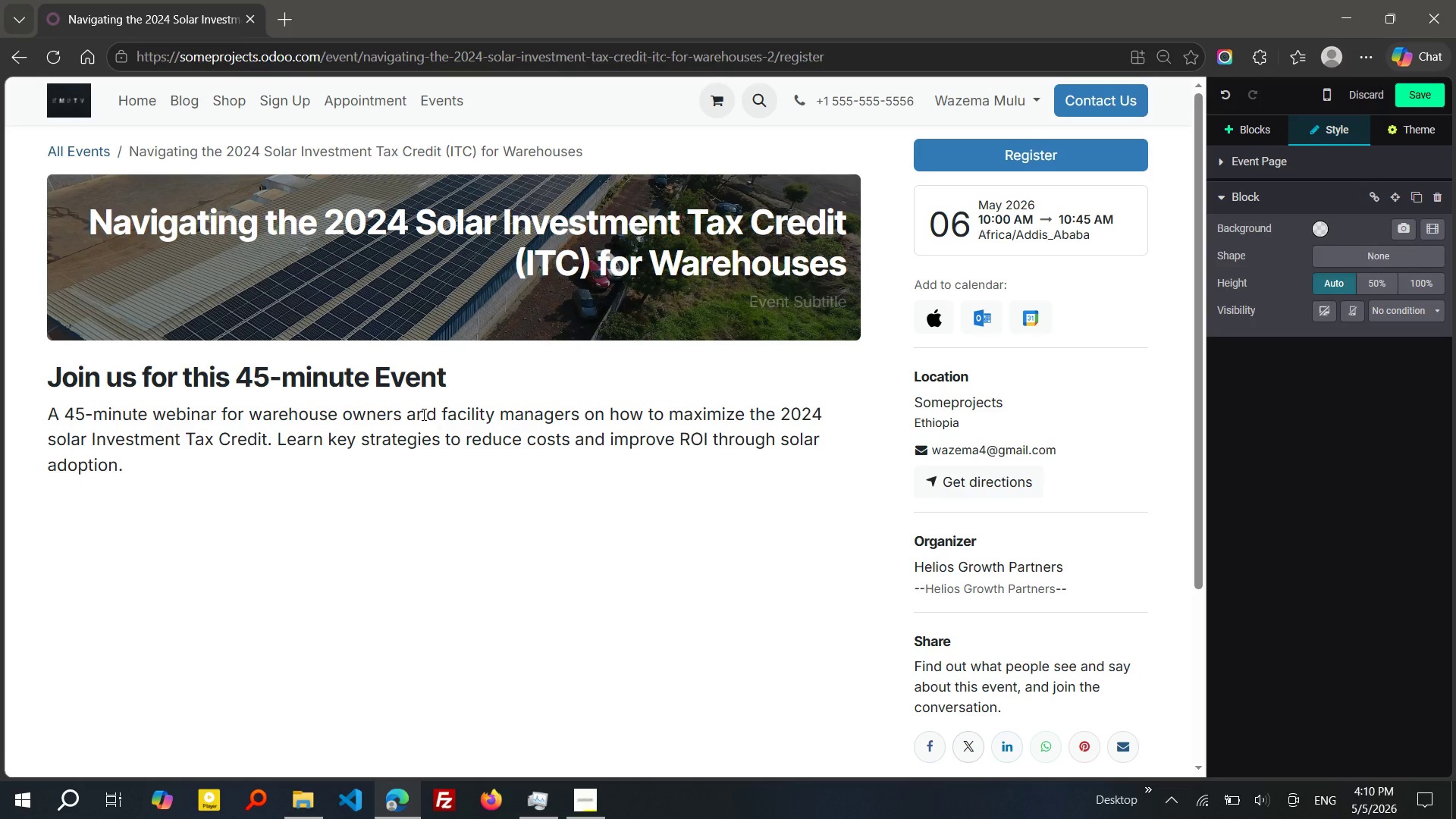 
hold_key(key=I, duration=0.31)
 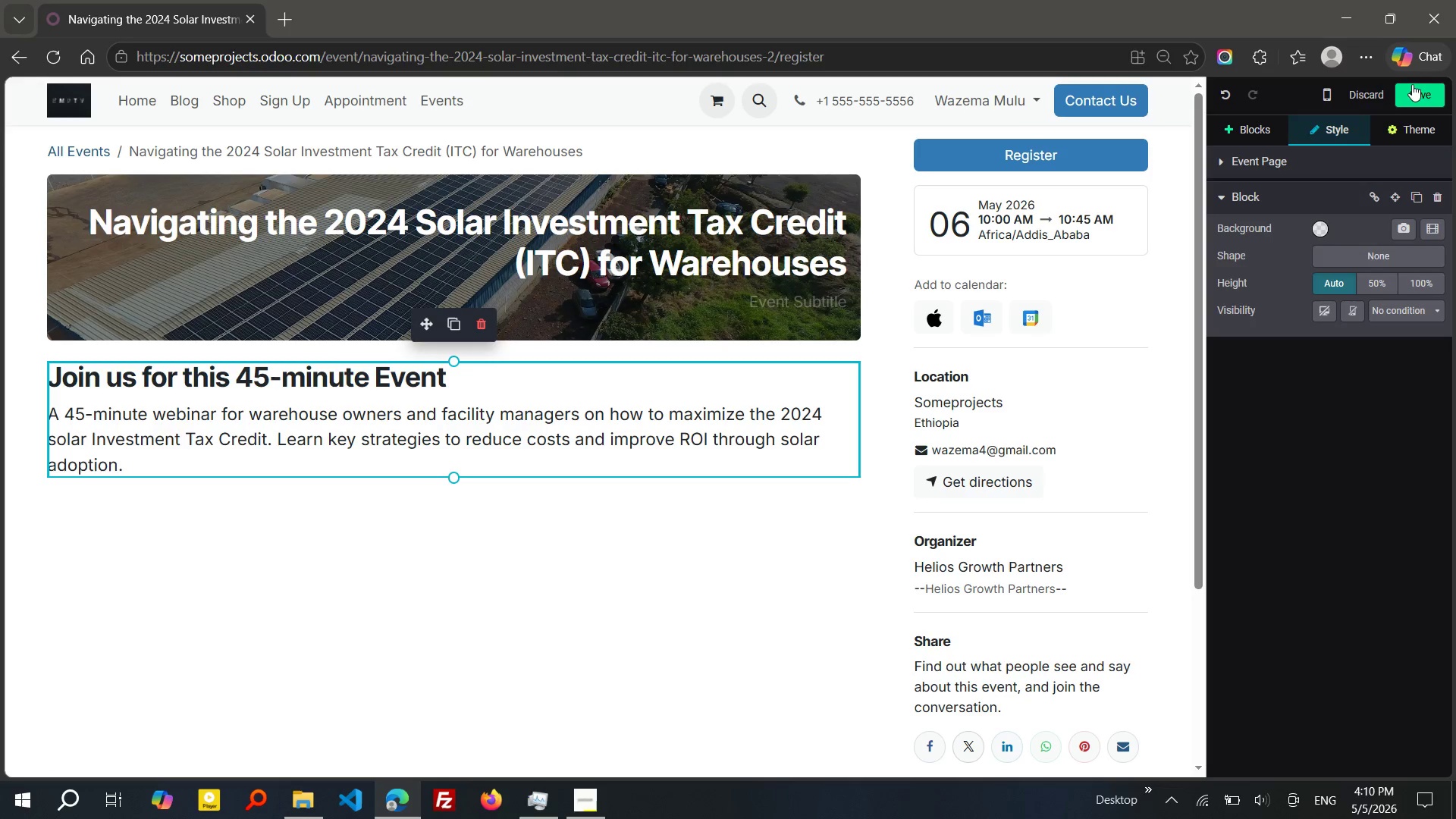 
wait(6.69)
 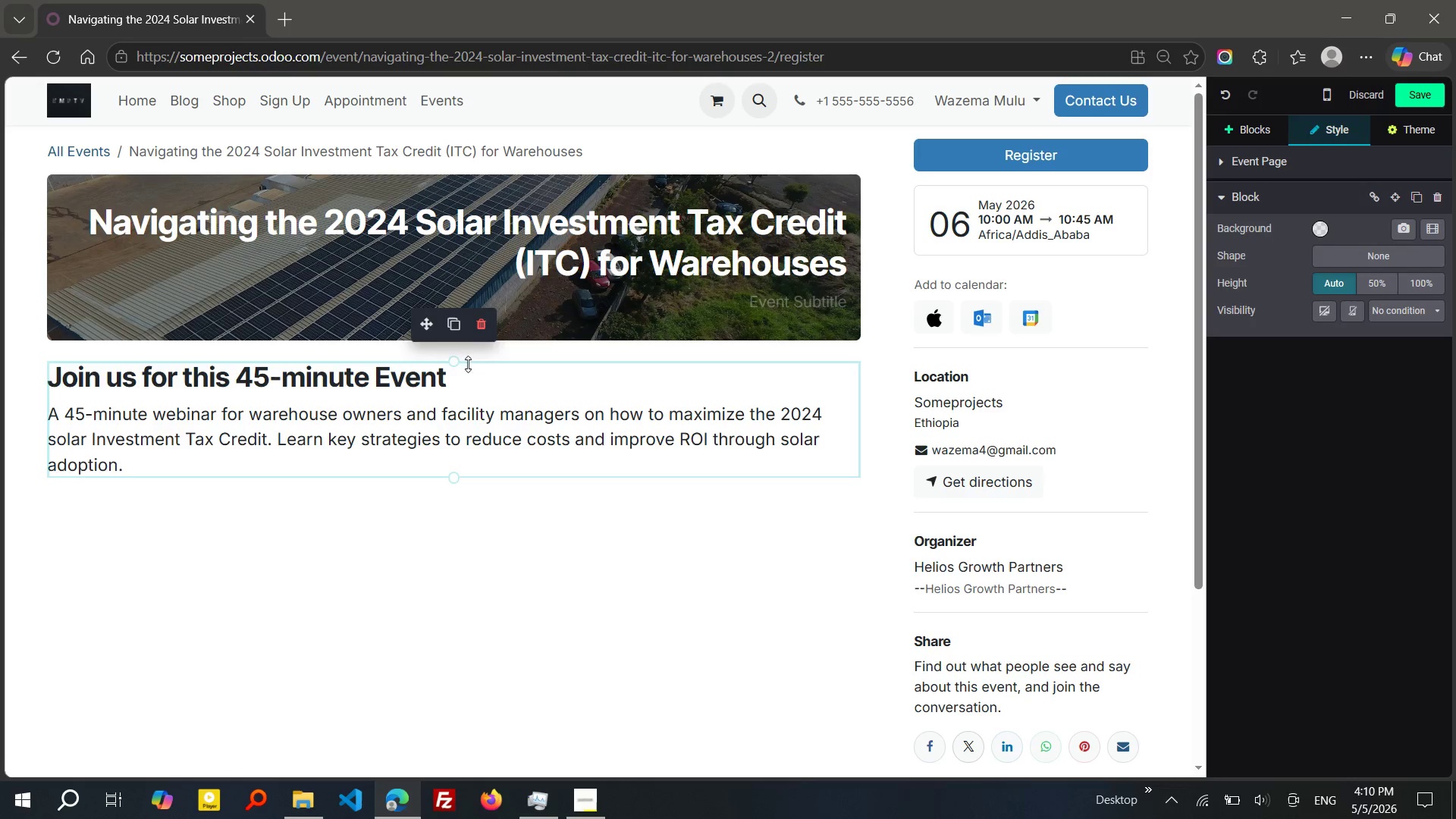 
left_click([1415, 84])
 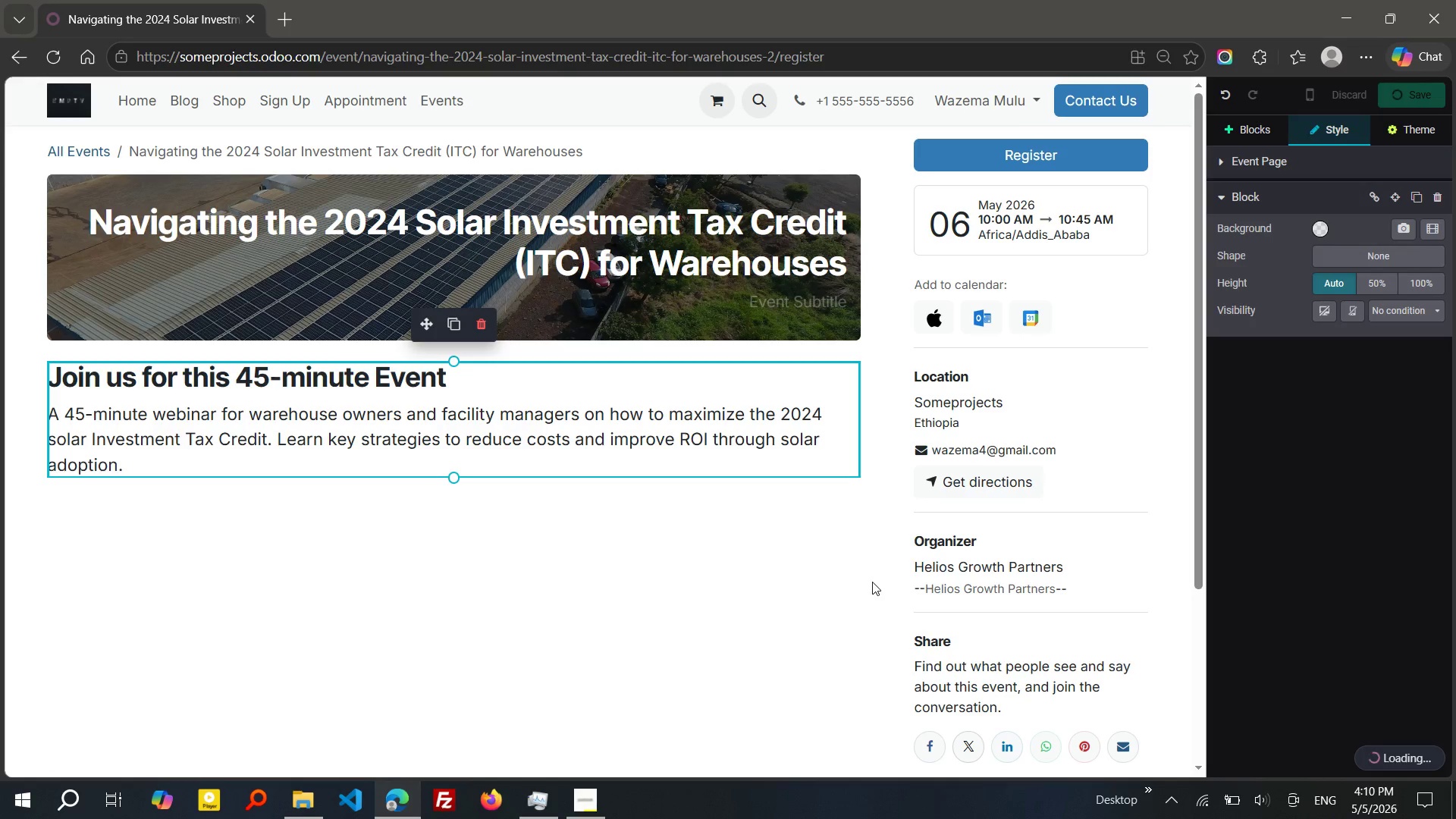 
left_click([538, 809])
 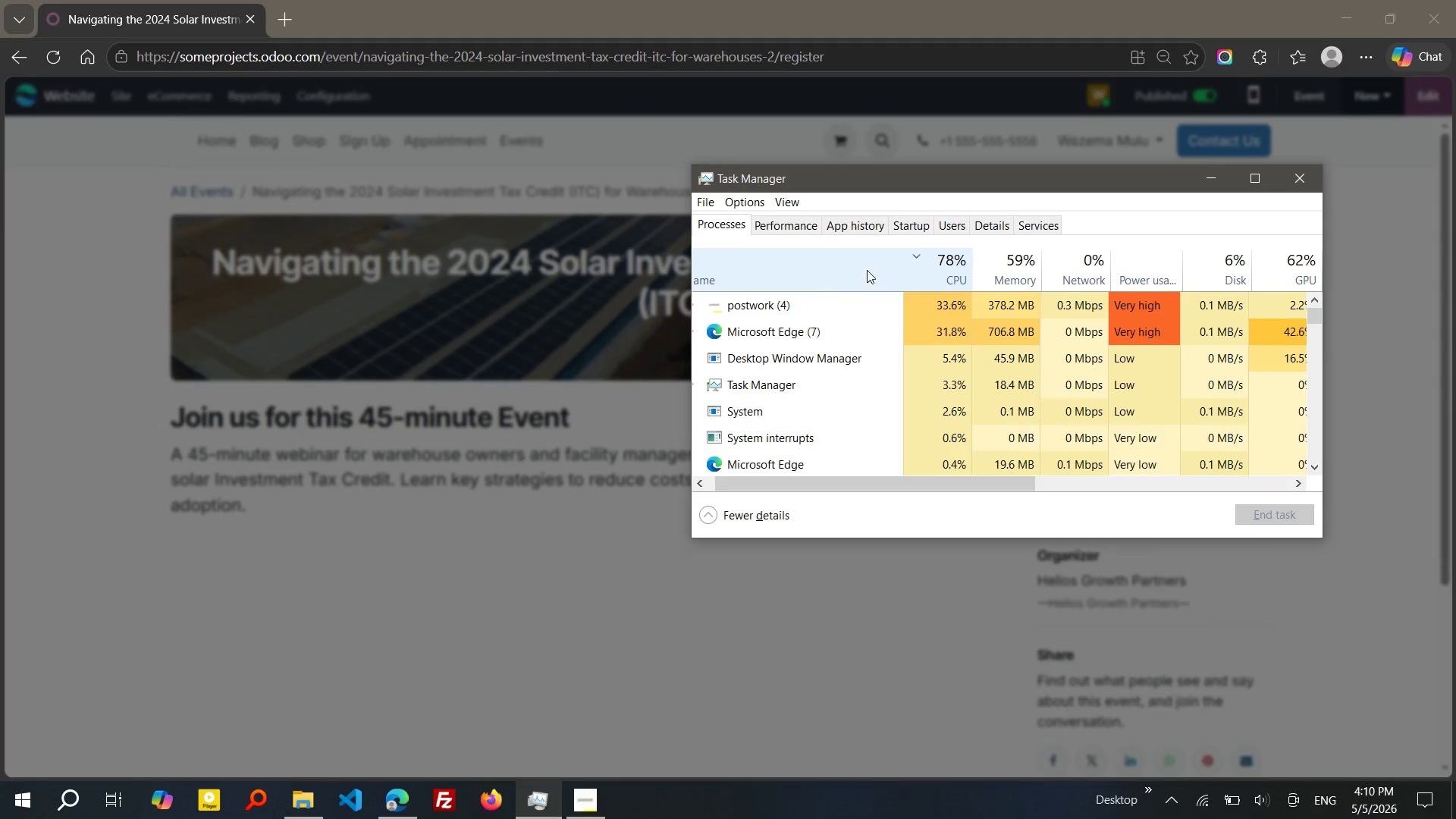 
wait(9.62)
 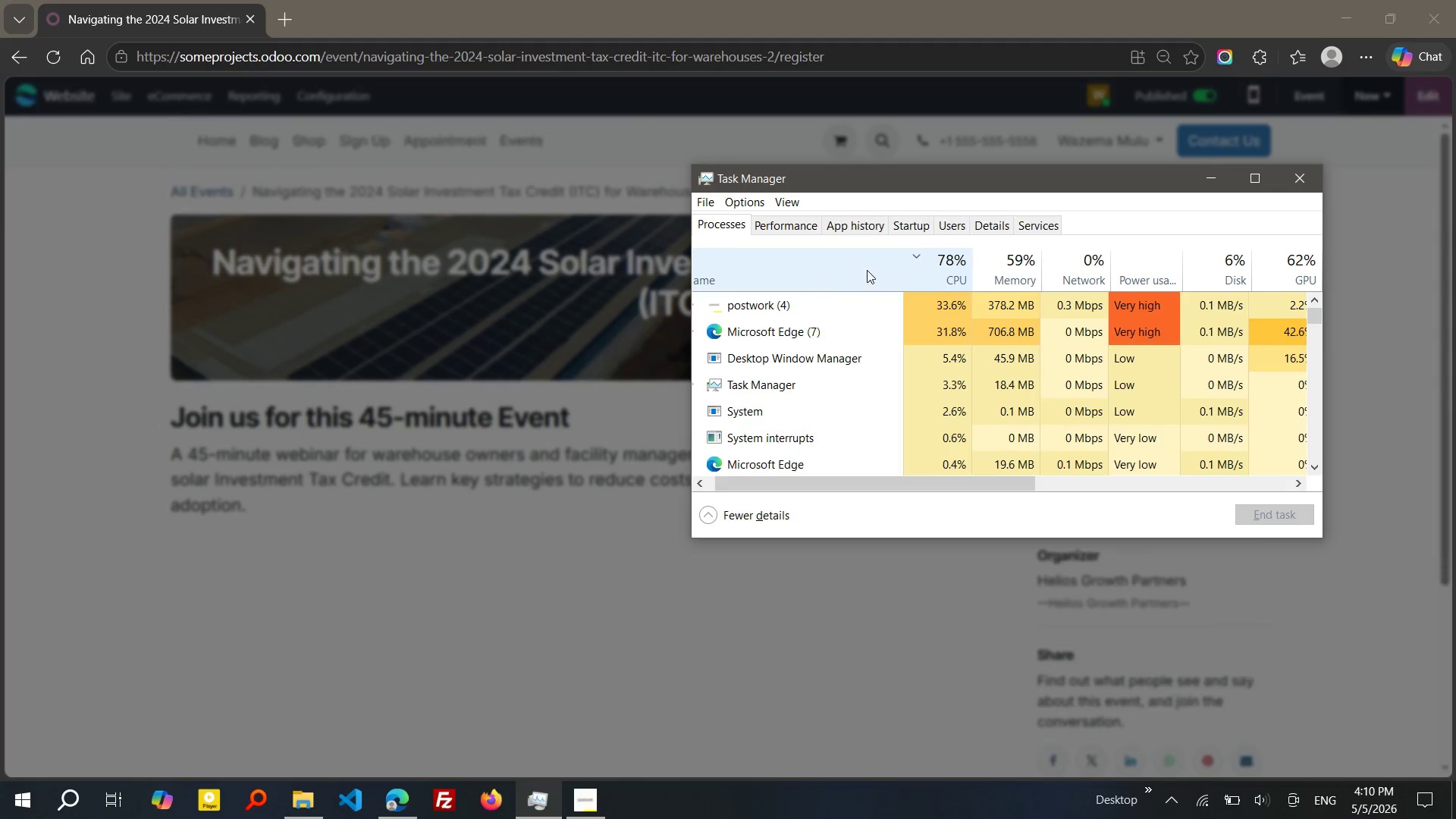 
left_click([1380, 96])
 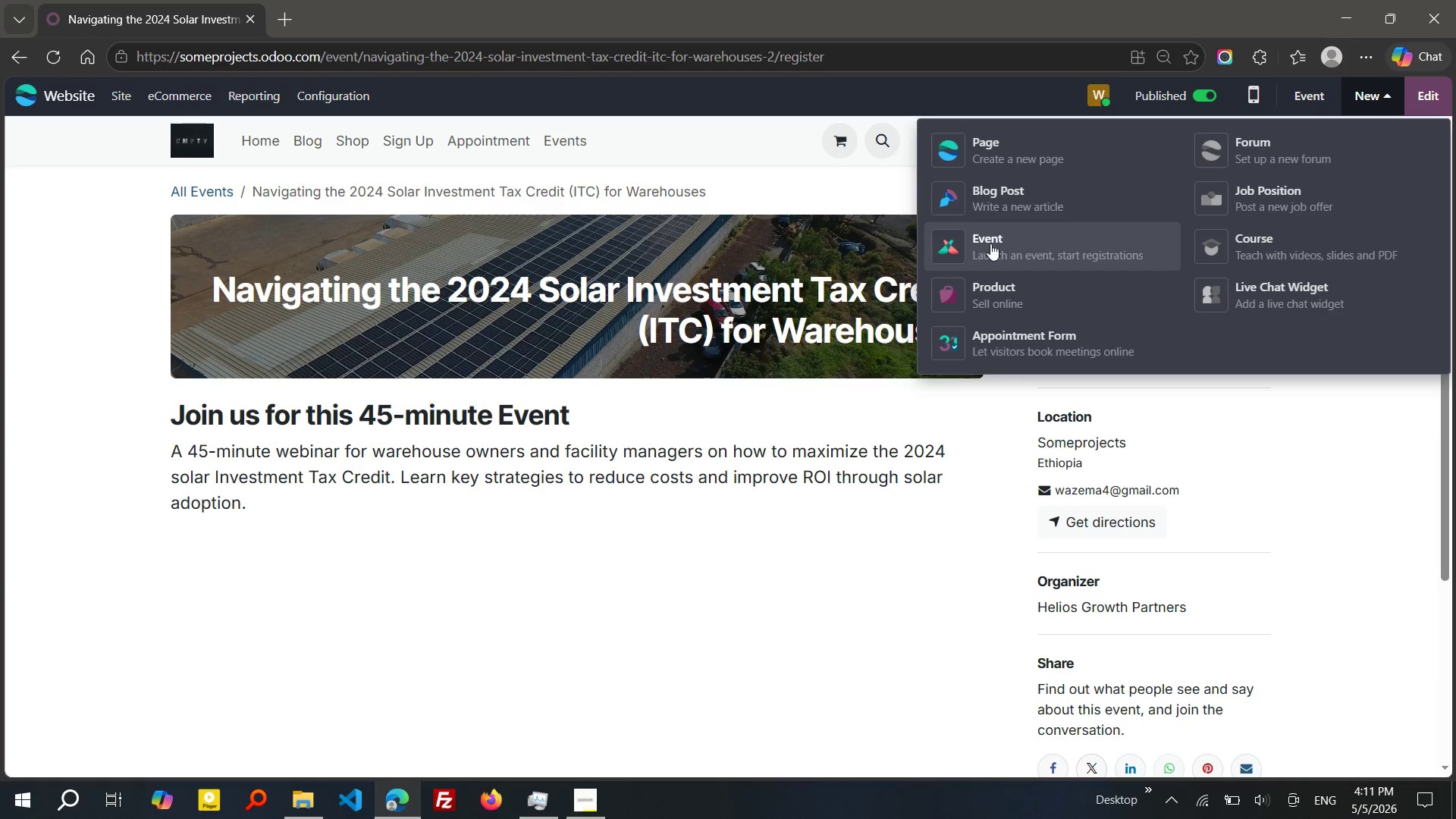 
wait(5.28)
 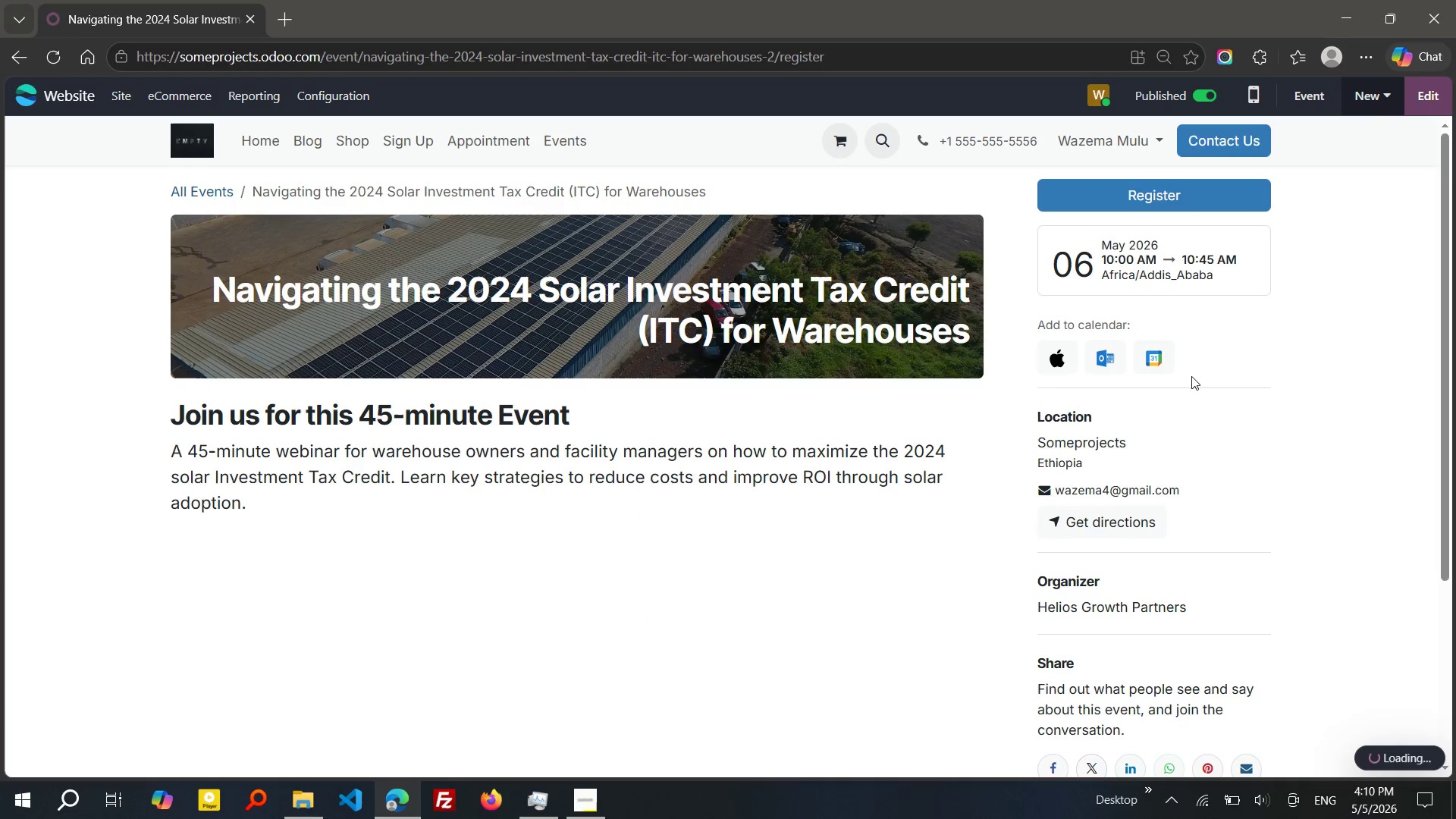 
left_click([1001, 158])
 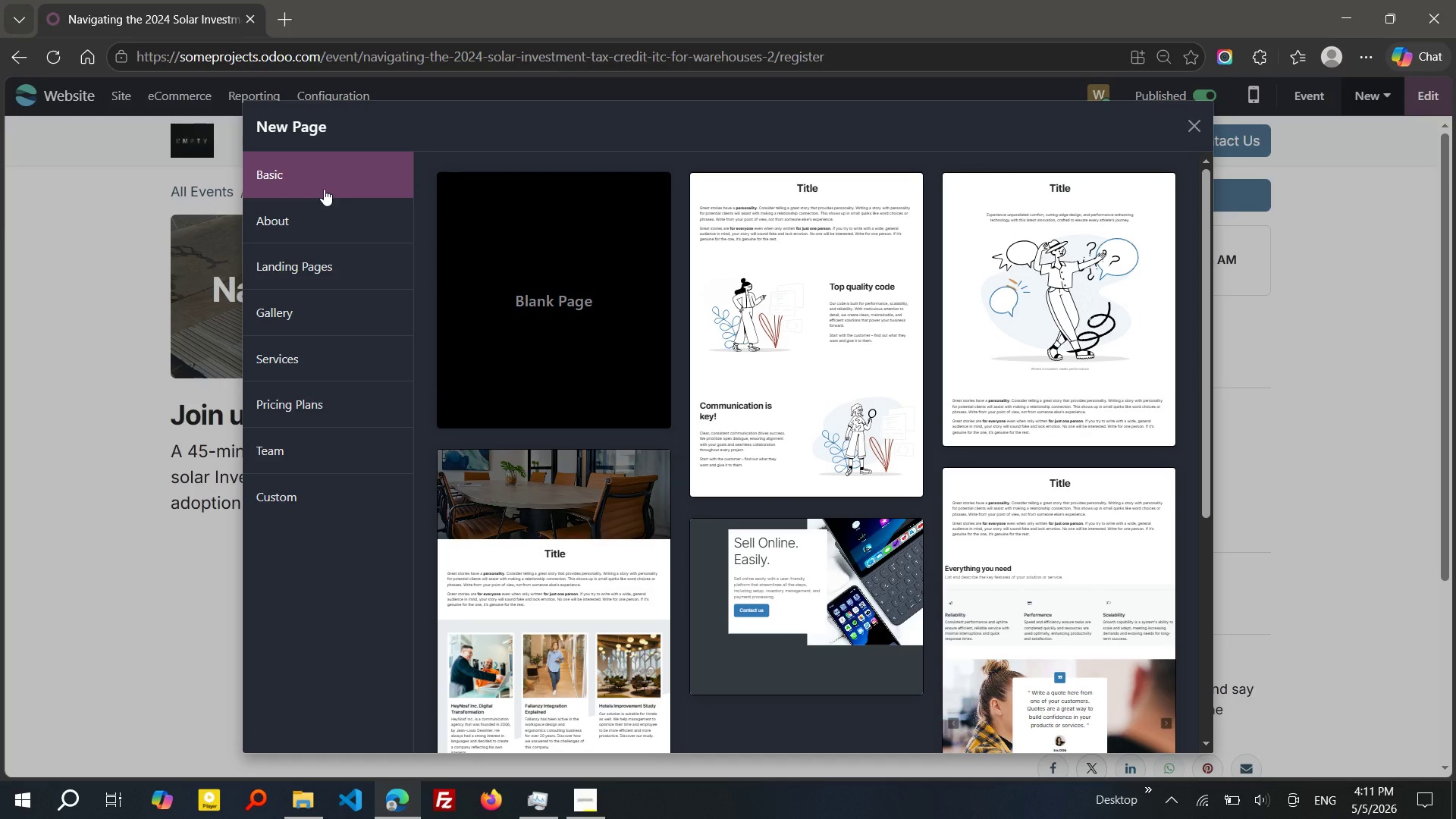 
wait(21.41)
 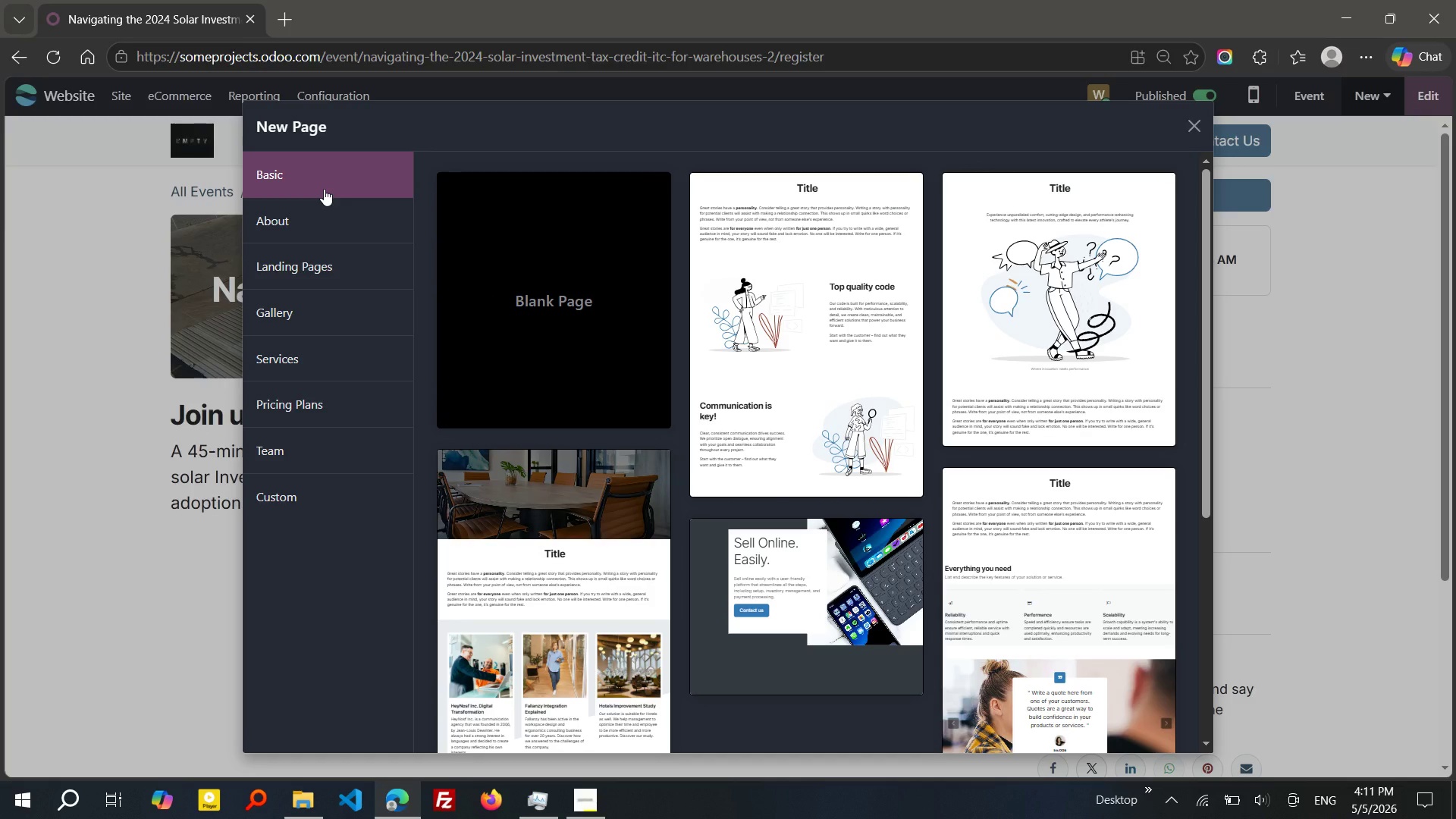 
left_click([338, 450])
 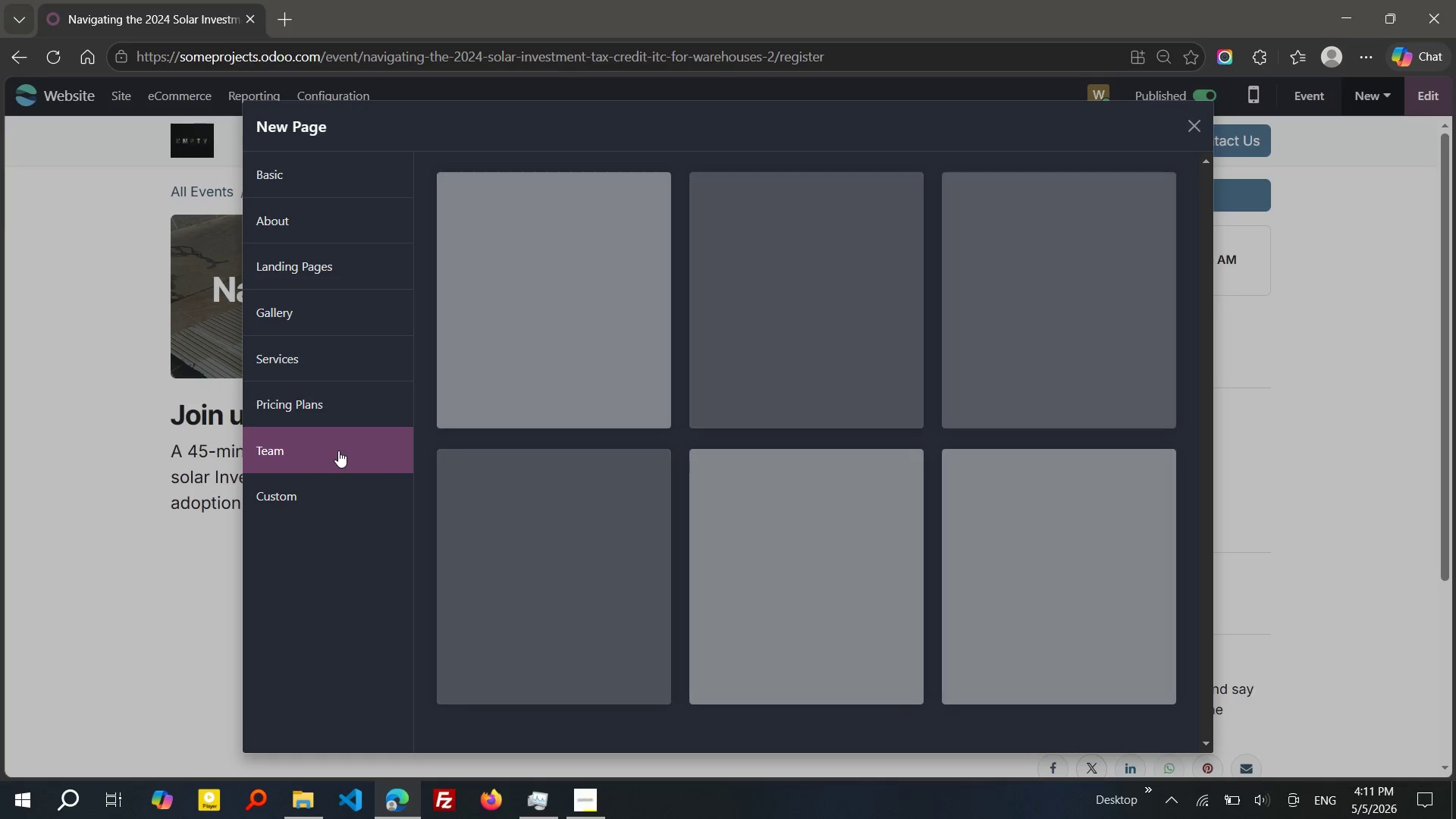 
wait(7.97)
 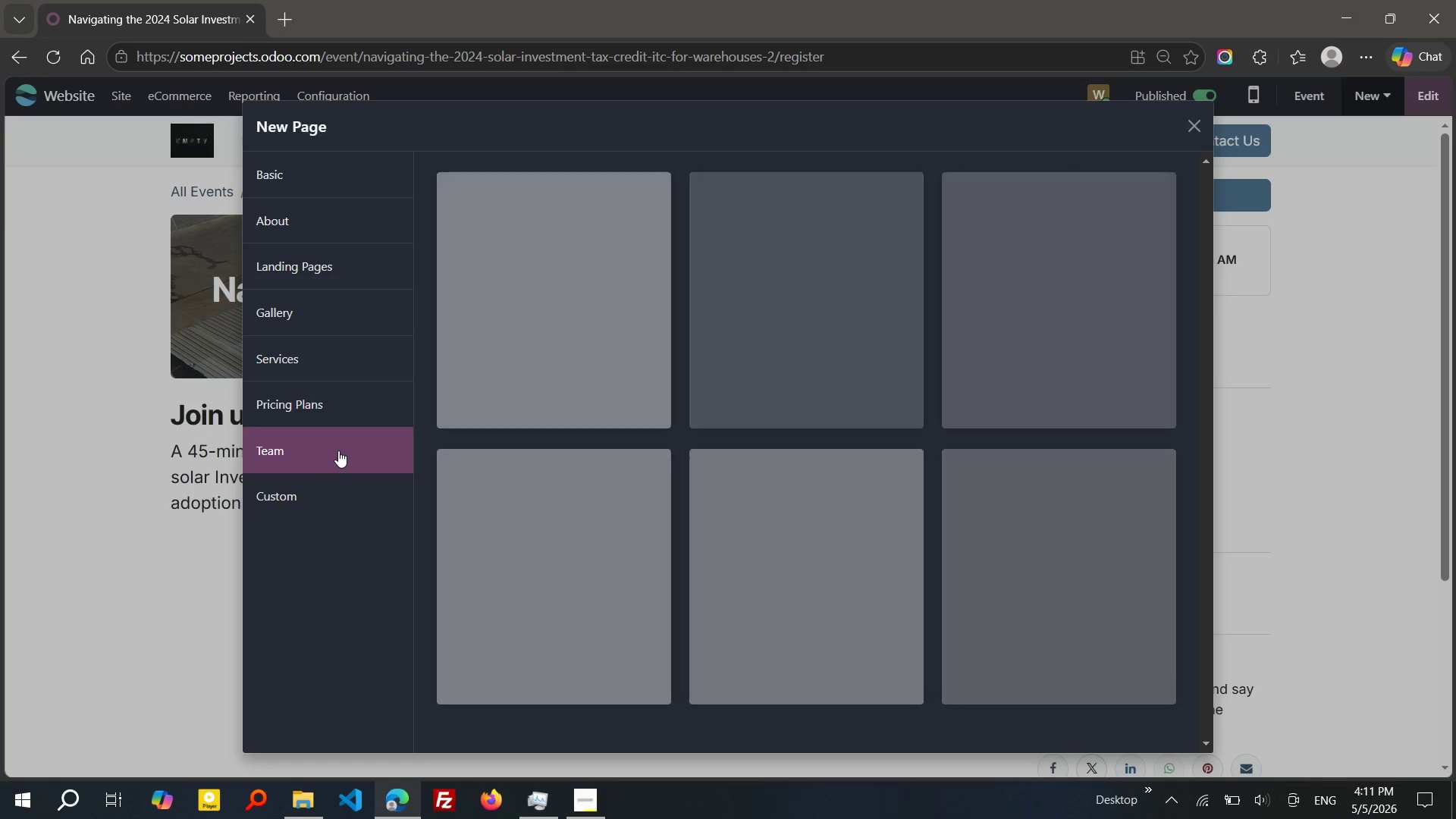 
mouse_move([487, 503])
 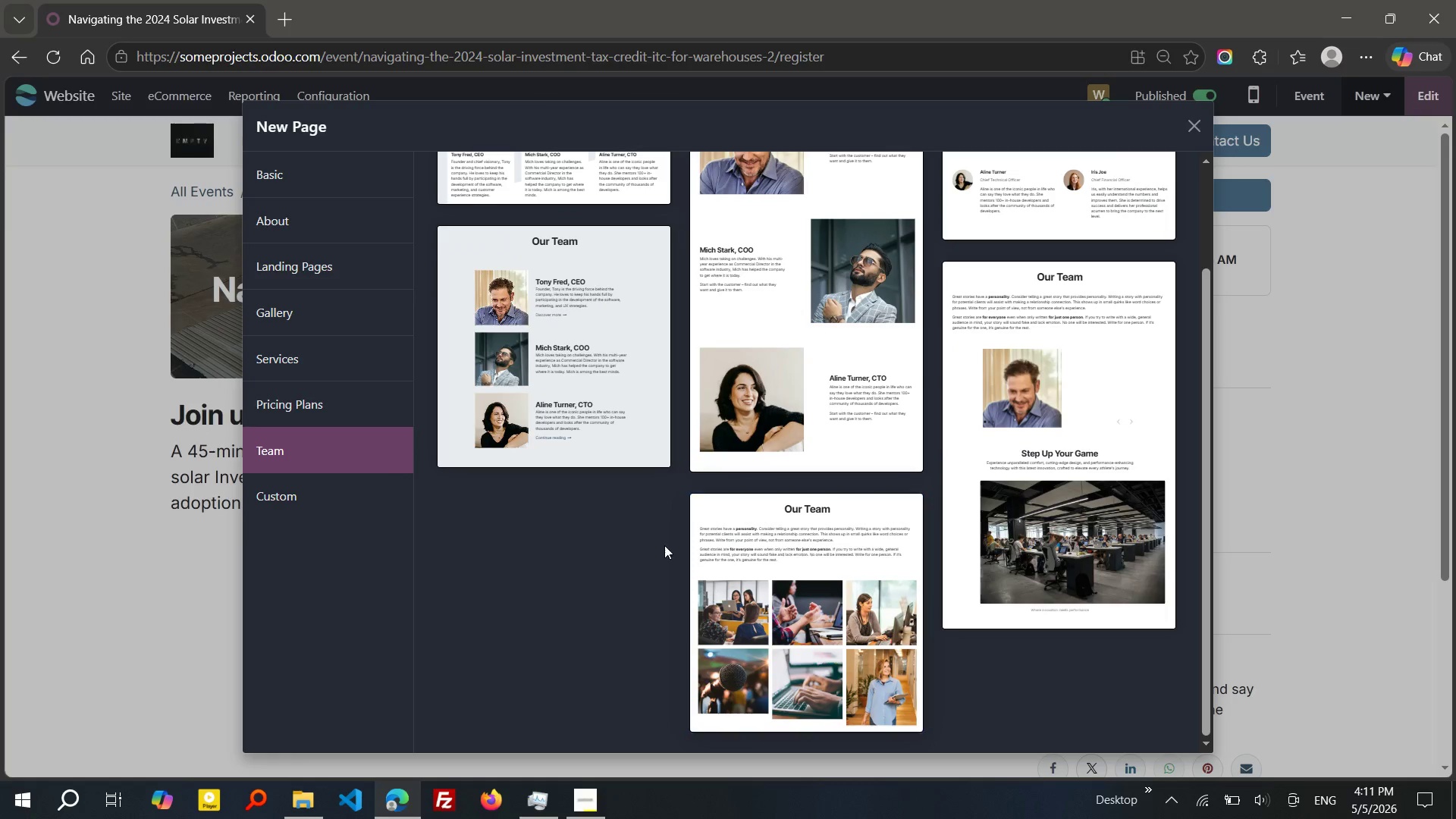 
wait(5.09)
 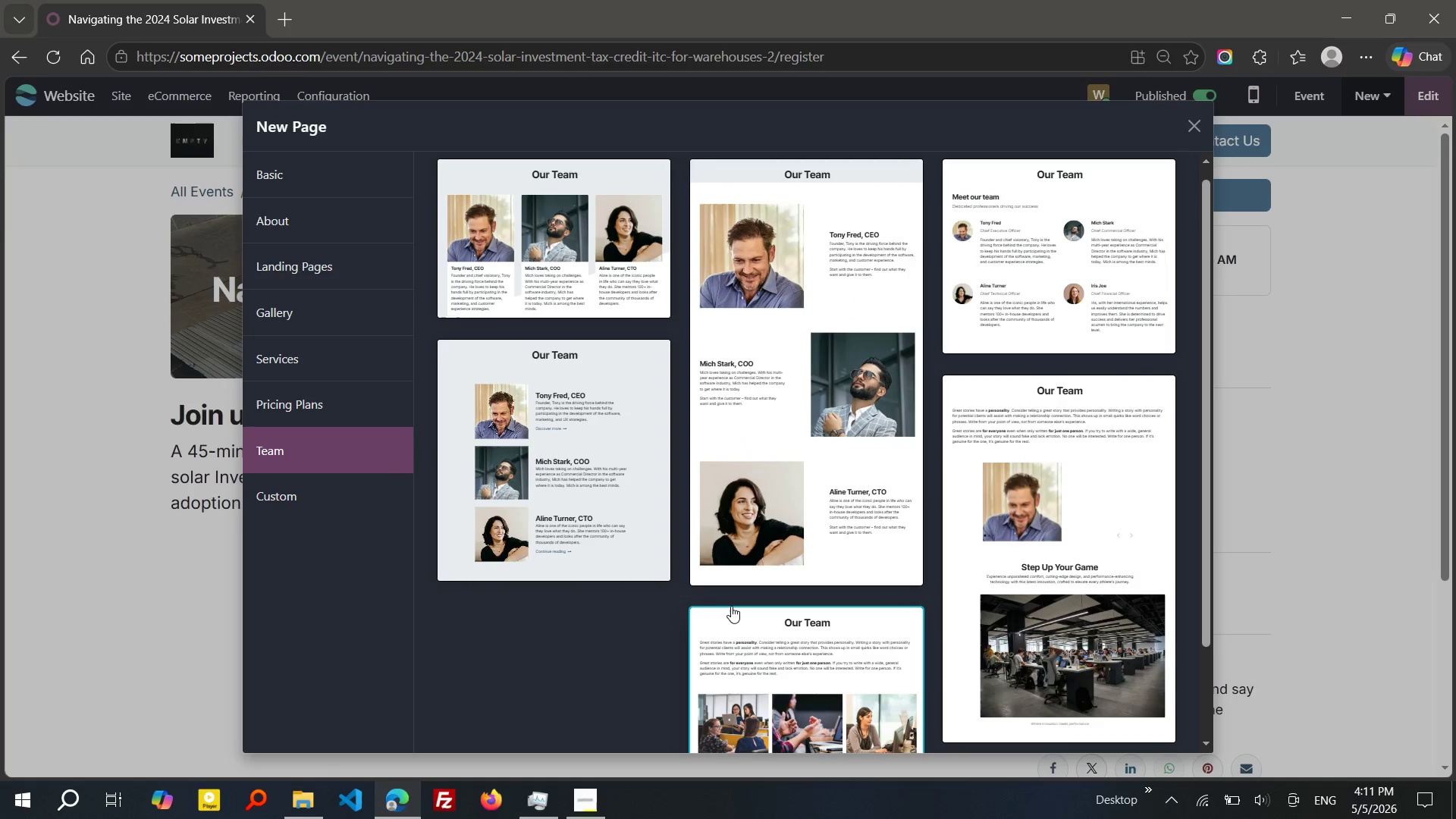 
left_click([344, 309])
 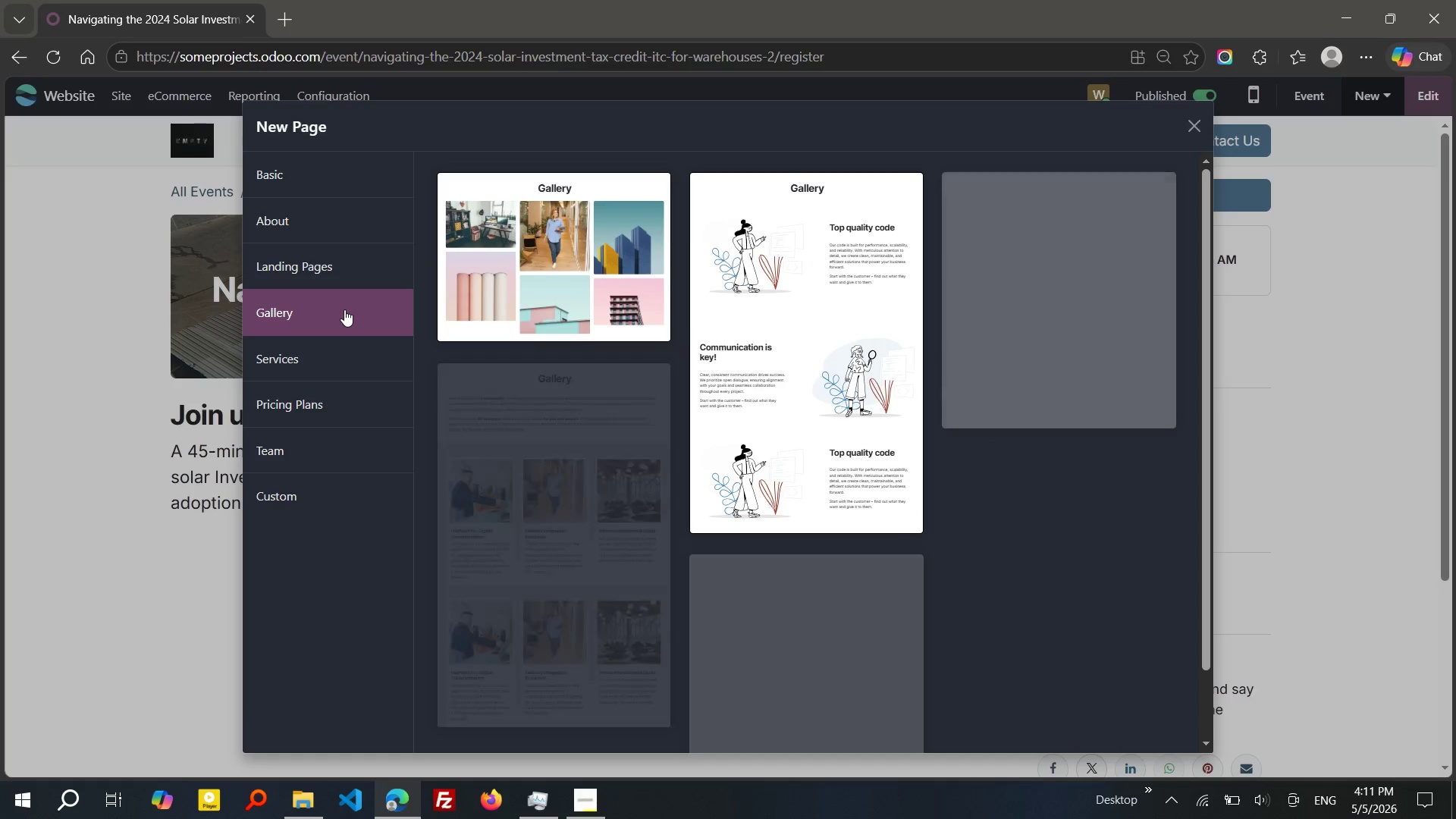 
wait(15.61)
 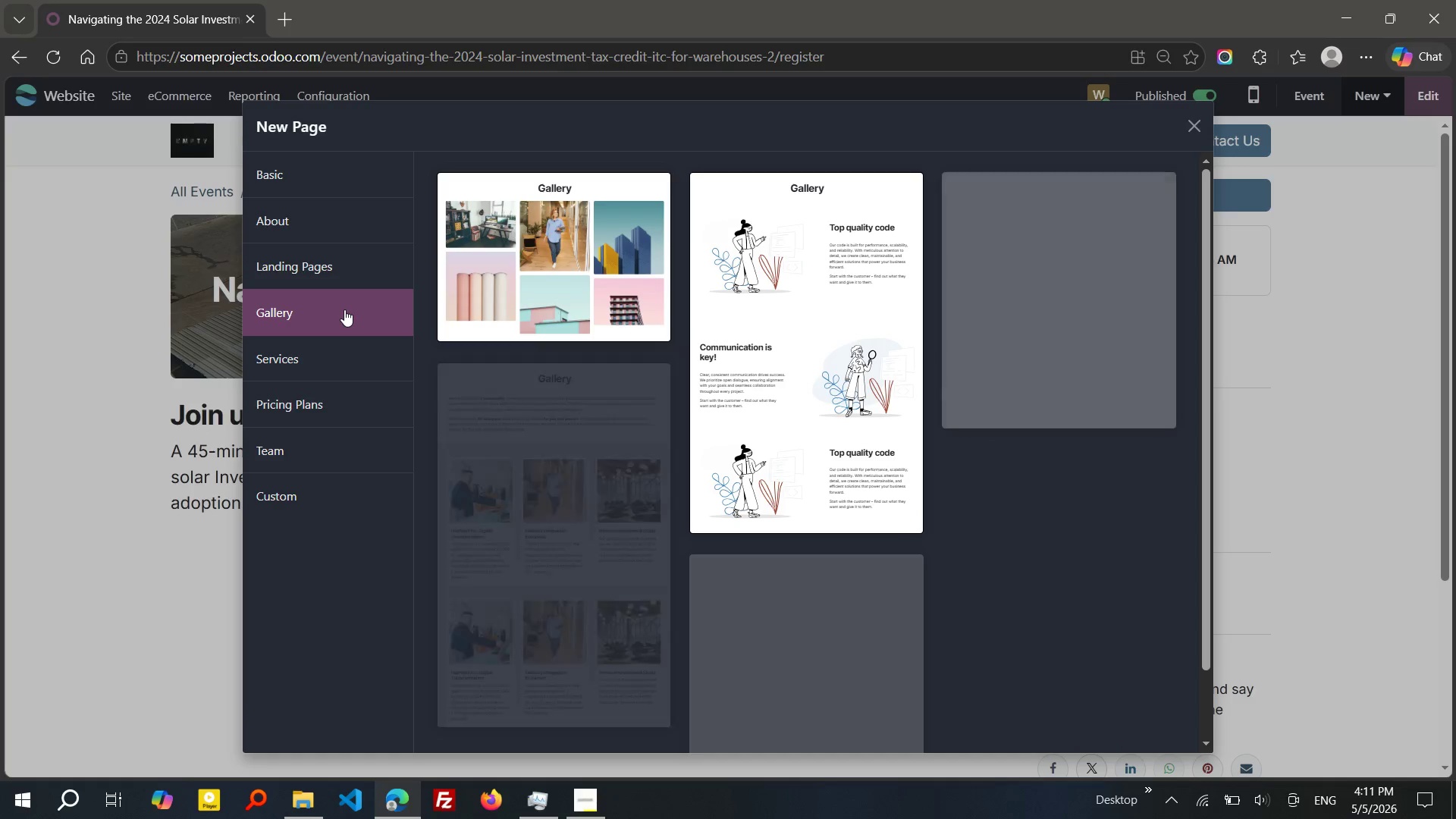 
left_click([311, 247])
 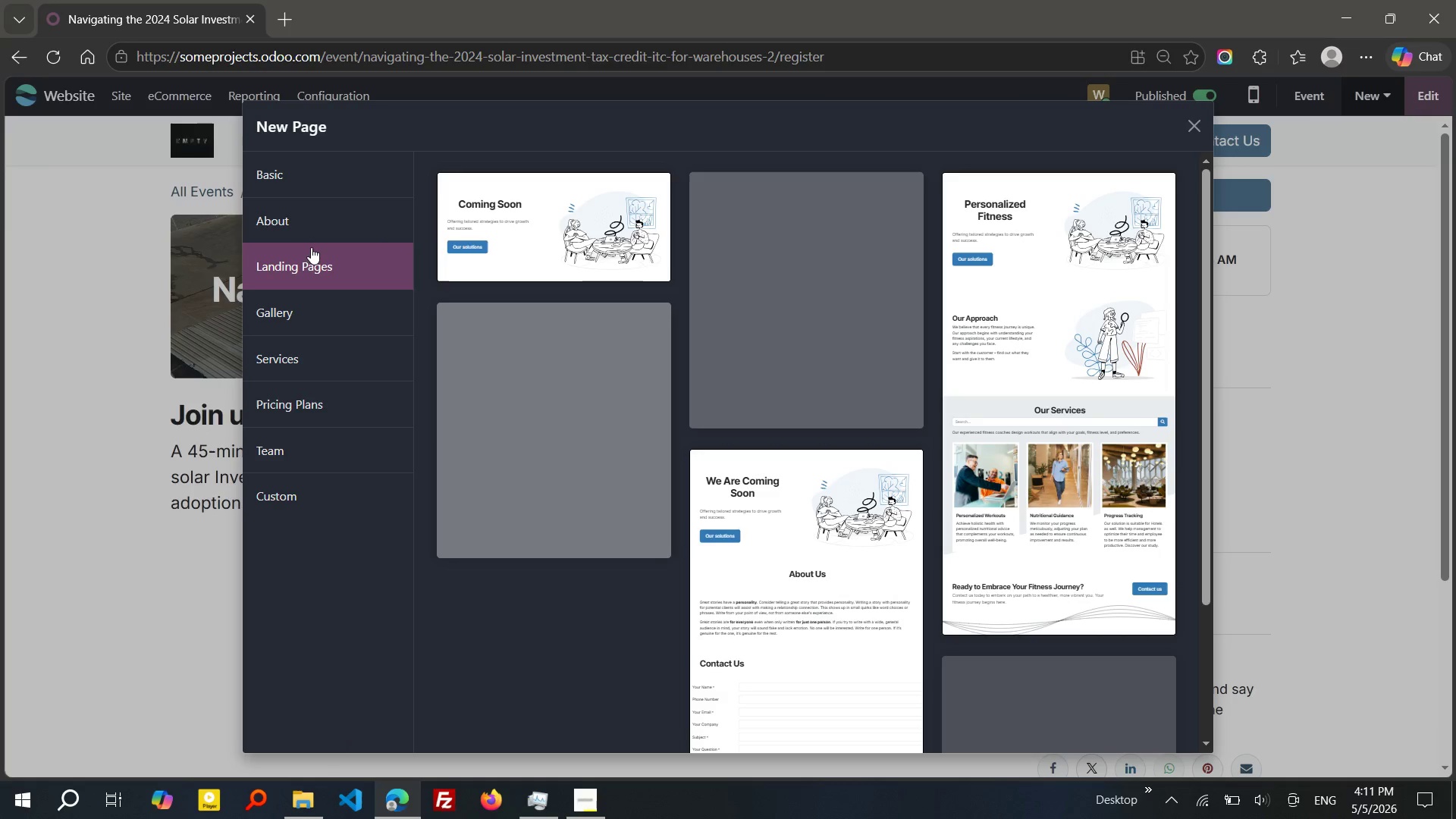 
wait(8.19)
 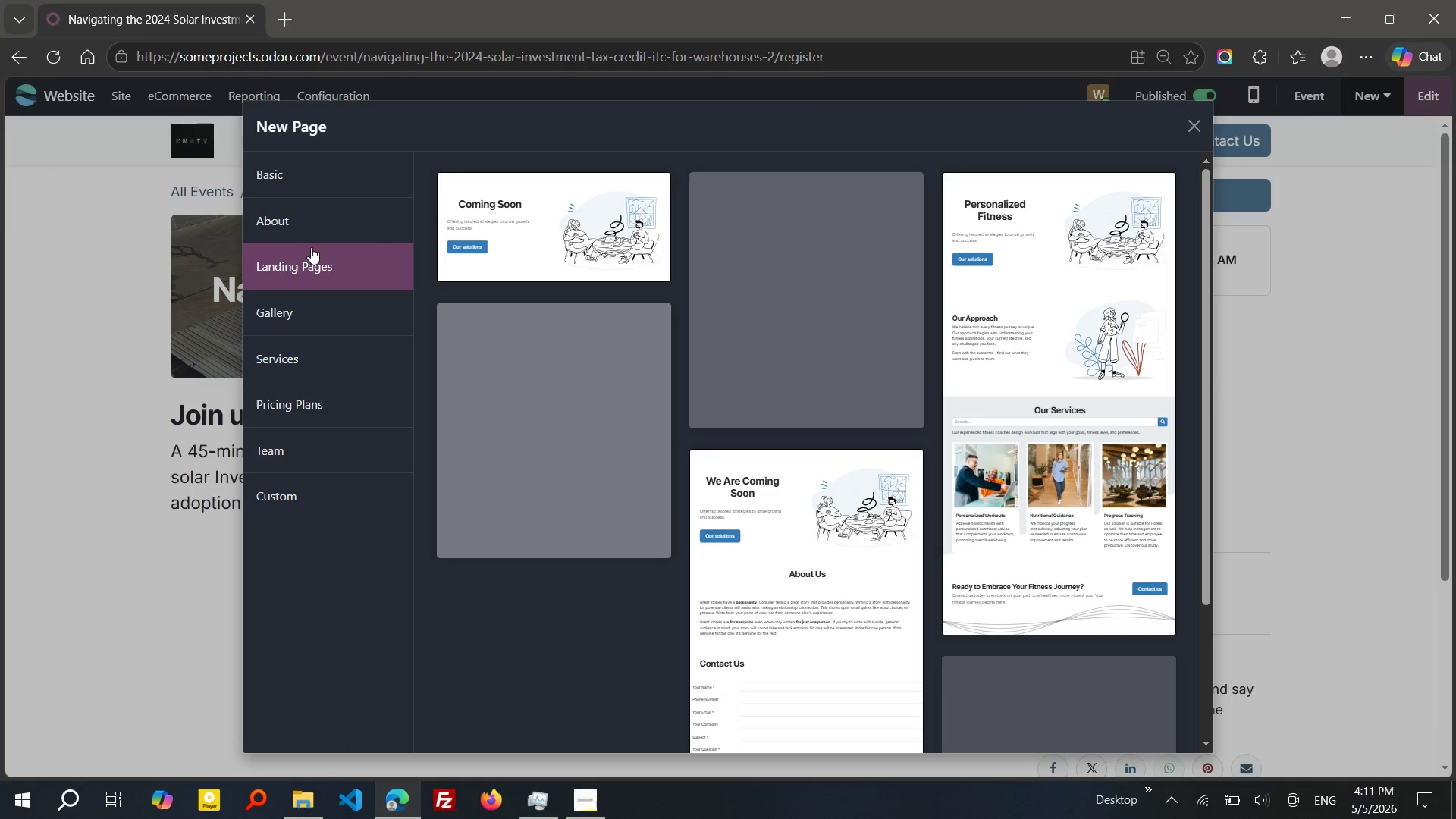 
left_click([295, 190])
 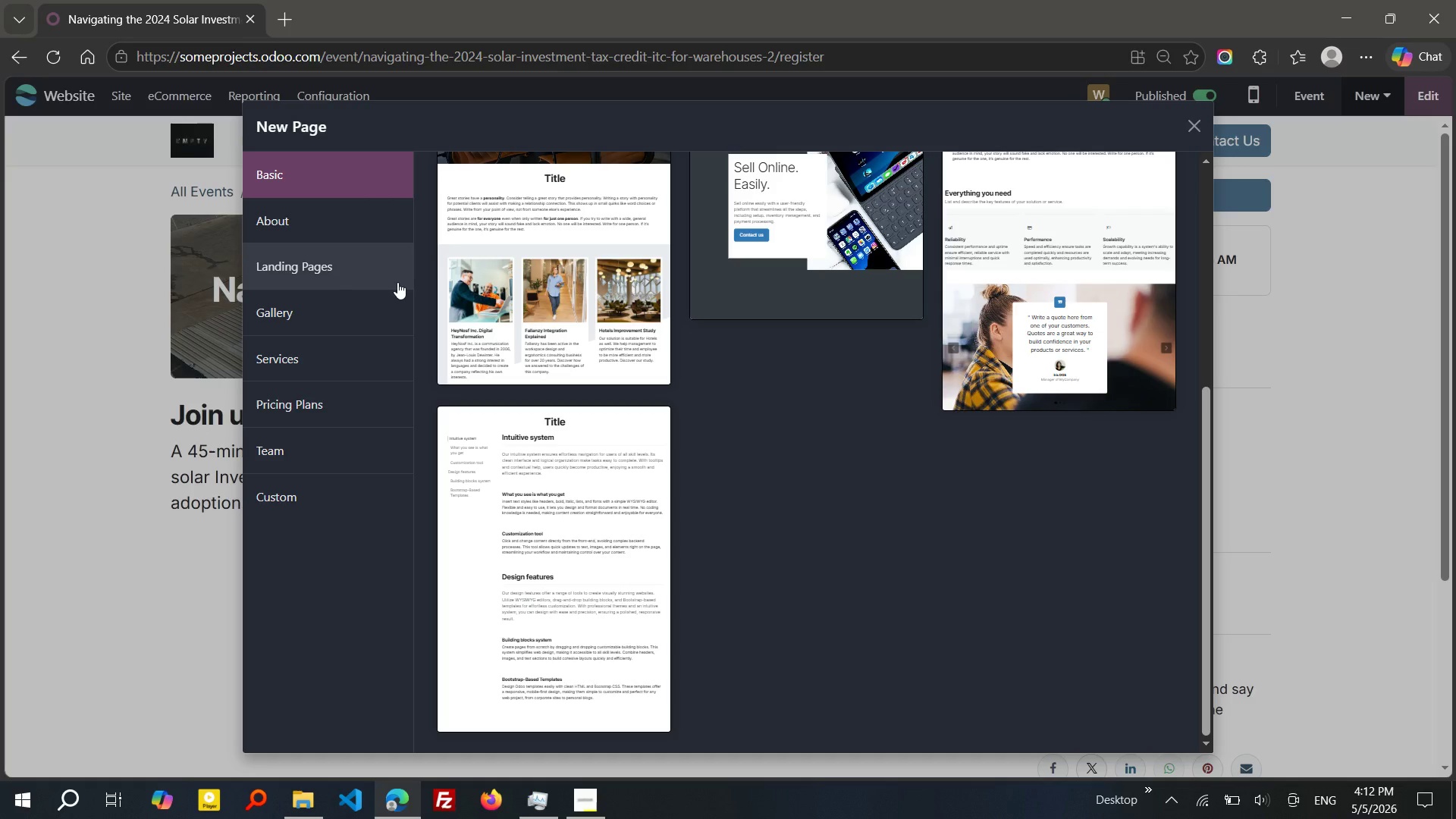 
left_click([339, 268])
 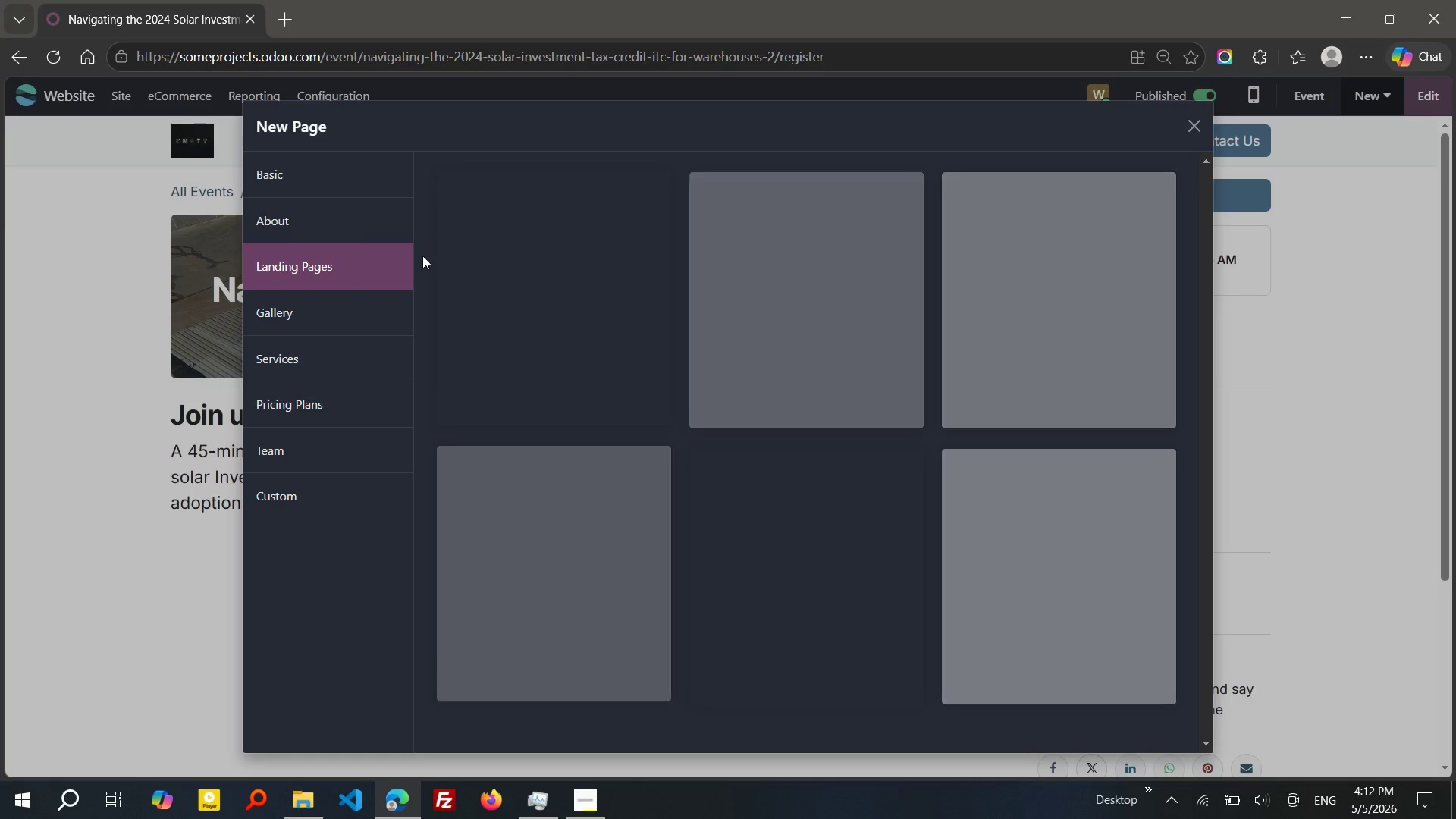 
mouse_move([499, 275])
 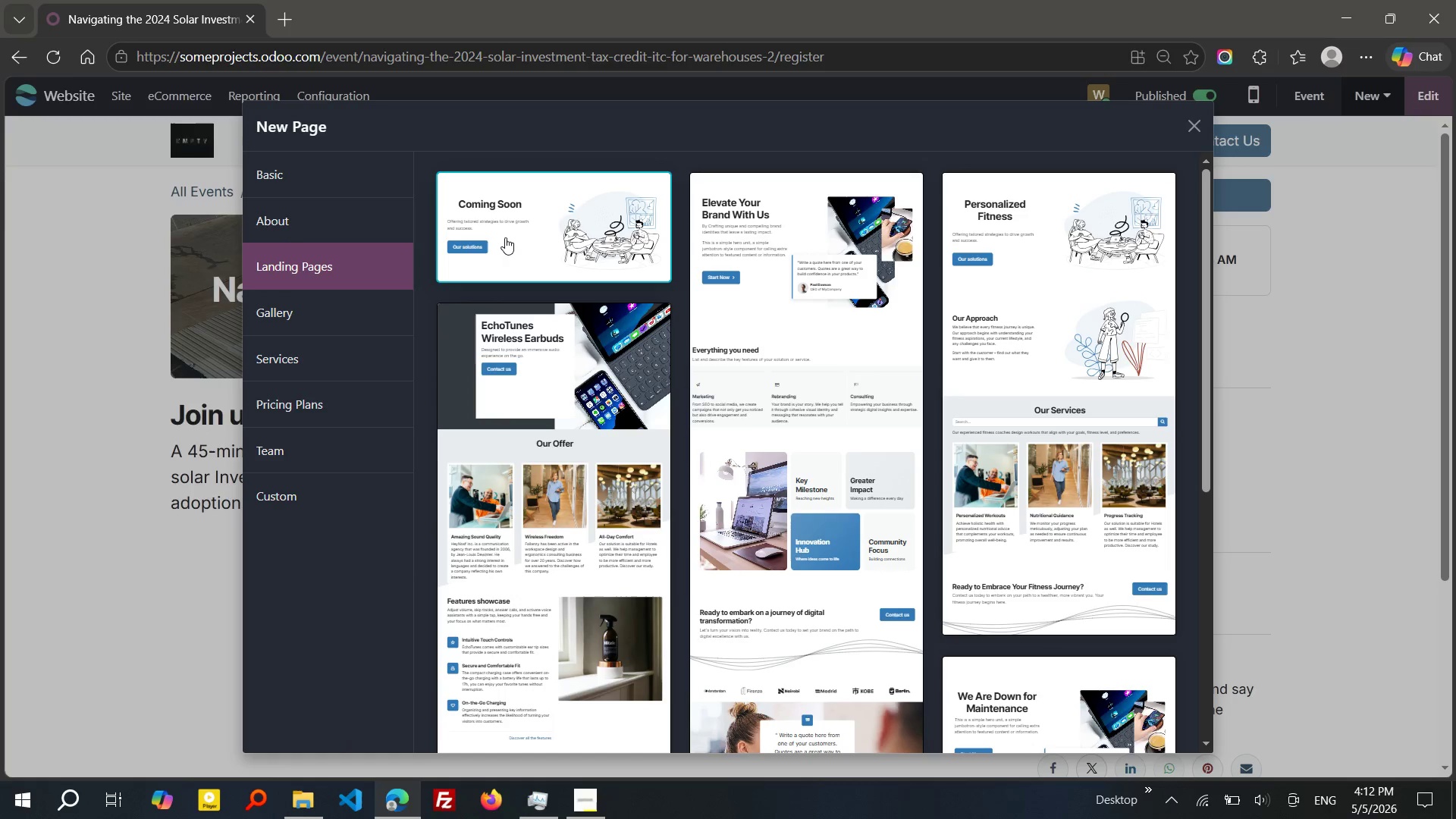 
left_click([505, 237])
 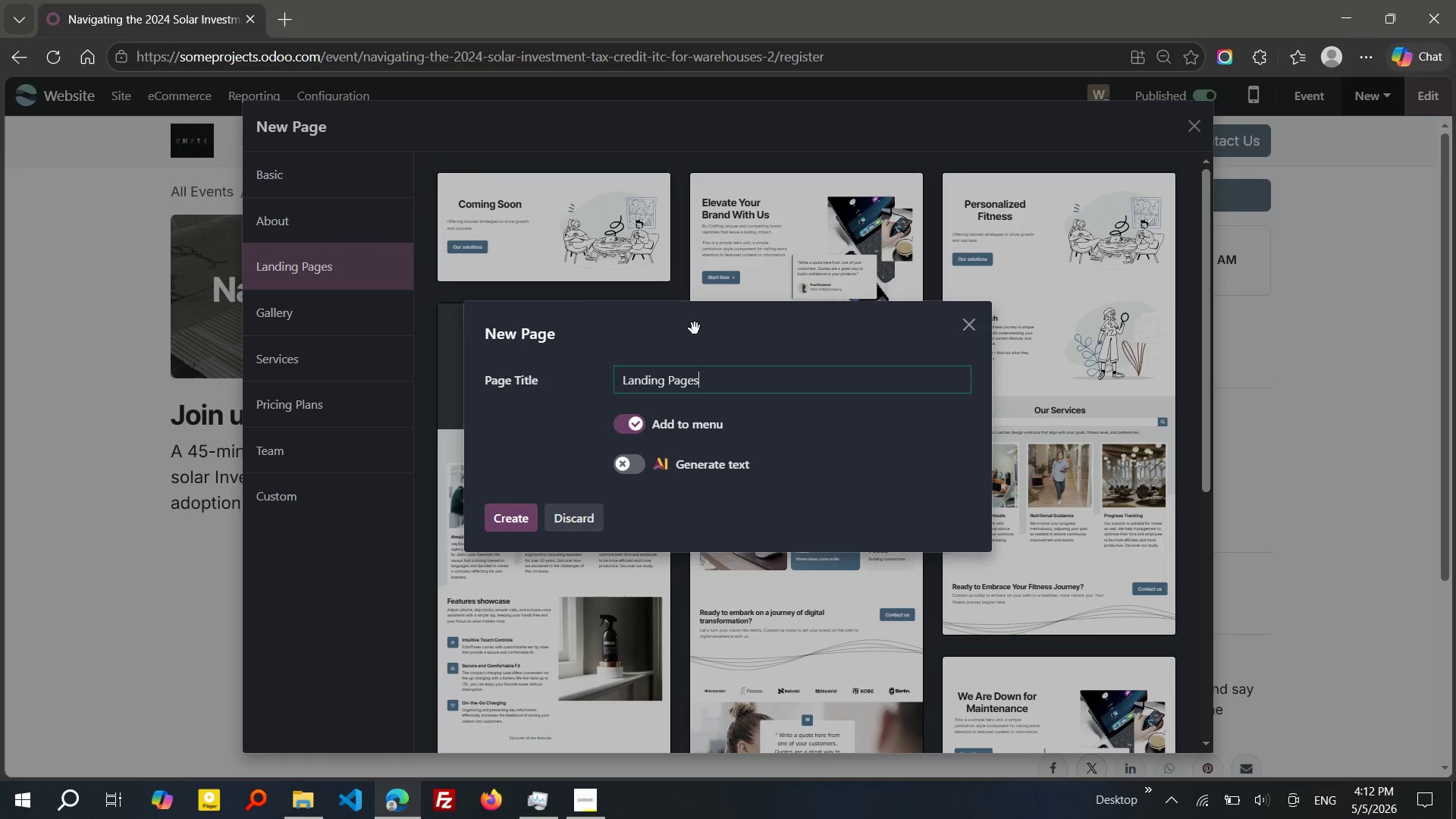 
key(Control+ControlLeft)
 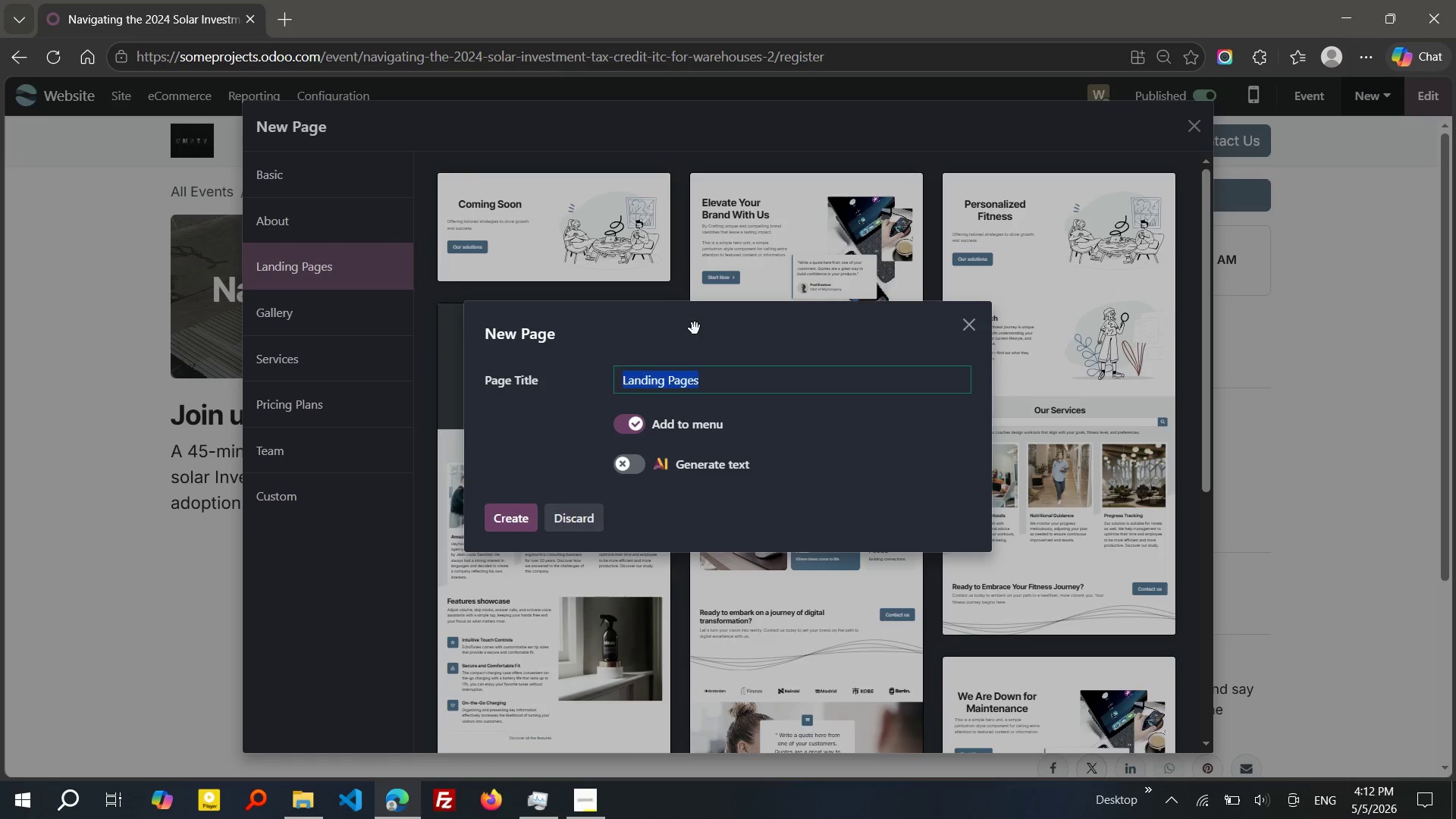 
key(Control+A)
 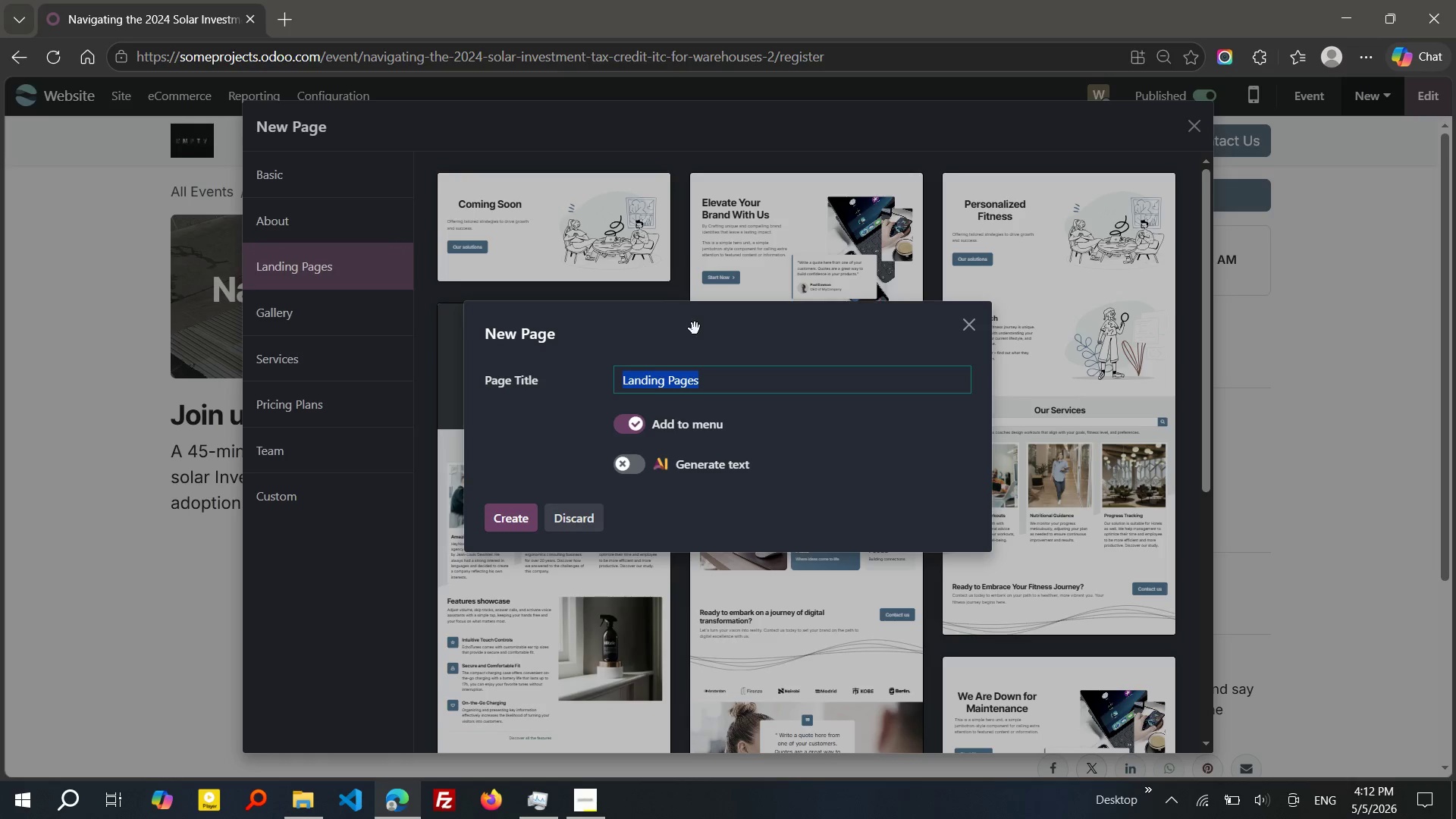 
key(Control+Shift+ShiftRight)
 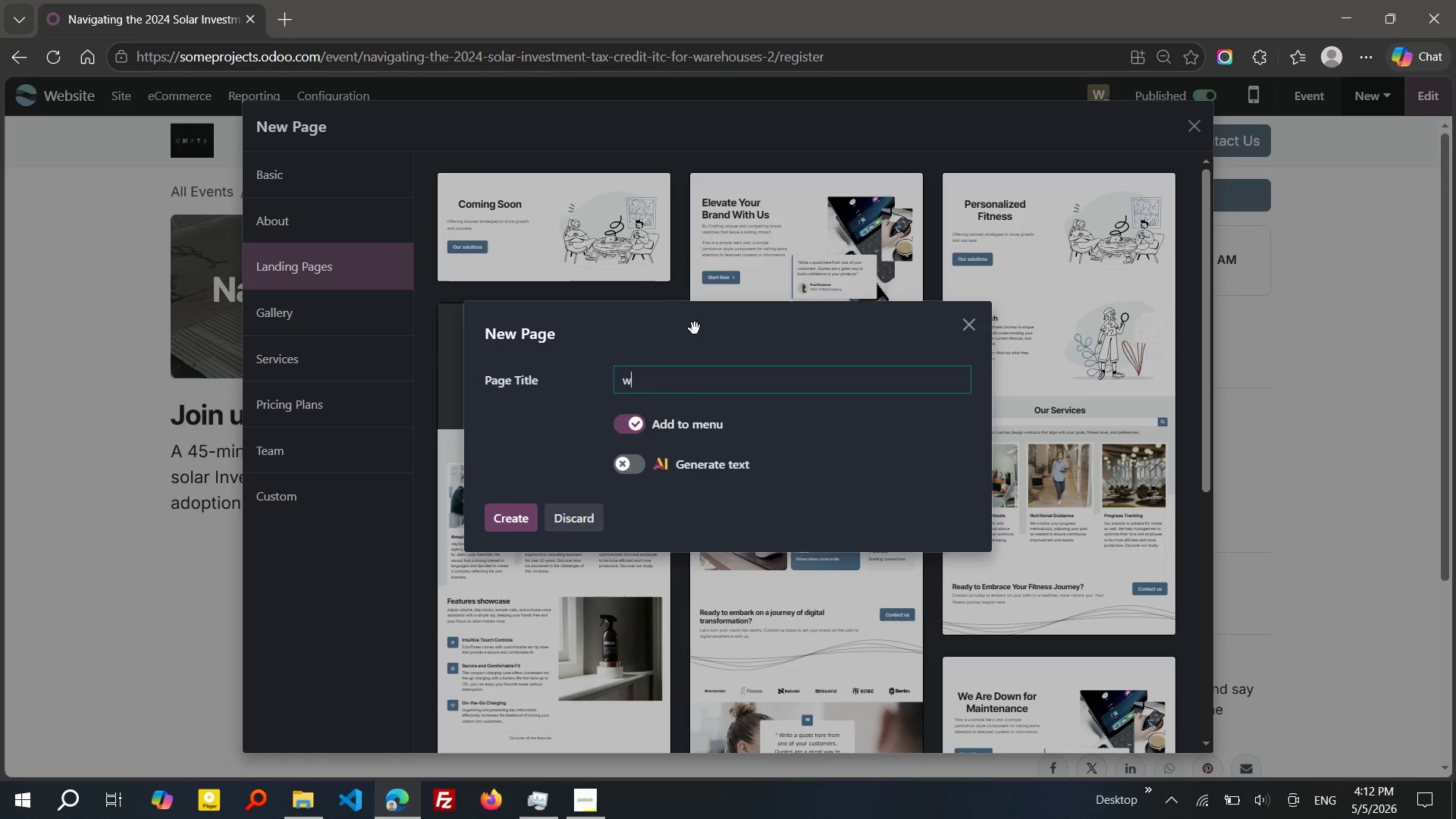 
key(Control+W)
 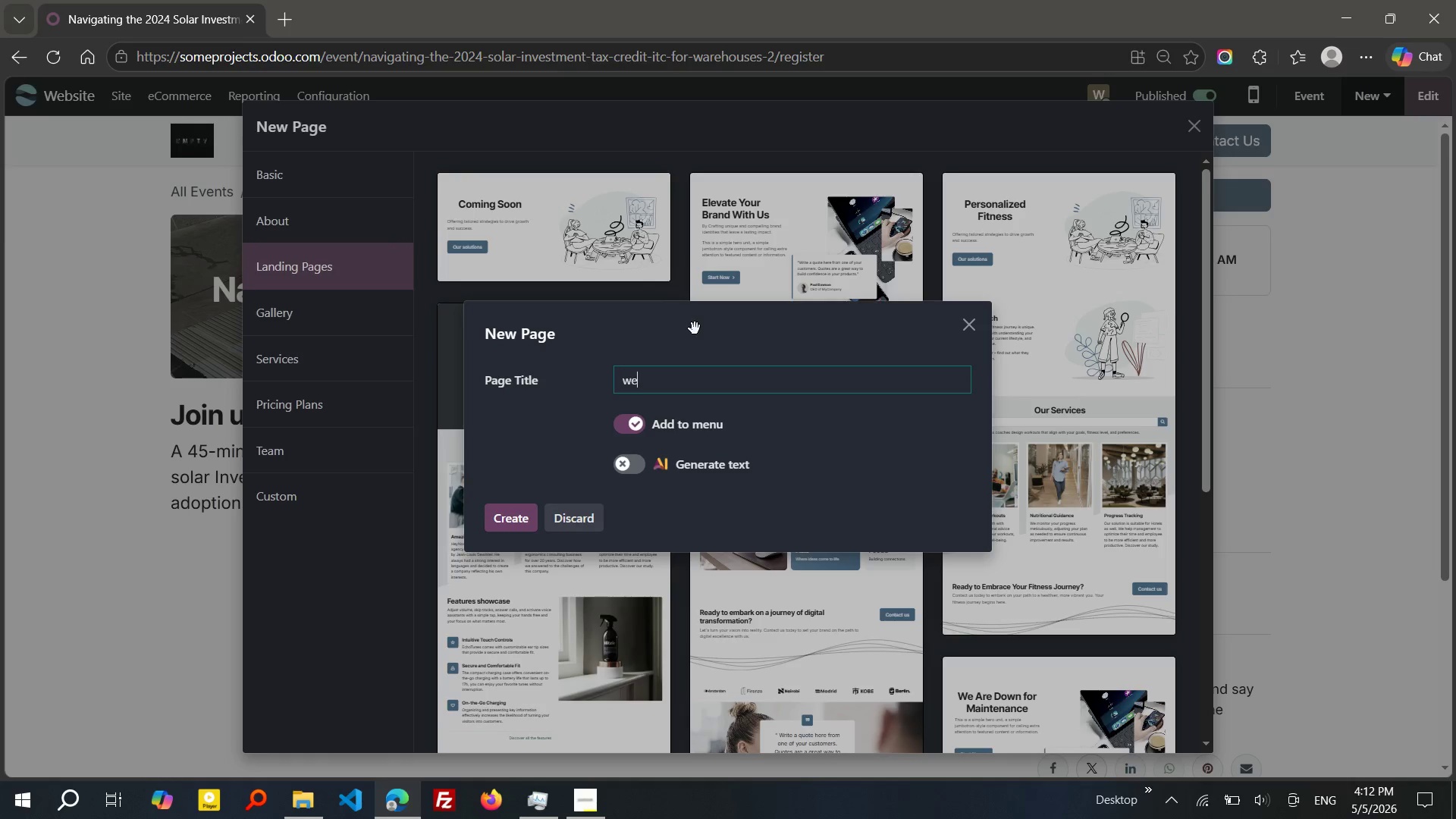 
key(Control+Shift+ShiftRight)
 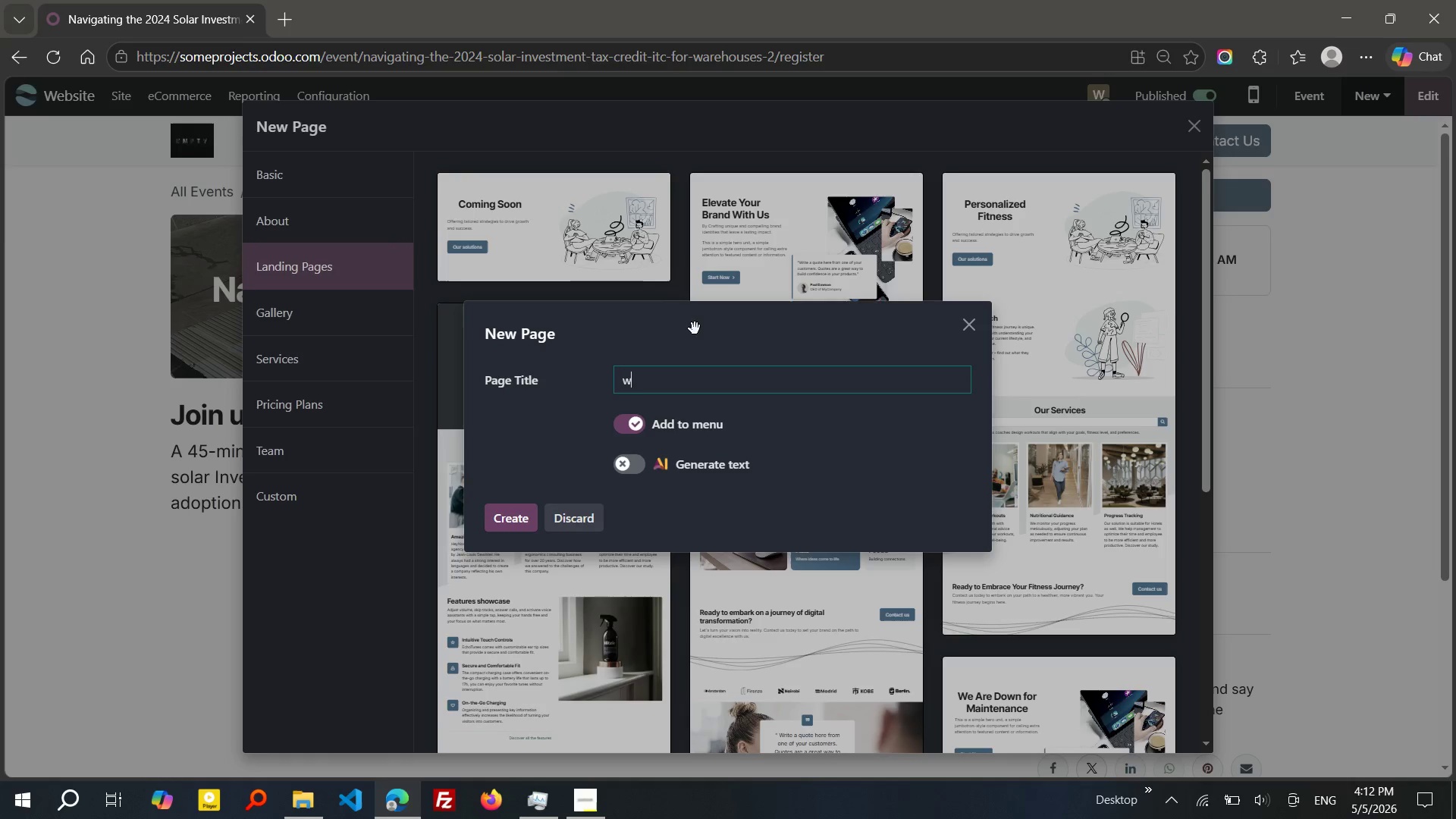 
type(ebinar)
 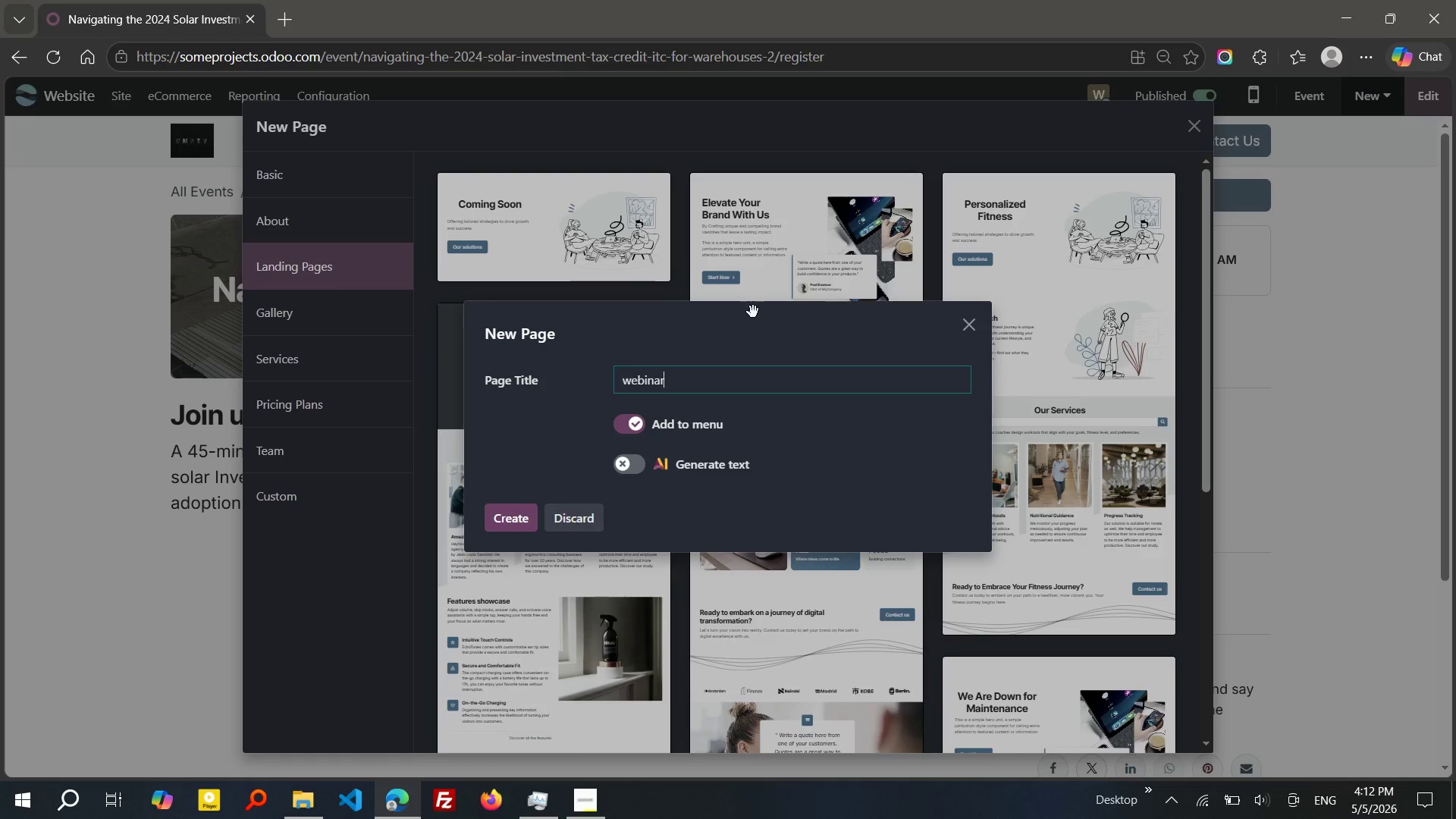 
key(Control+ArrowLeft)
 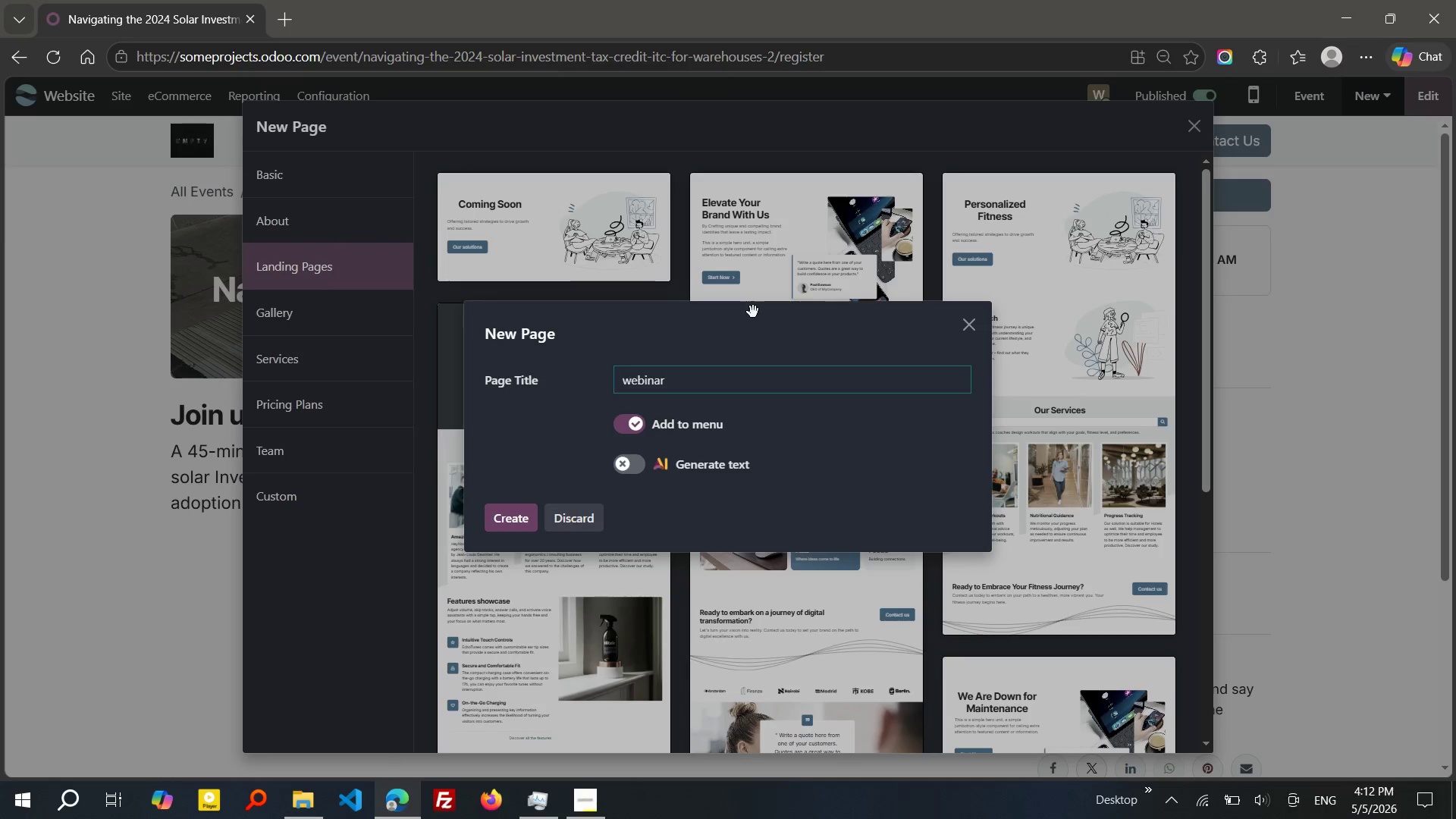 
key(Control+Delete)
 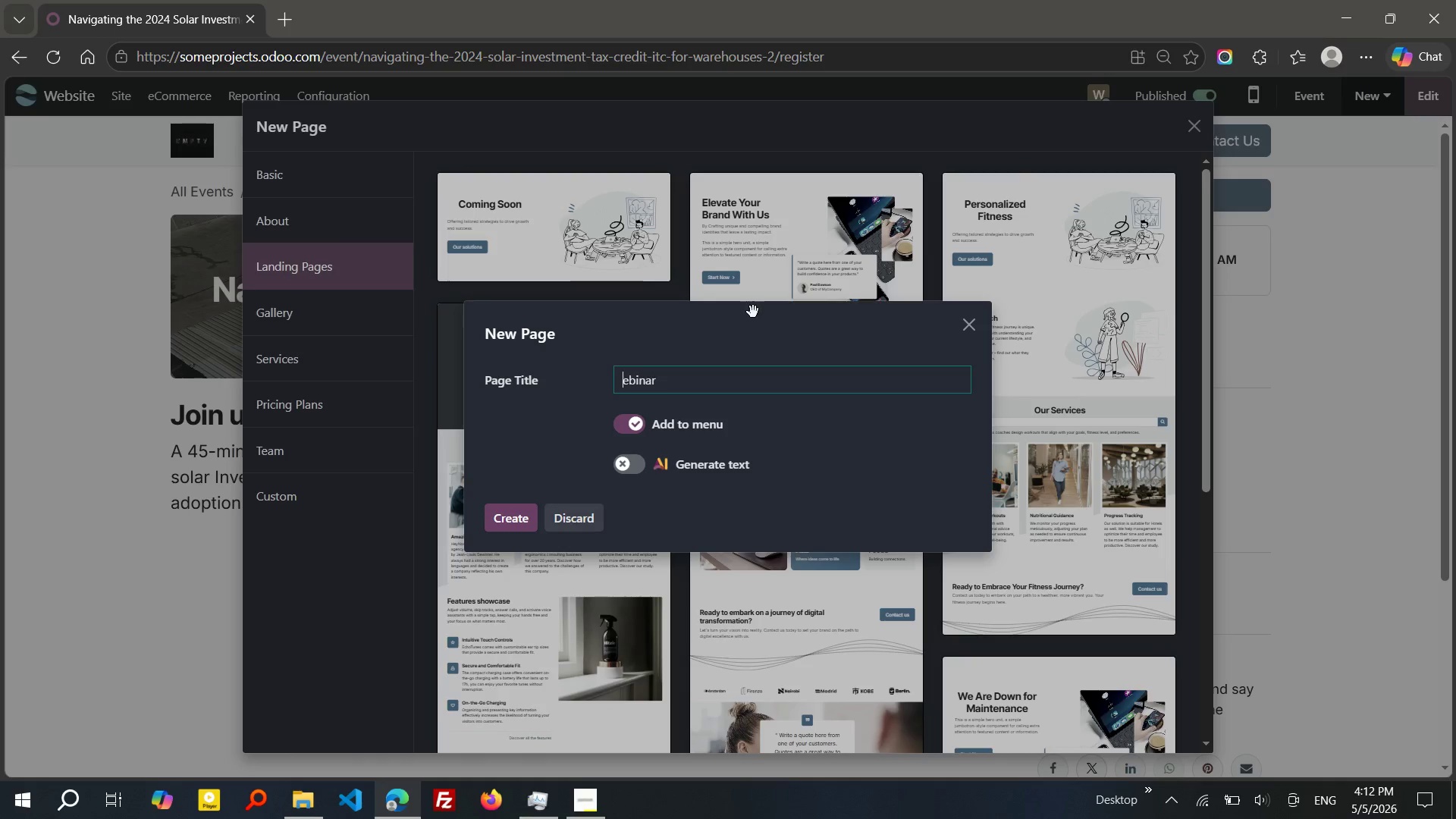 
key(Control+Shift+W)
 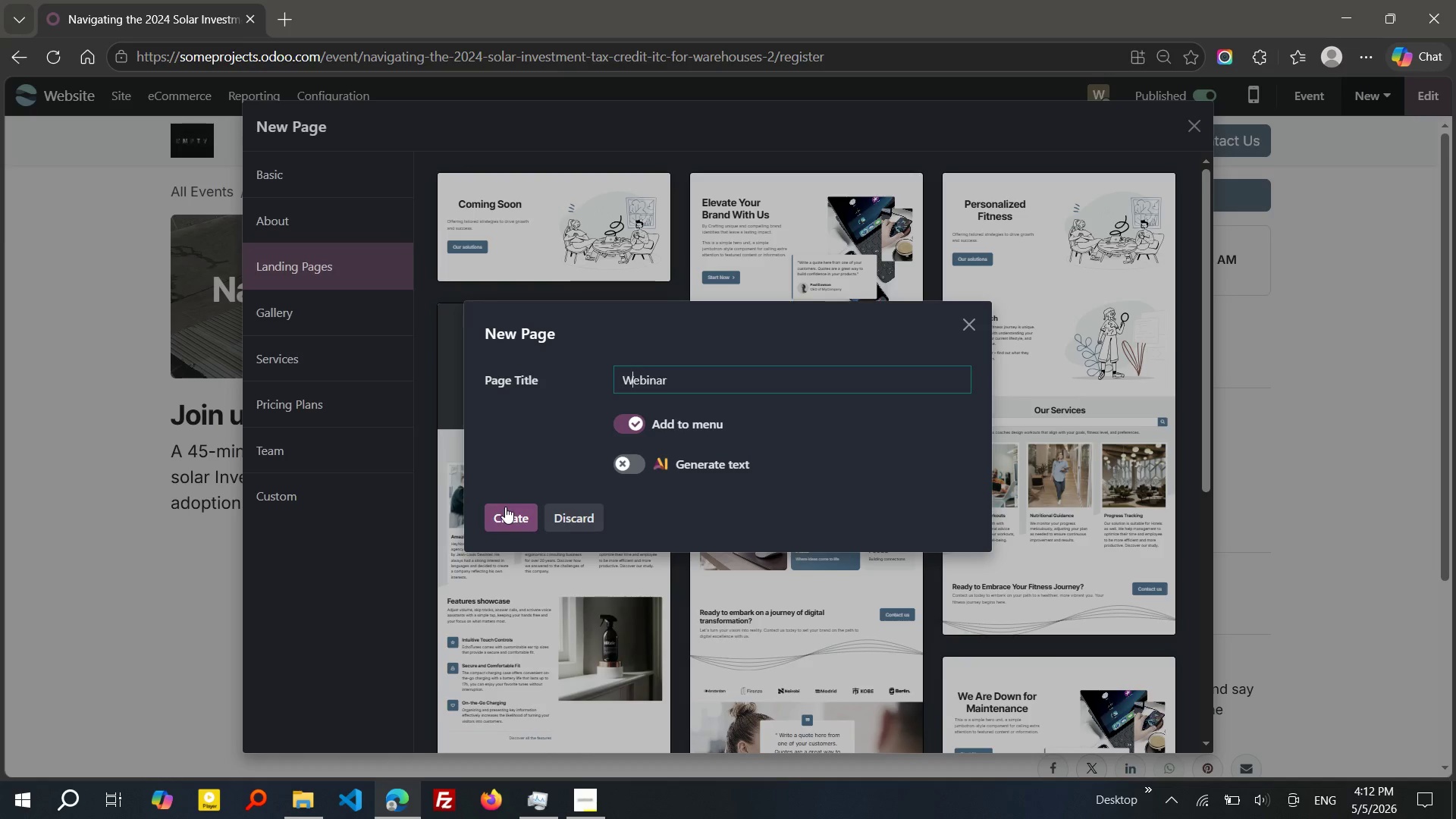 
left_click([504, 508])
 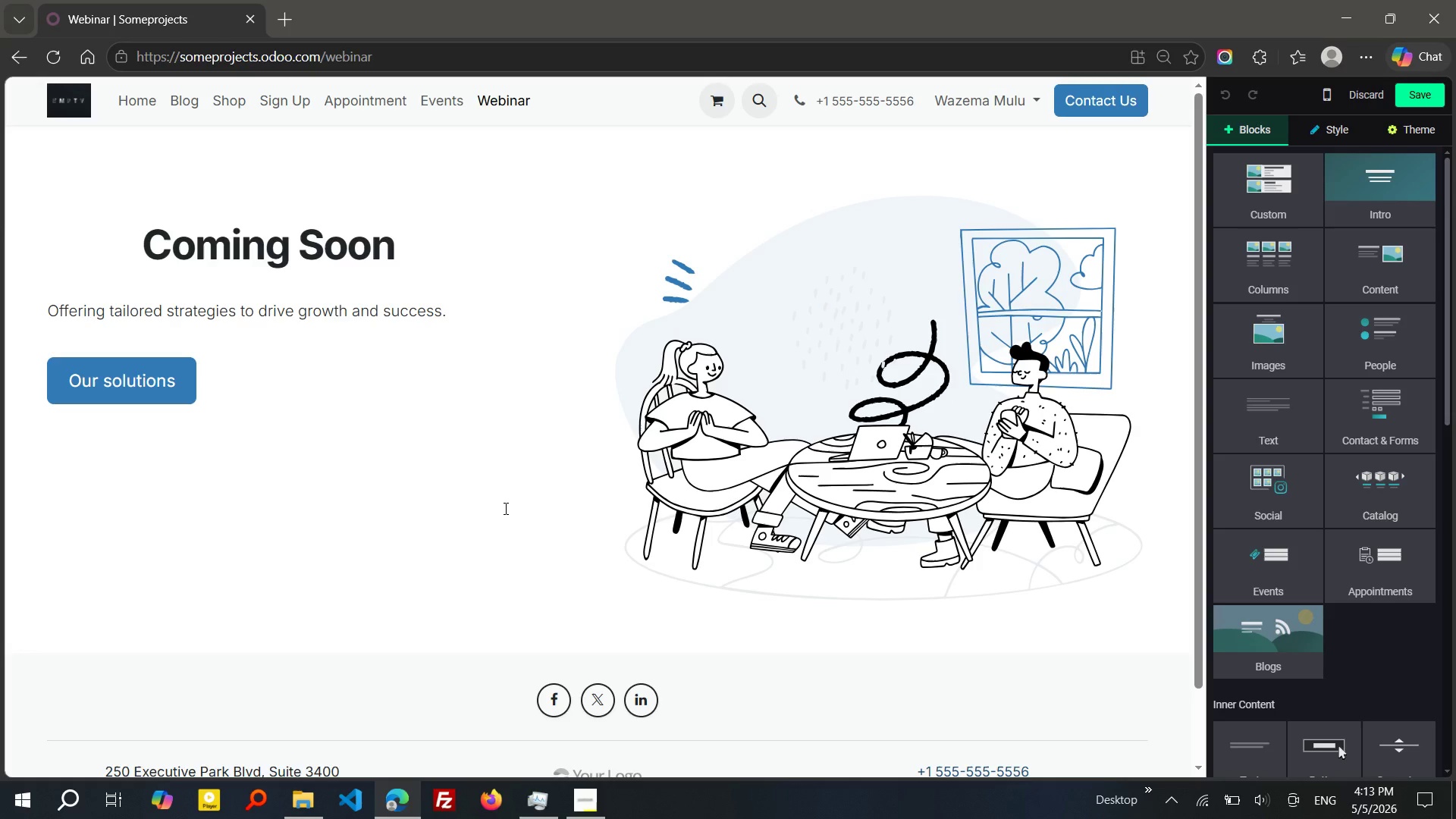 
wait(39.05)
 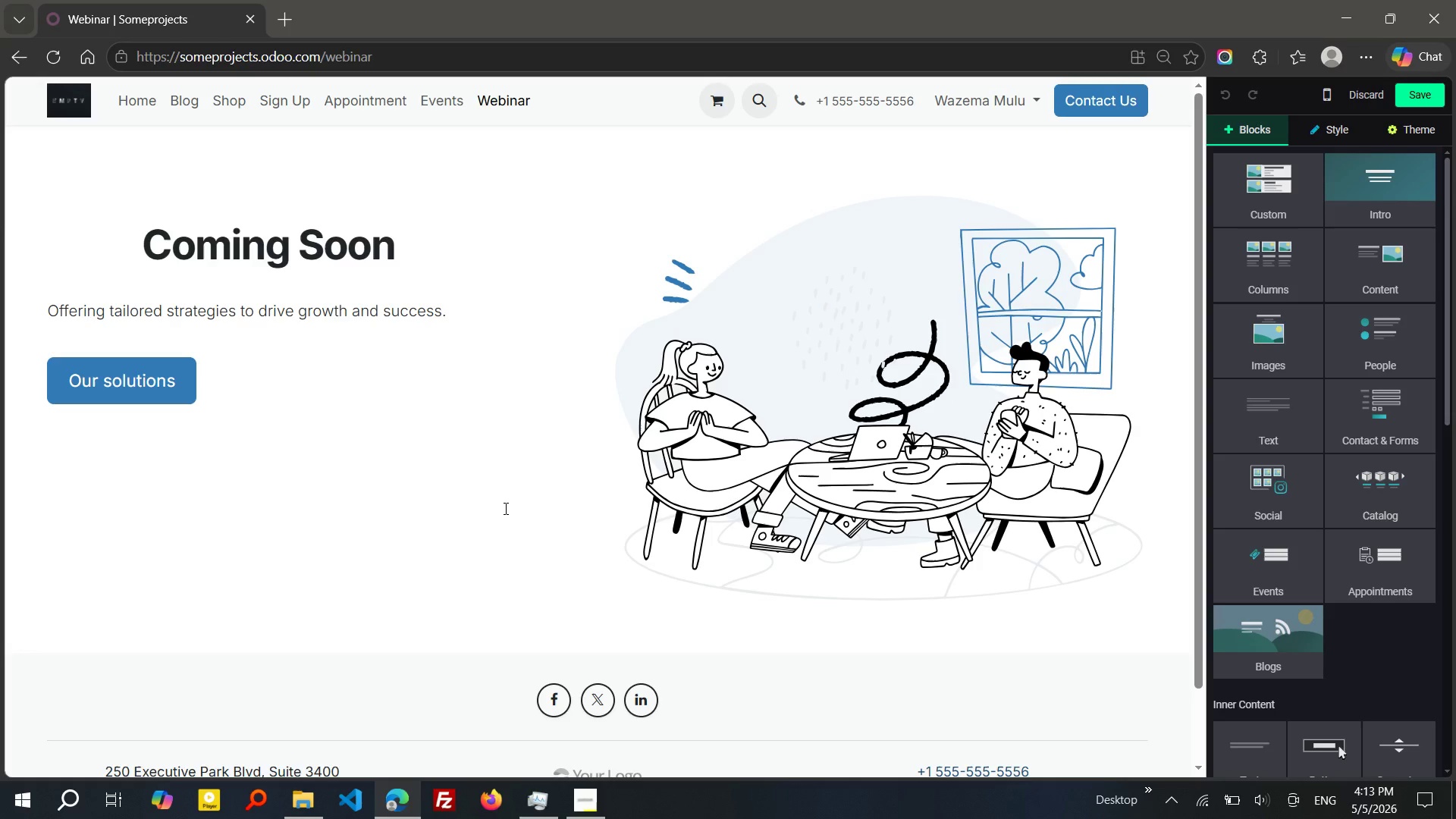 
left_click([1258, 193])
 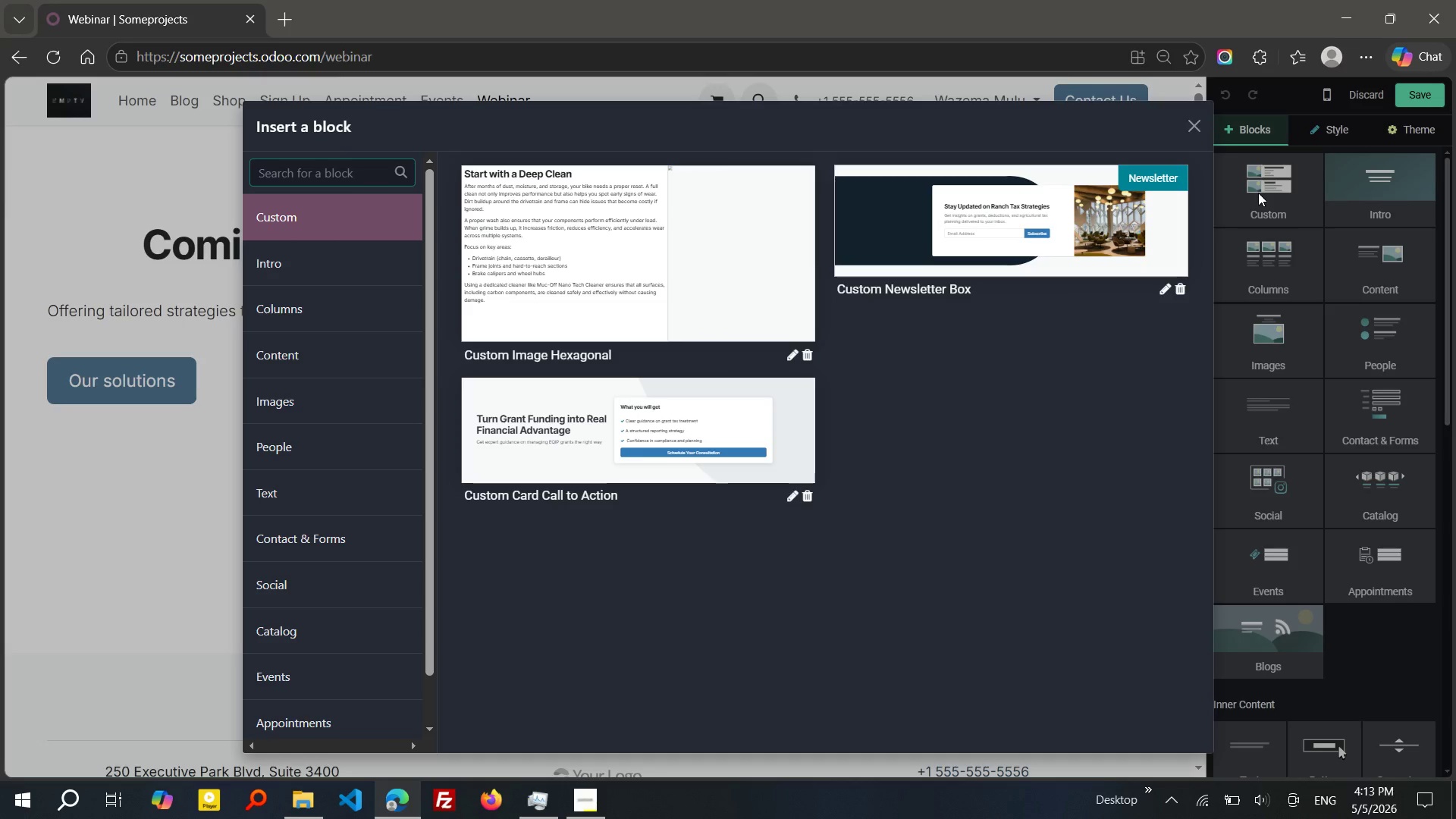 
wait(5.7)
 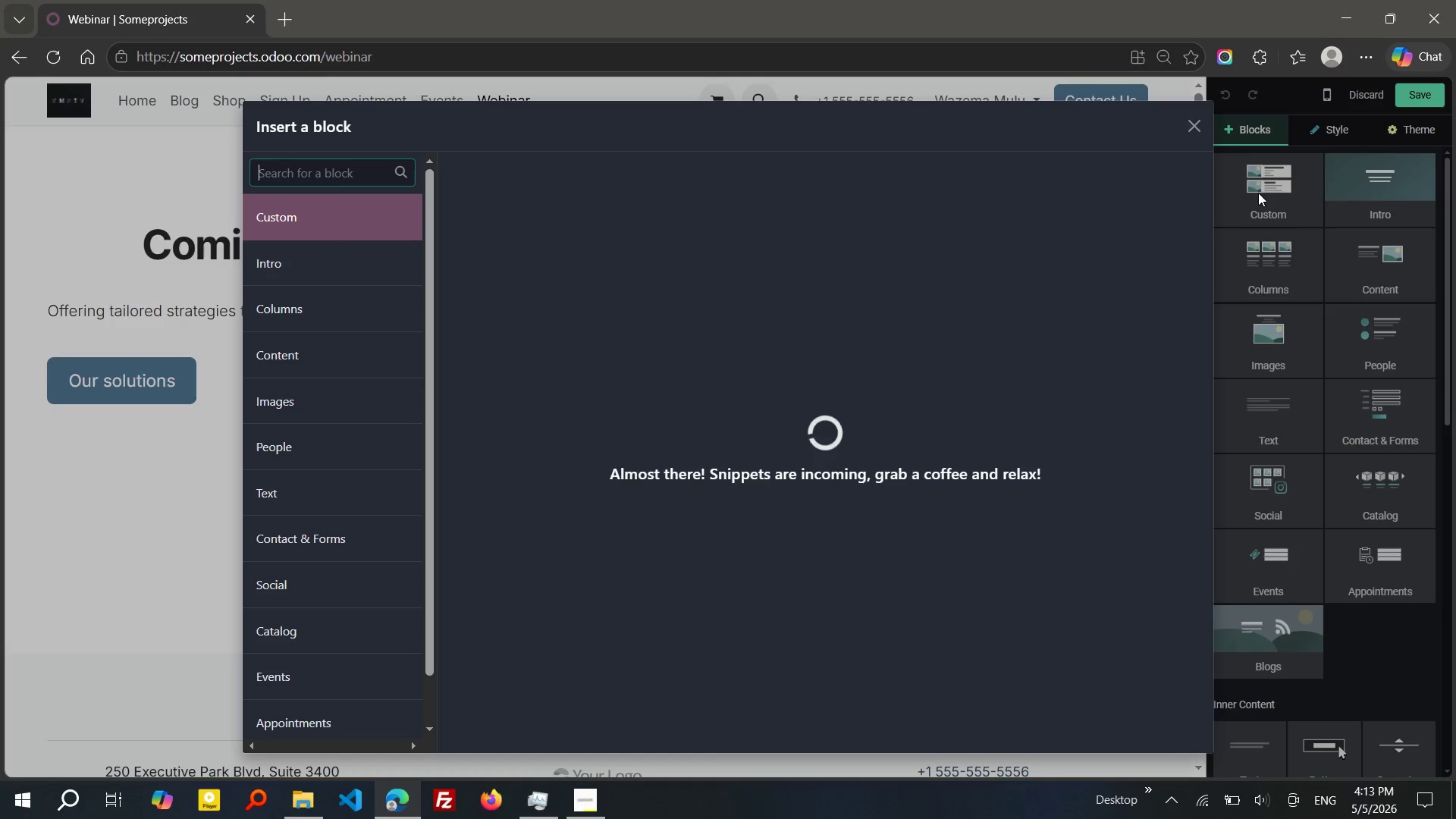 
left_click([1372, 193])
 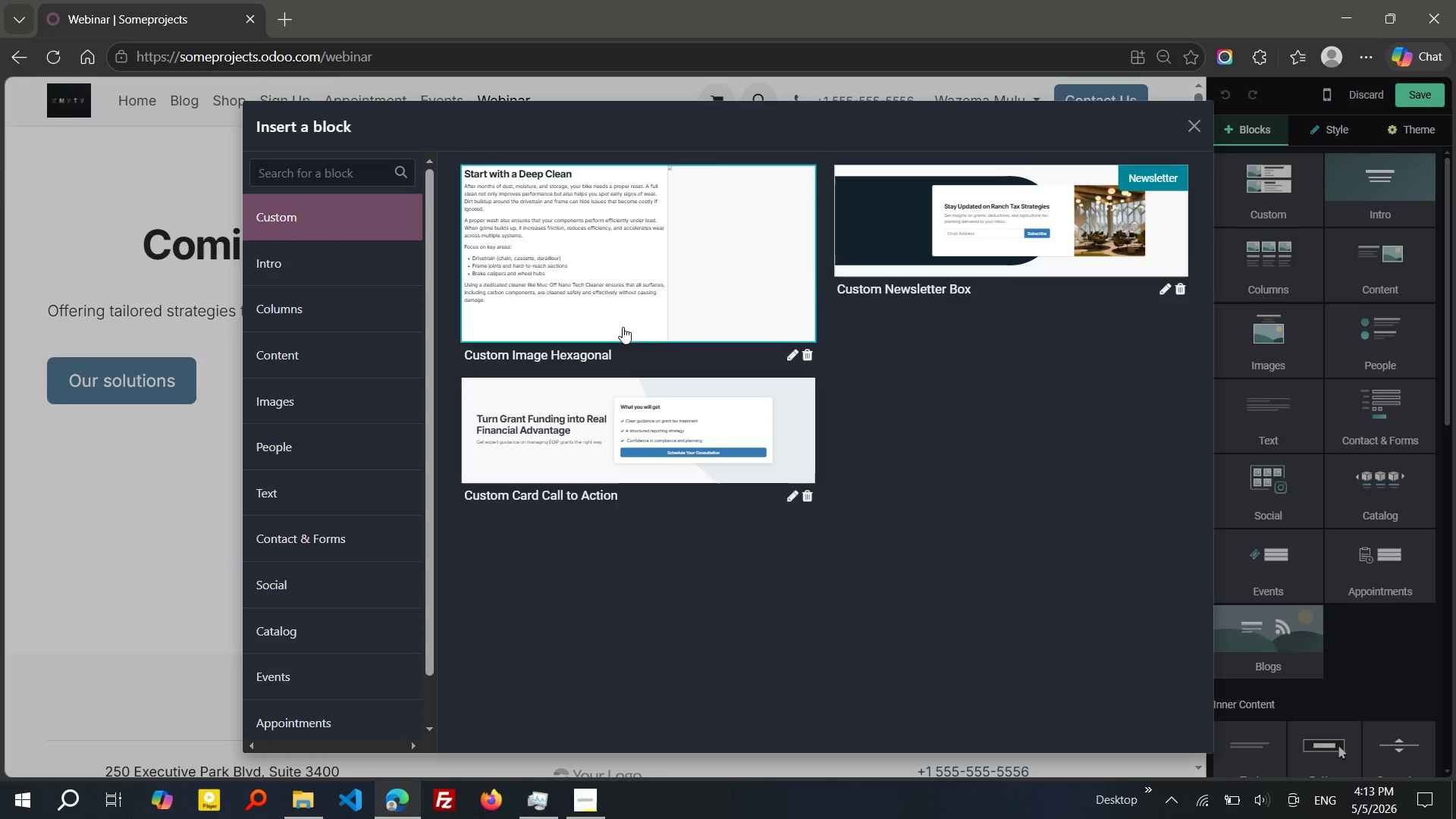 
left_click([259, 252])
 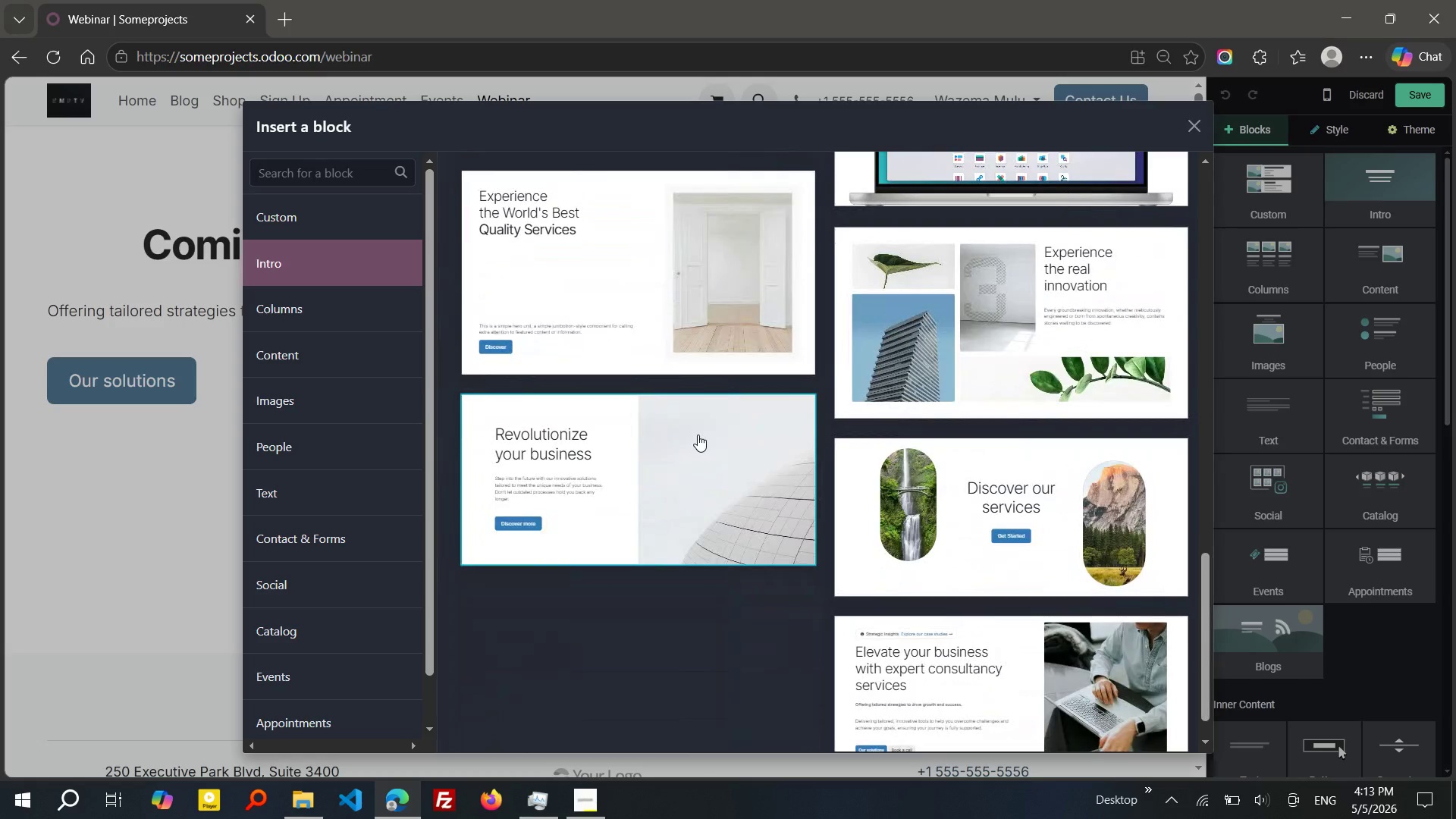 
wait(6.72)
 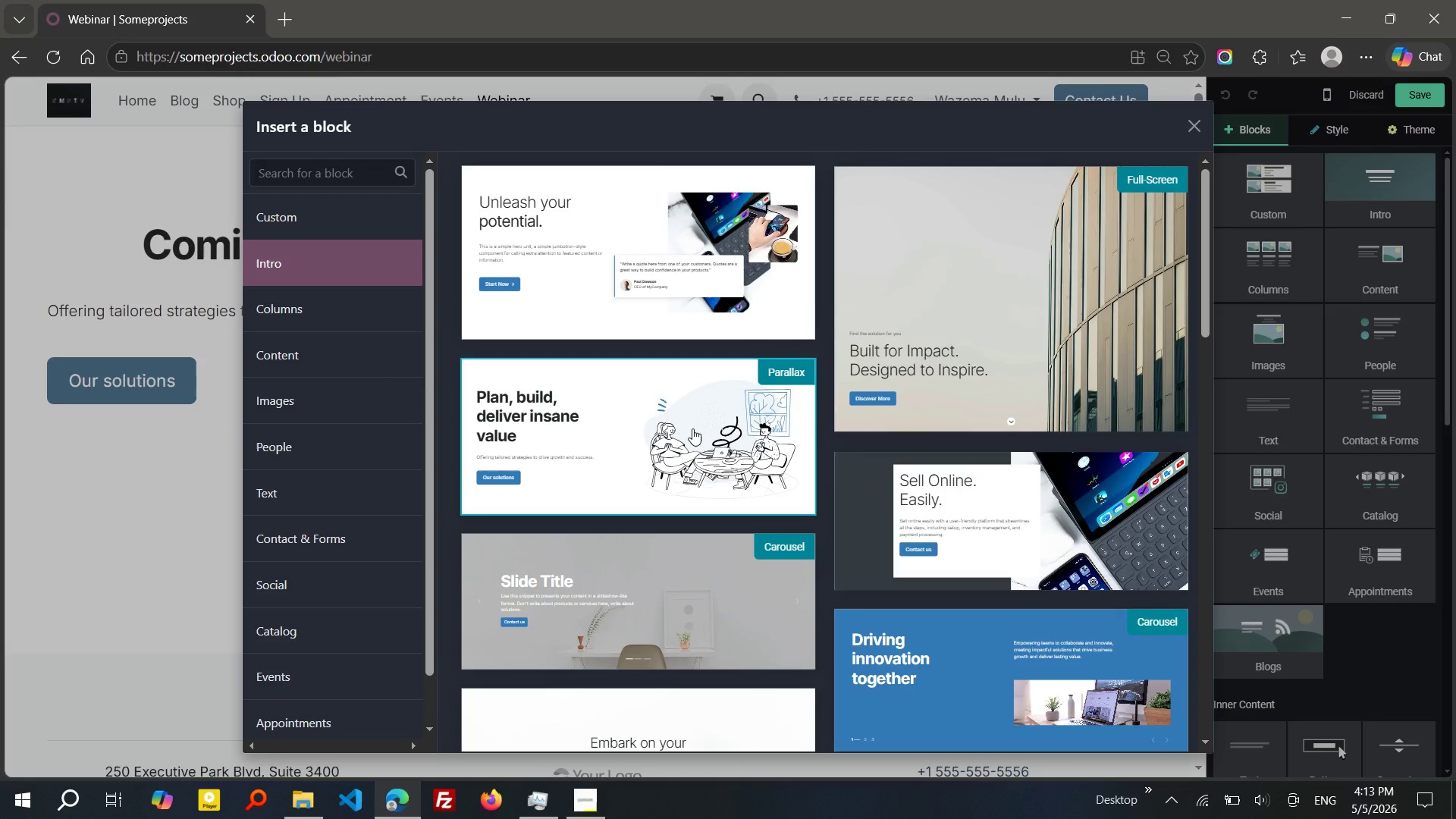 
left_click([974, 658])
 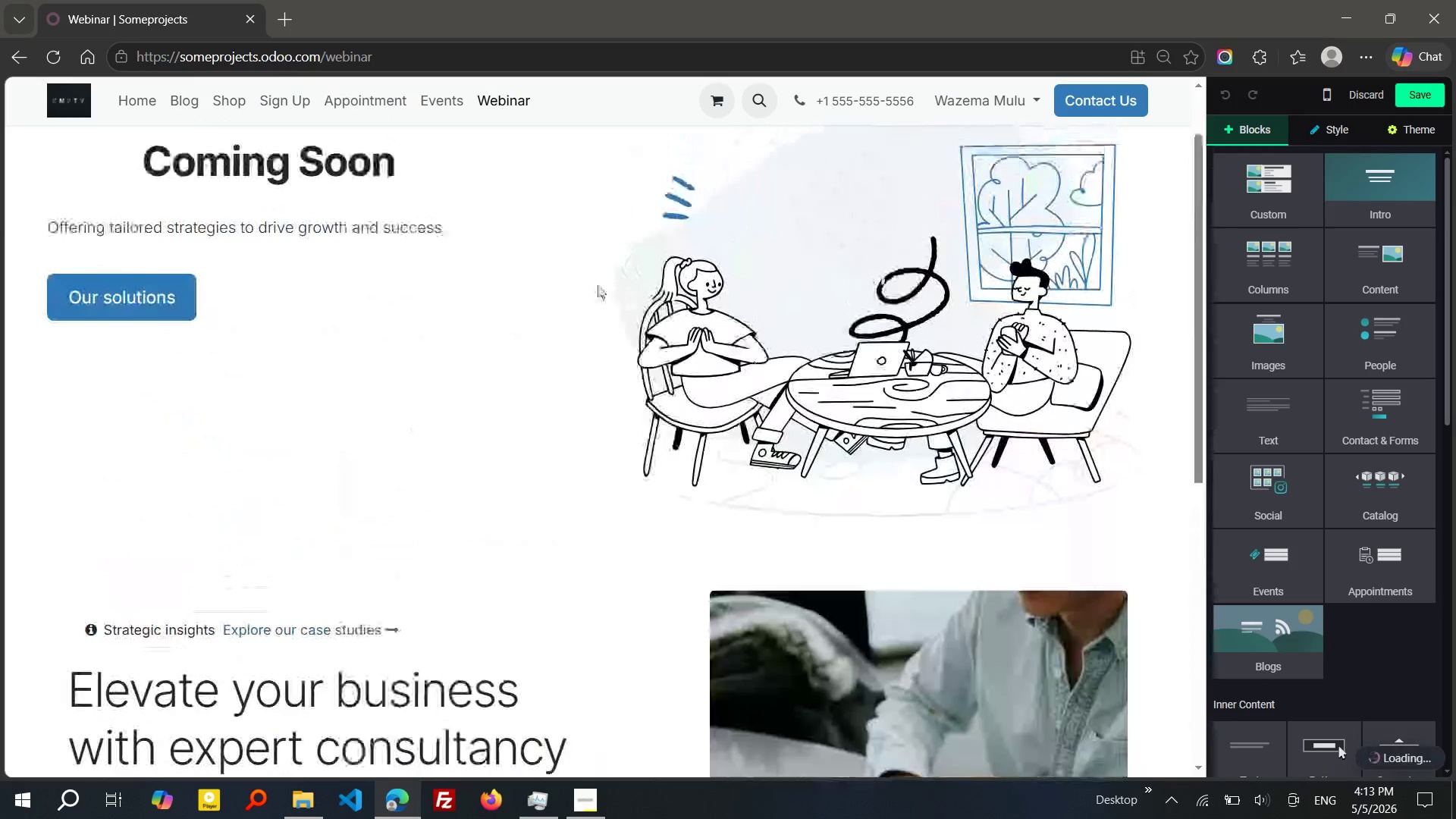 
left_click([550, 295])
 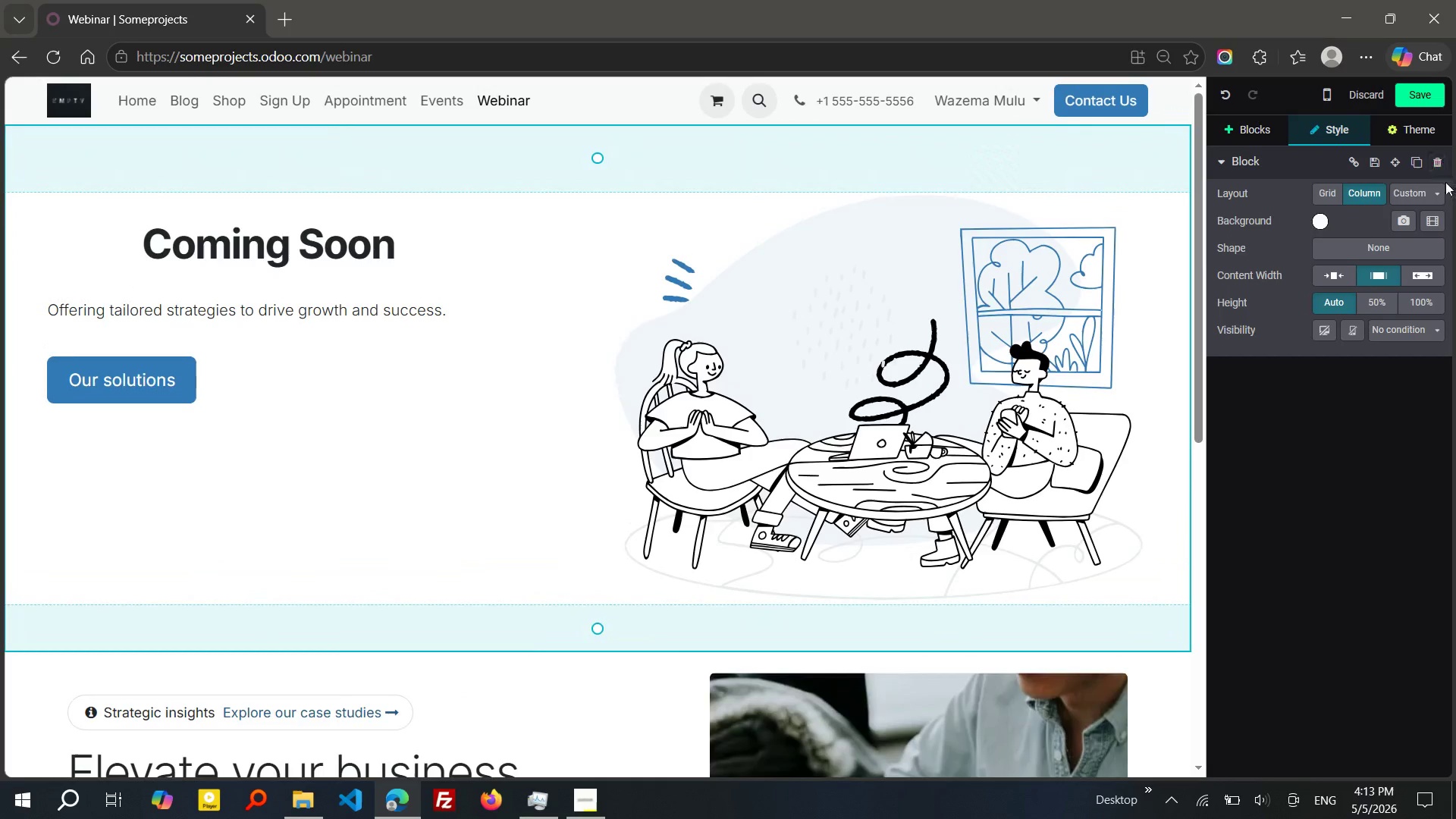 
left_click([1442, 167])
 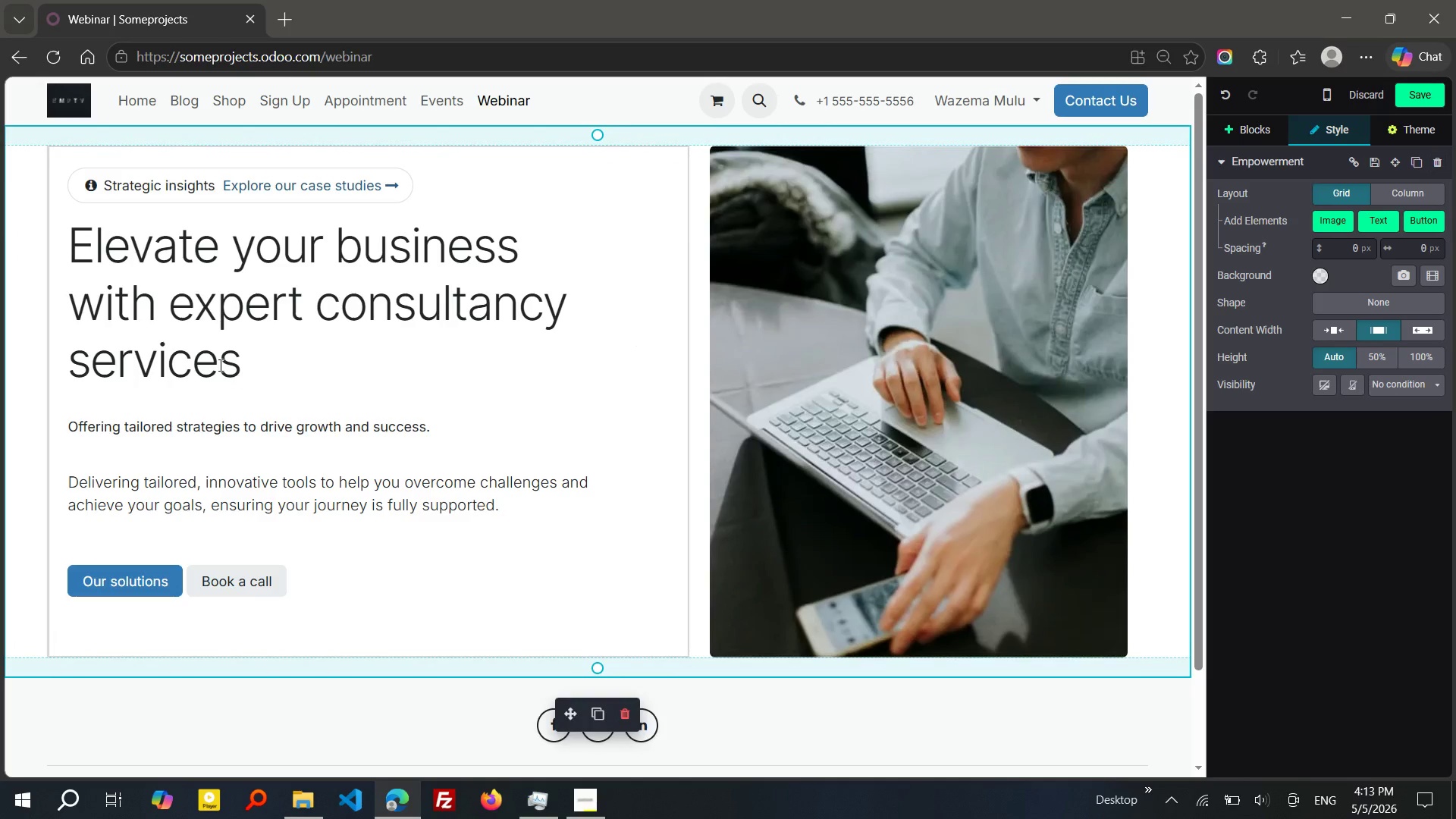 
left_click([228, 360])
 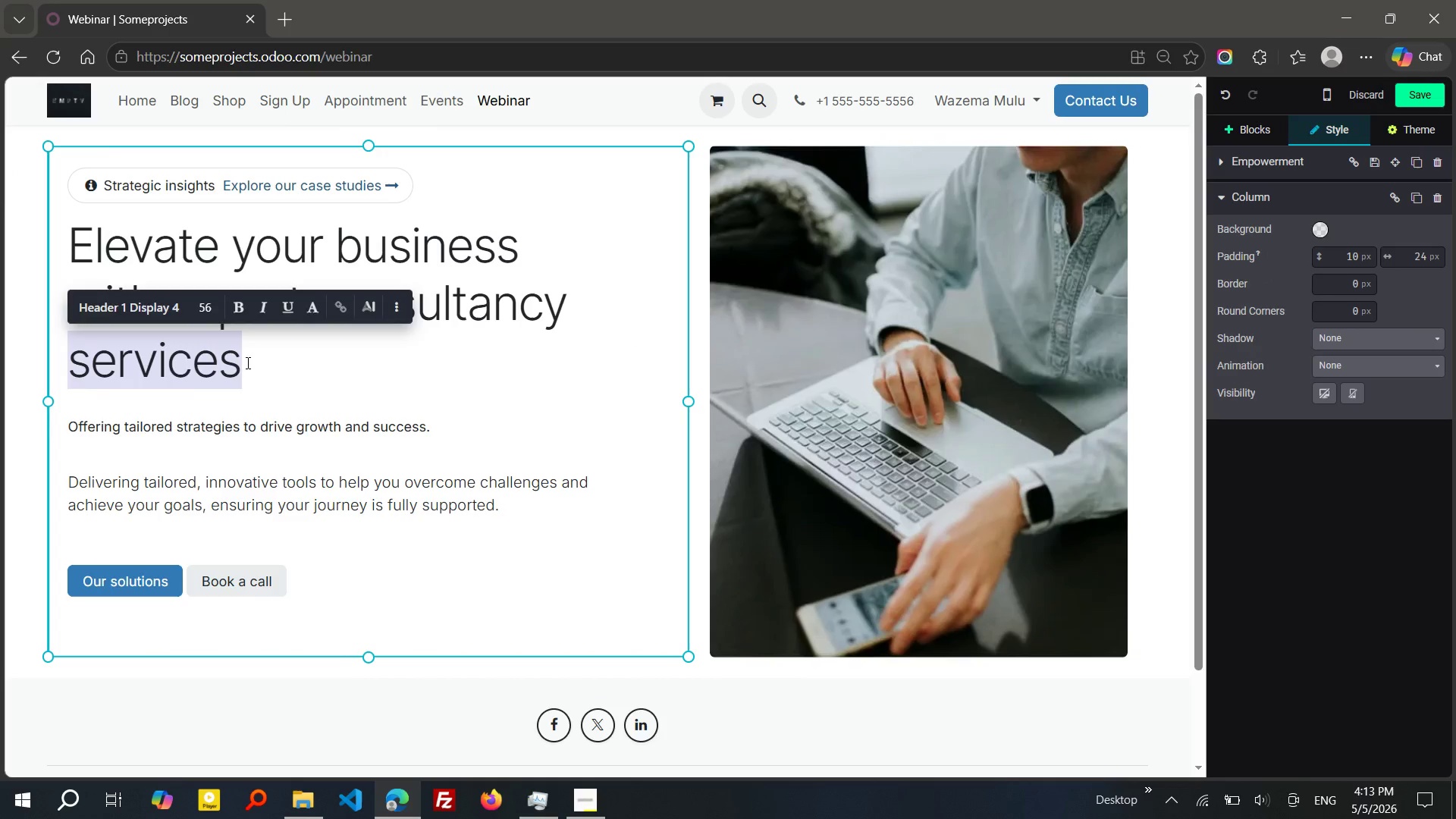 
double_click([246, 362])
 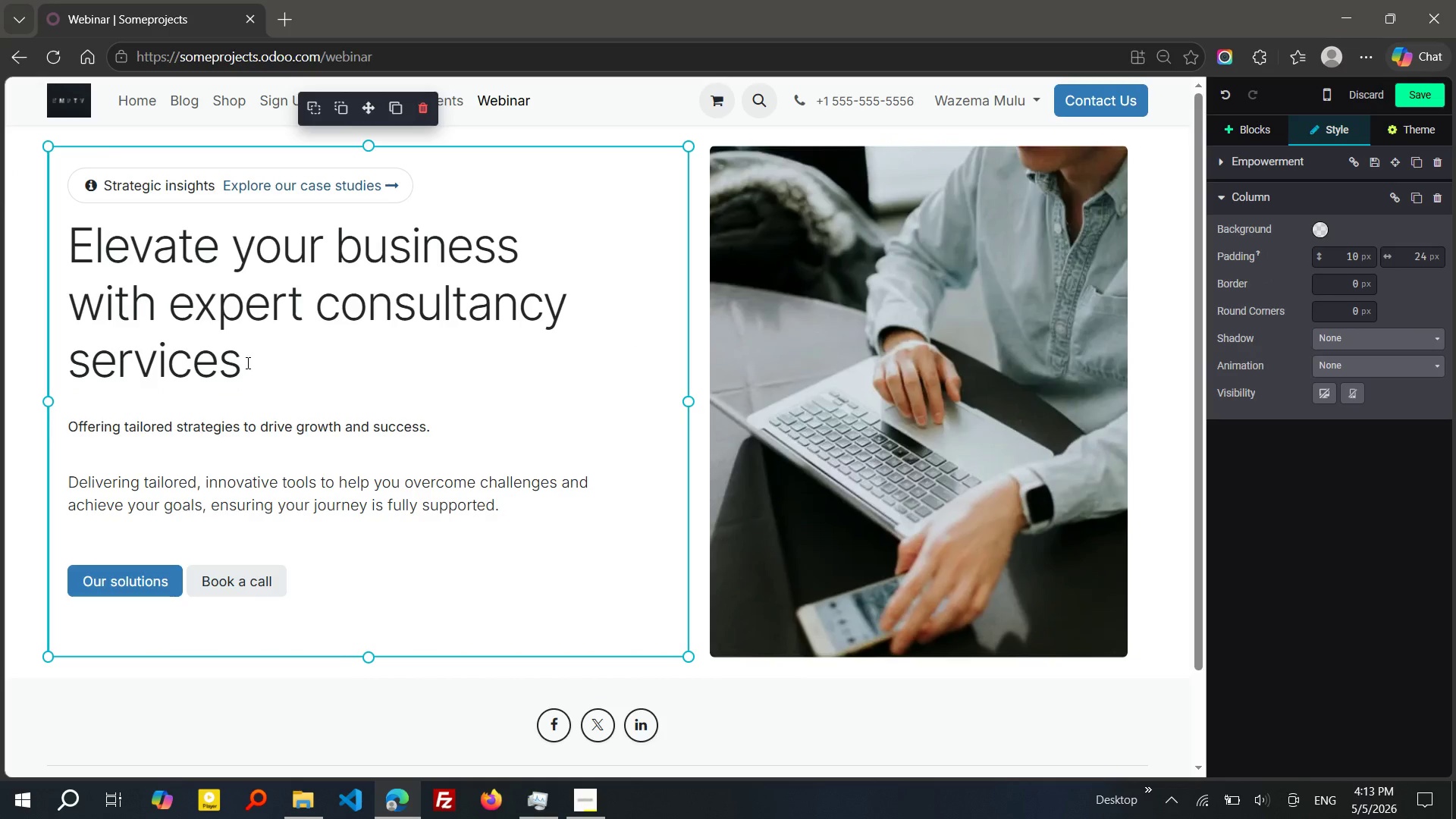 
left_click([246, 362])
 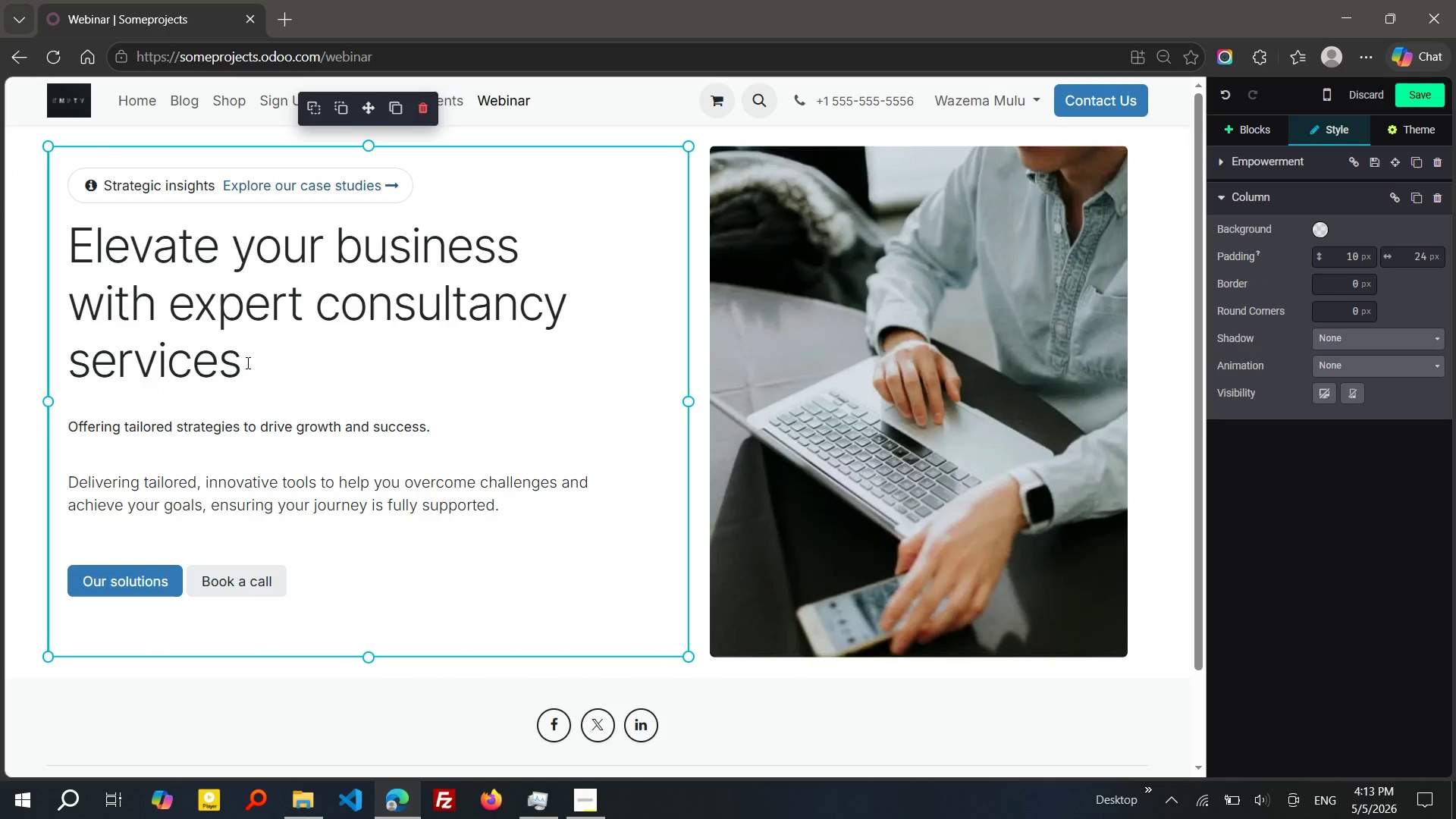 
left_click_drag(start_coordinate=[246, 362], to_coordinate=[251, 357])
 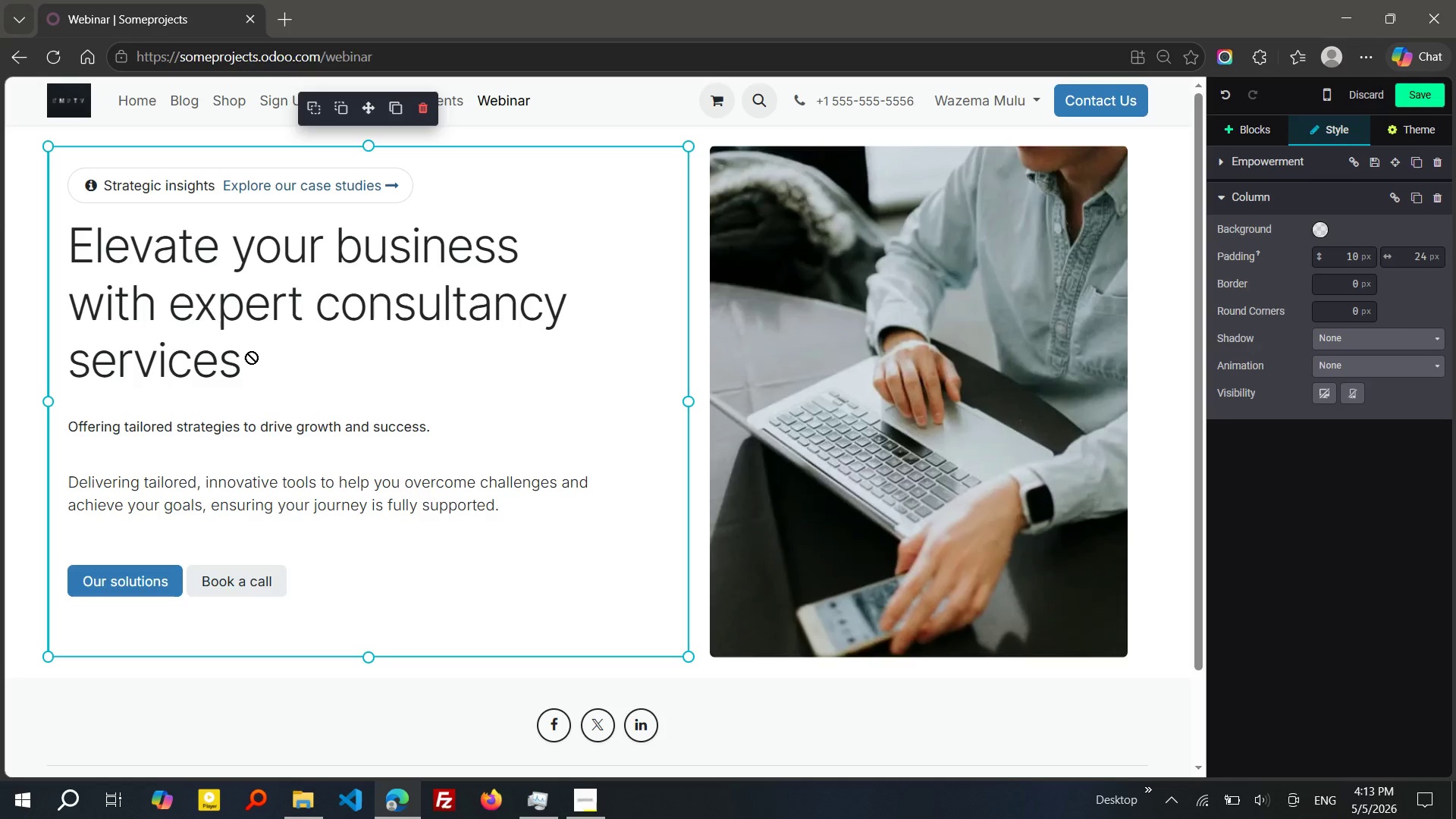 
left_click([251, 357])
 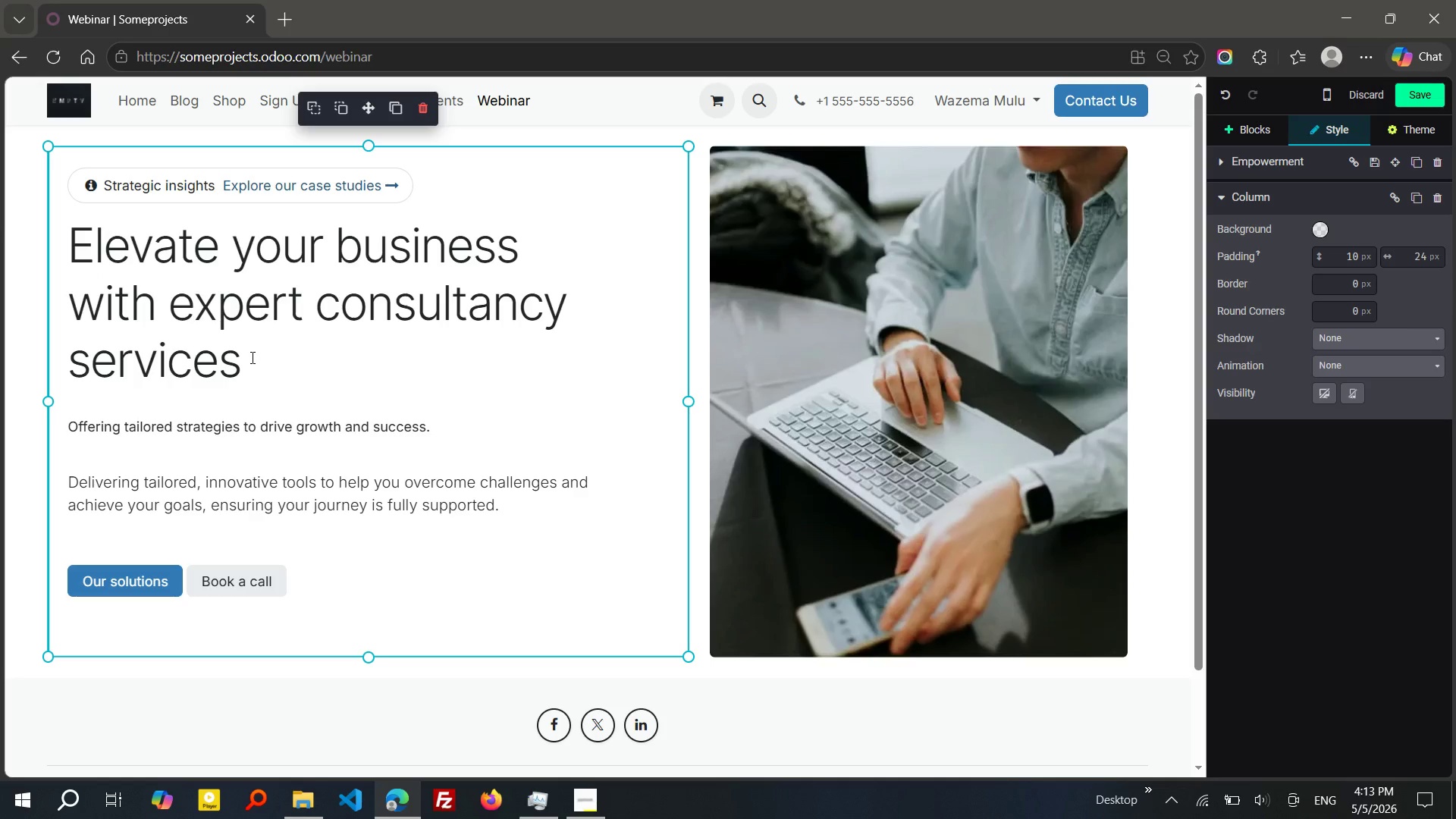 
left_click_drag(start_coordinate=[251, 357], to_coordinate=[79, 265])
 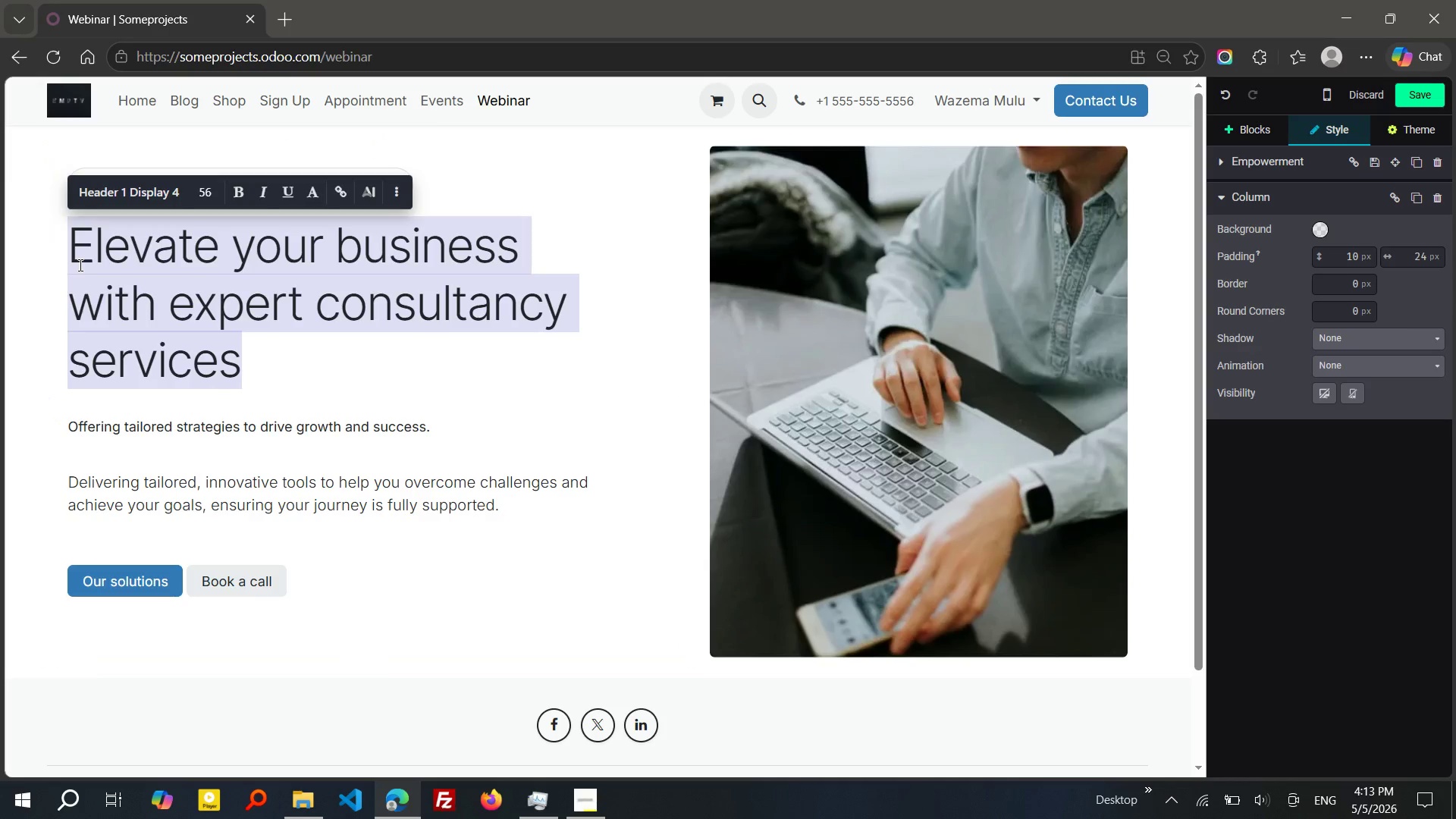 
type(Unlock SOLAr Tax s)
key(Backspace)
type(Savings for Your WARE )
key(Backspace)
type(HOUS)
key(Backspace)
key(Backspace)
key(Backspace)
key(Backspace)
type(house in 2024)
 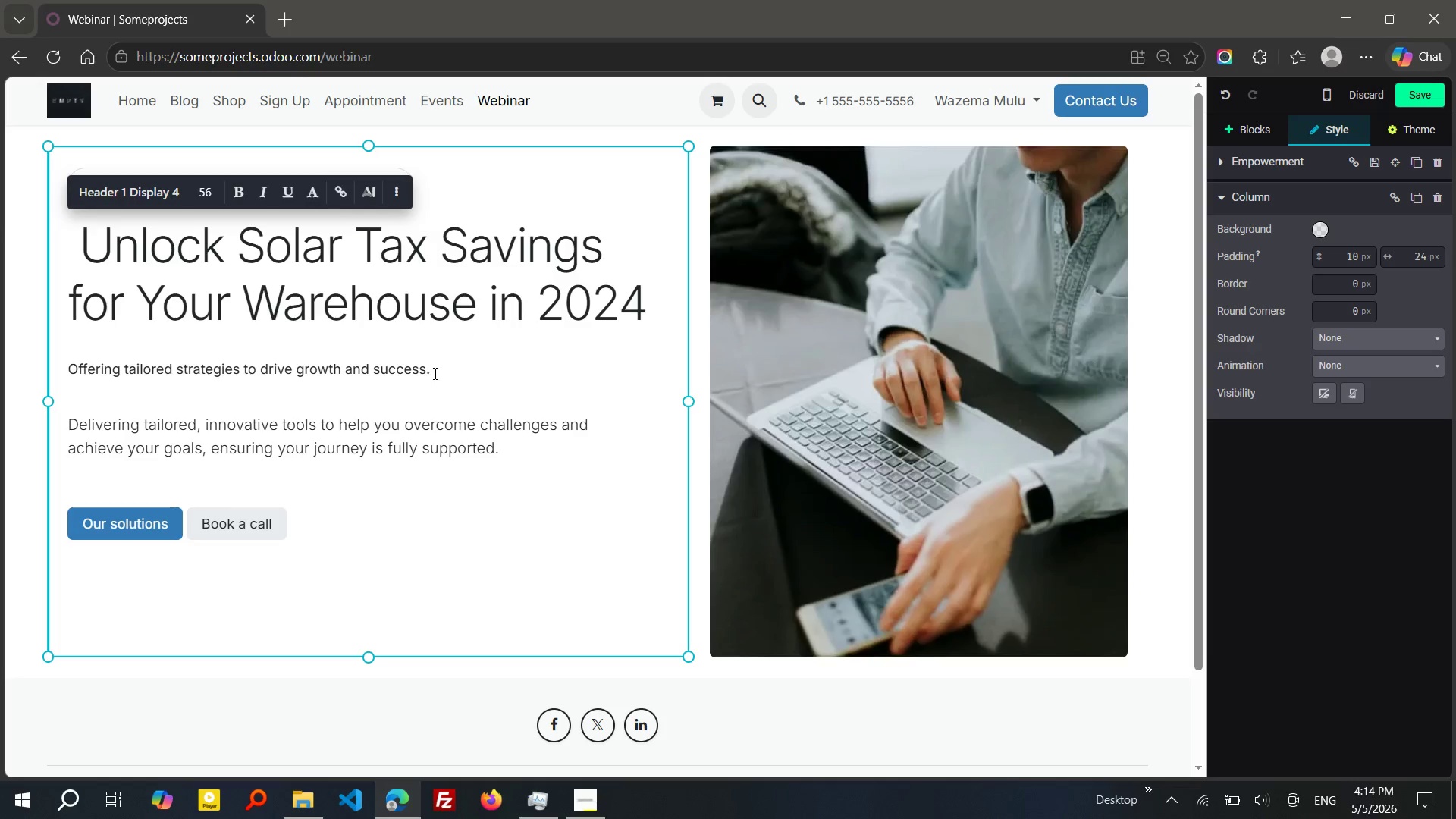 
left_click_drag(start_coordinate=[447, 372], to_coordinate=[72, 377])
 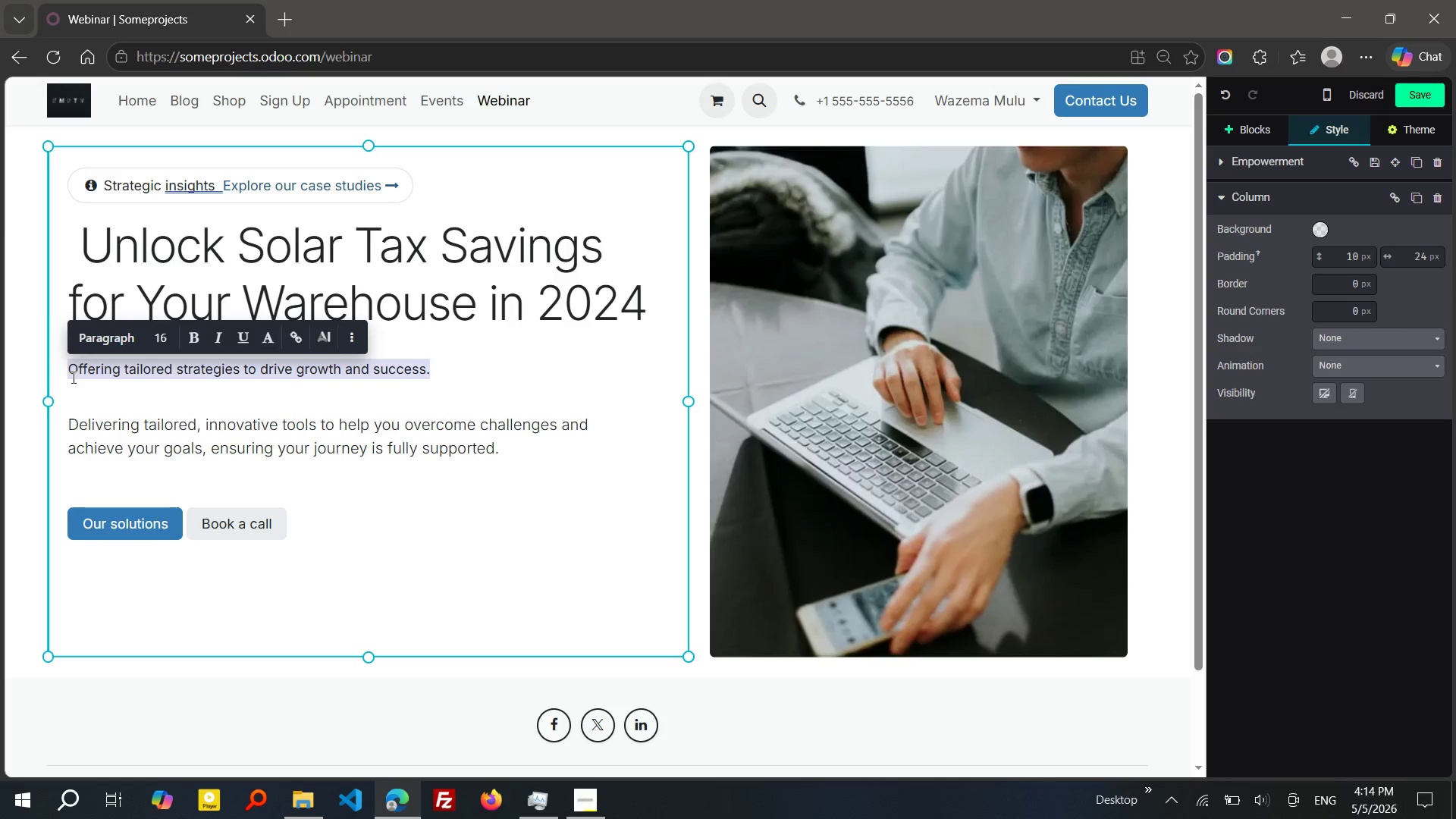 
type(MAXimize incentives)
 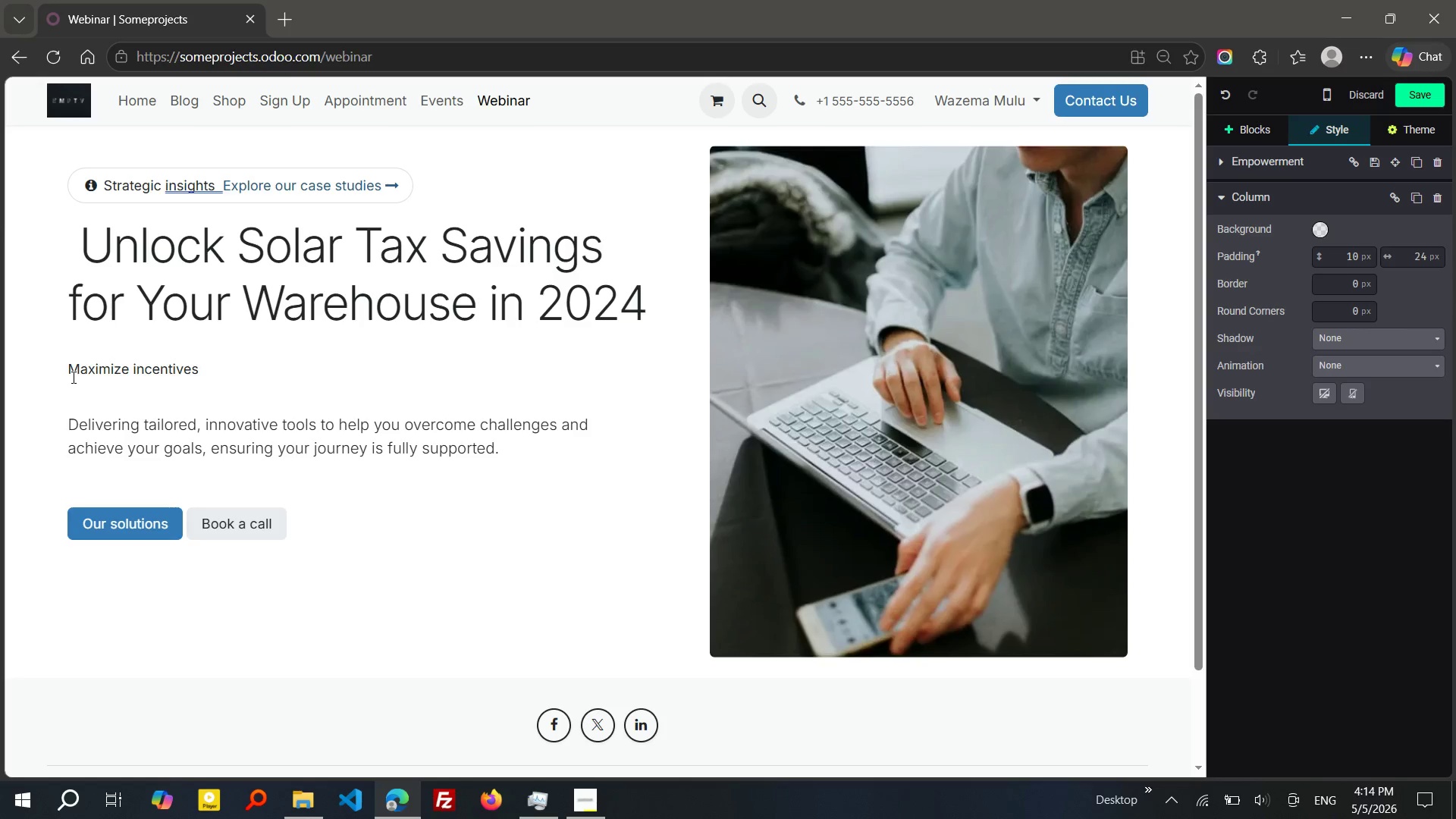 
type(, reduce costs, and)
 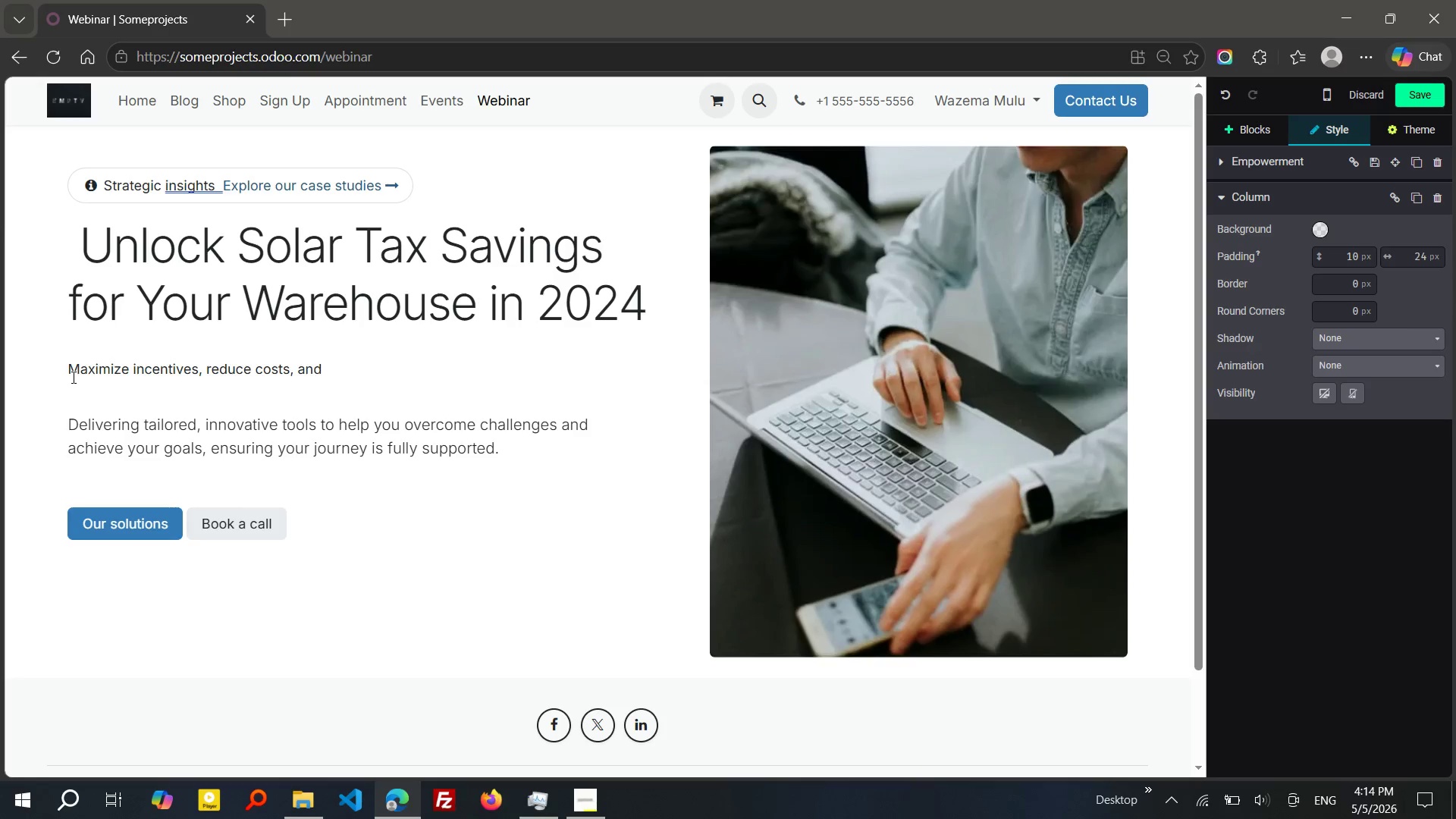 
wait(10.72)
 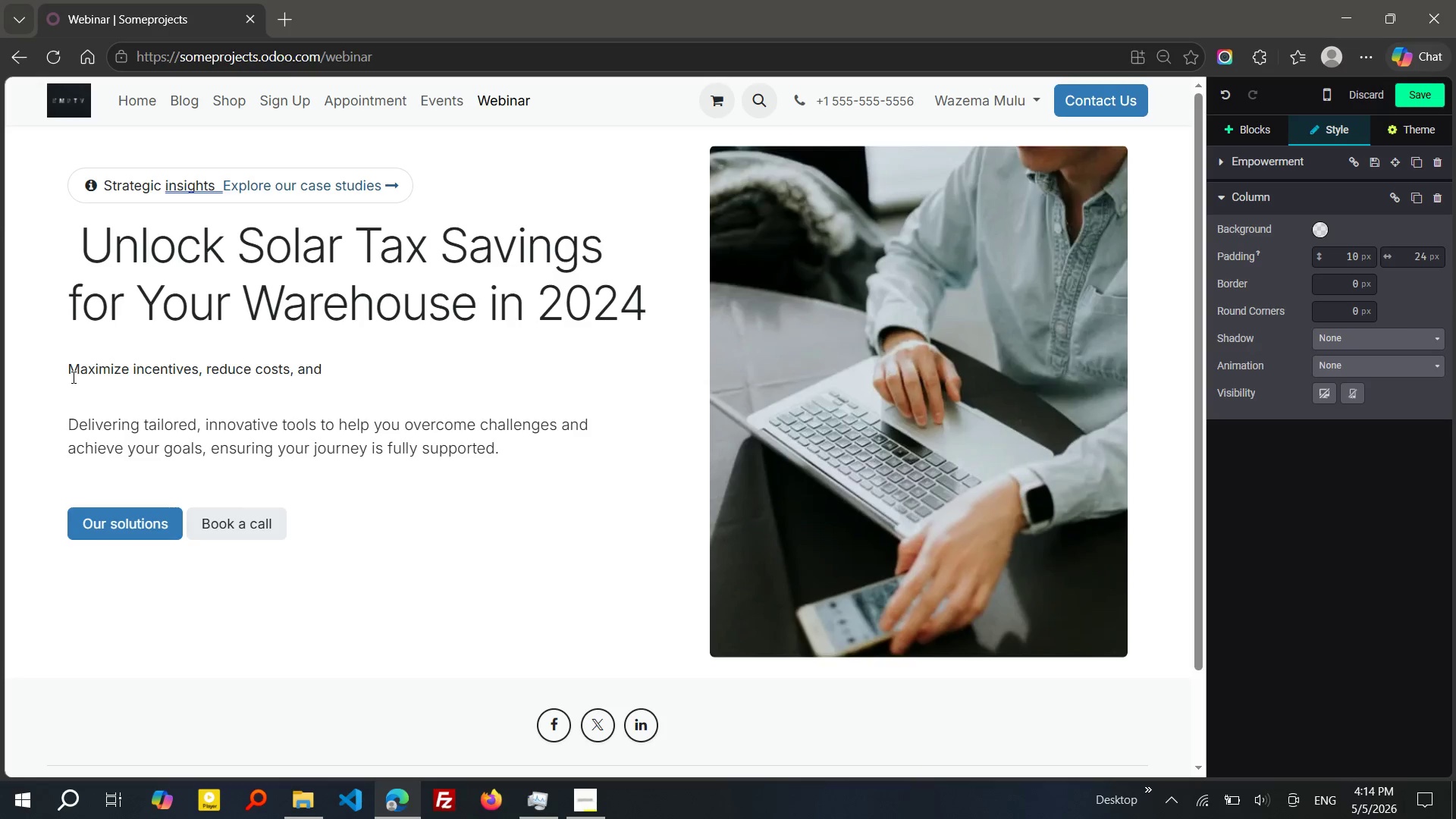 
type( future-proof your facility.)
 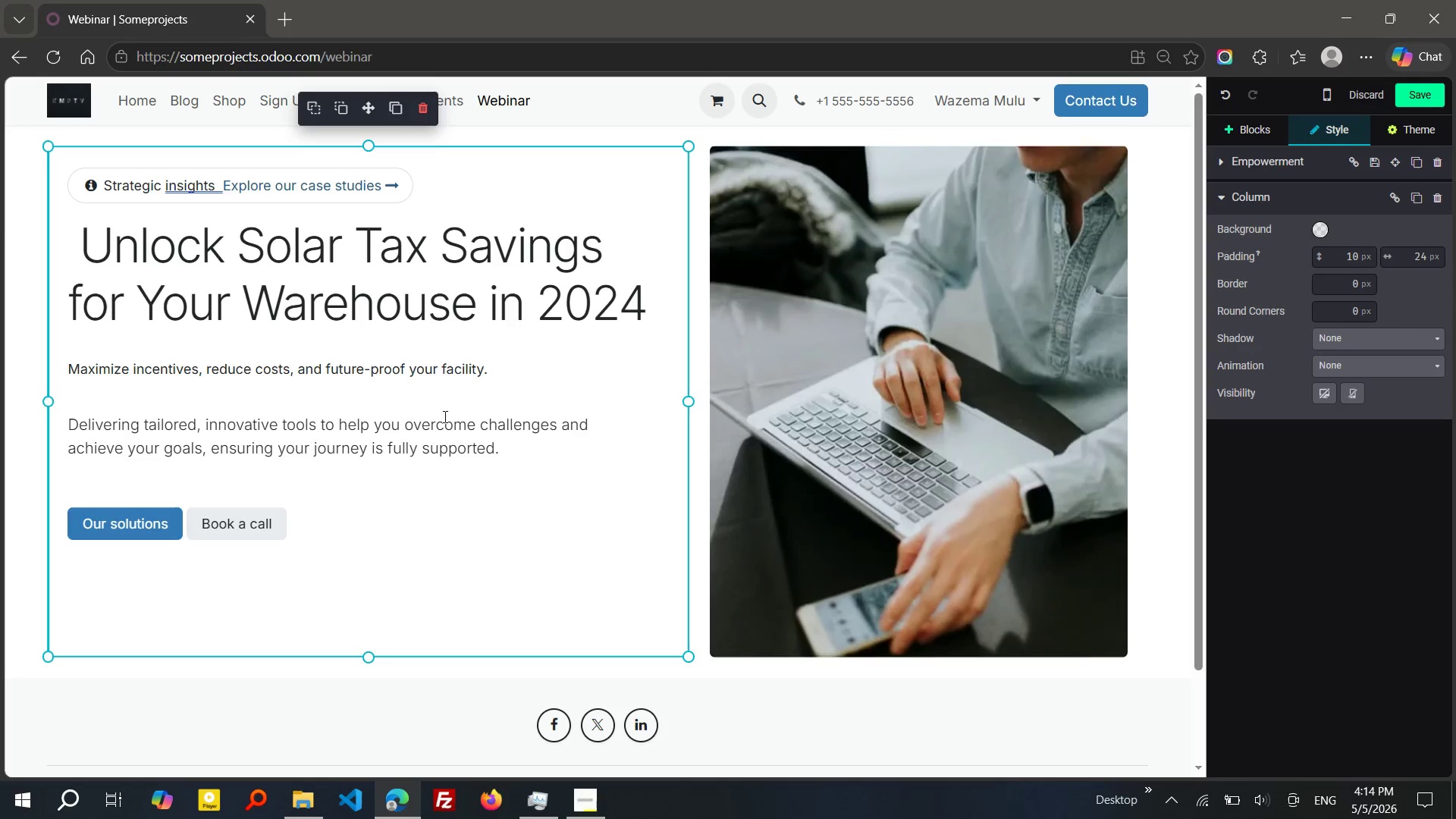 
left_click_drag(start_coordinate=[498, 365], to_coordinate=[52, 359])
 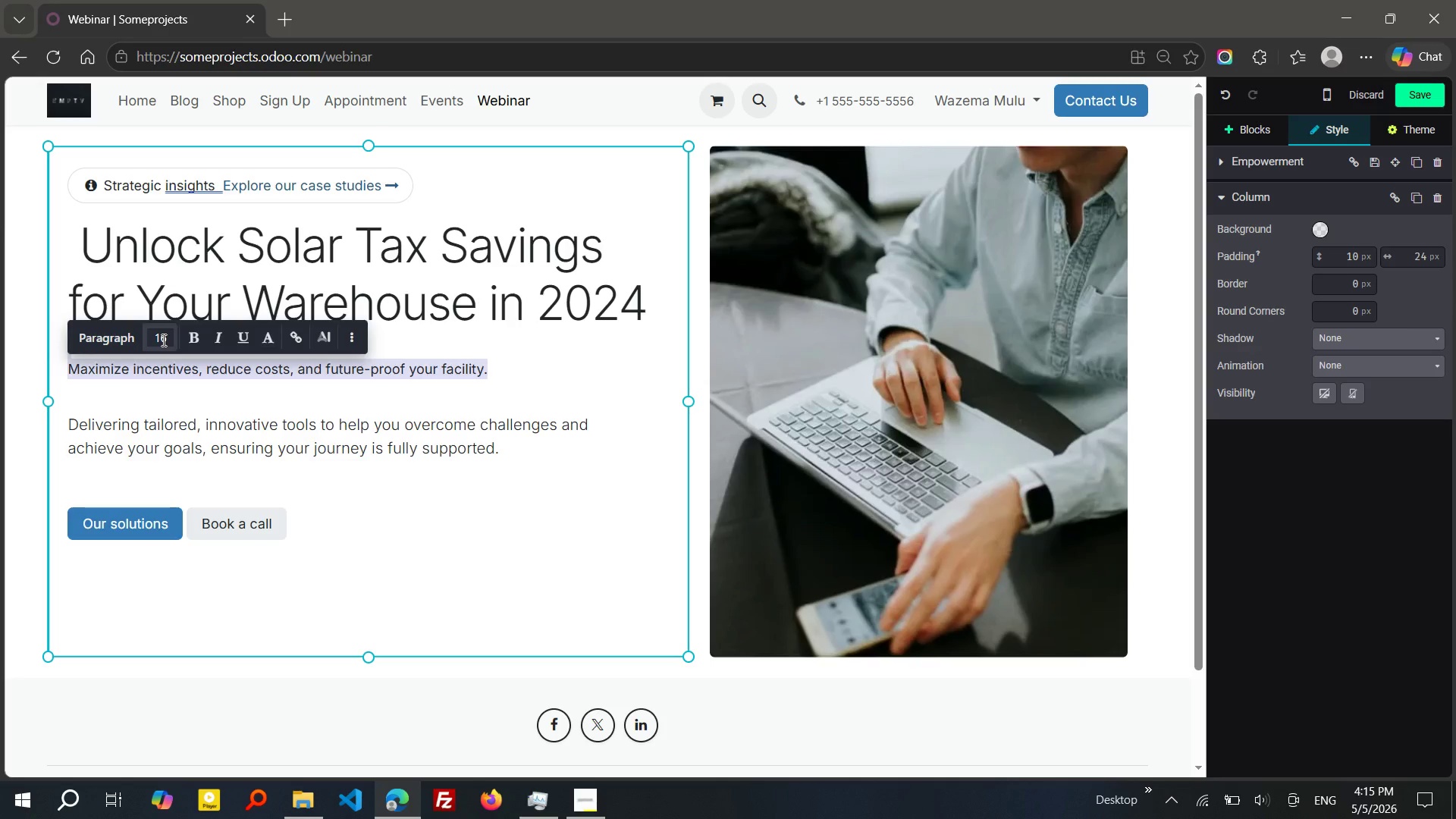 
left_click([164, 340])
 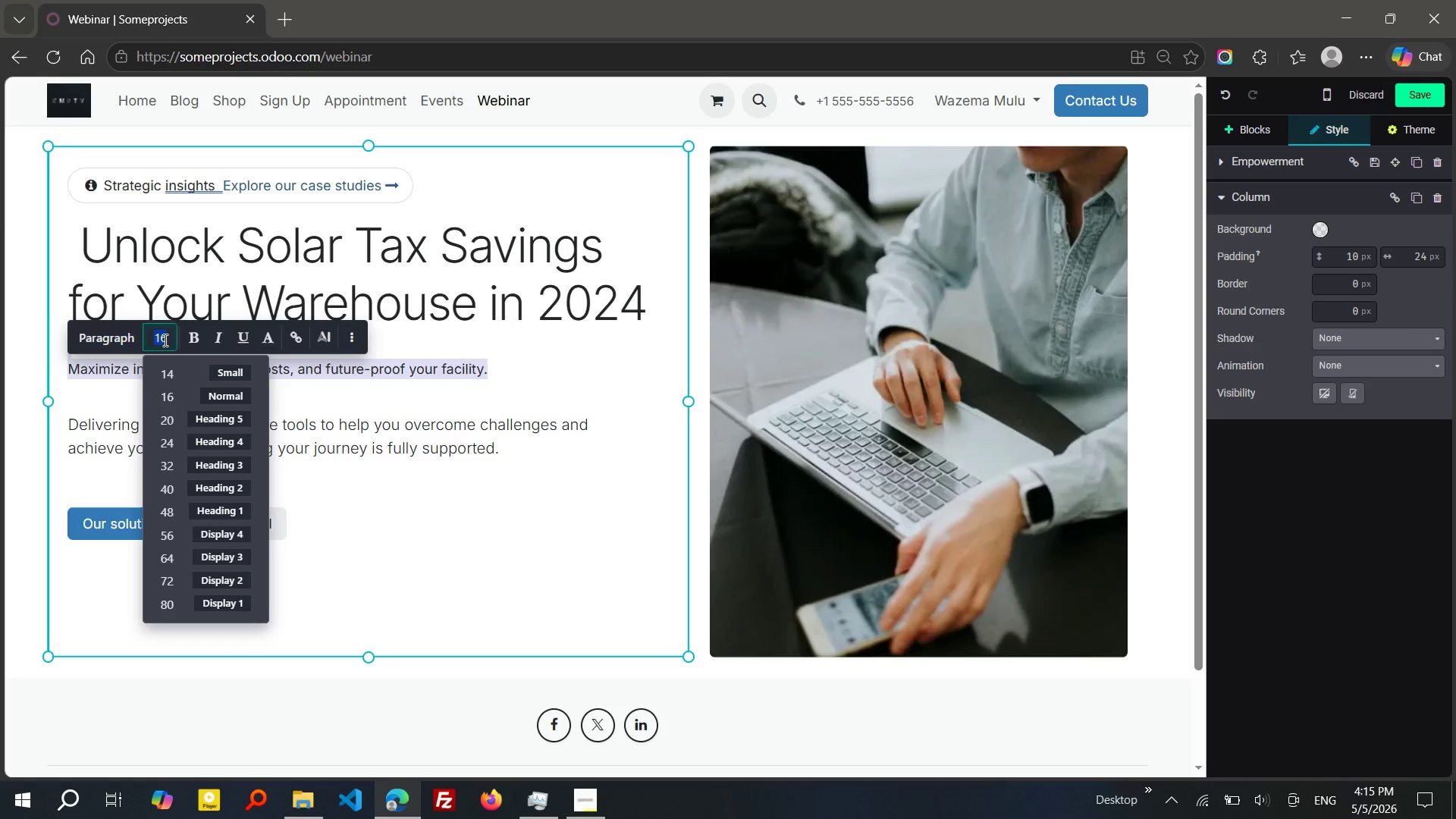 
wait(13.75)
 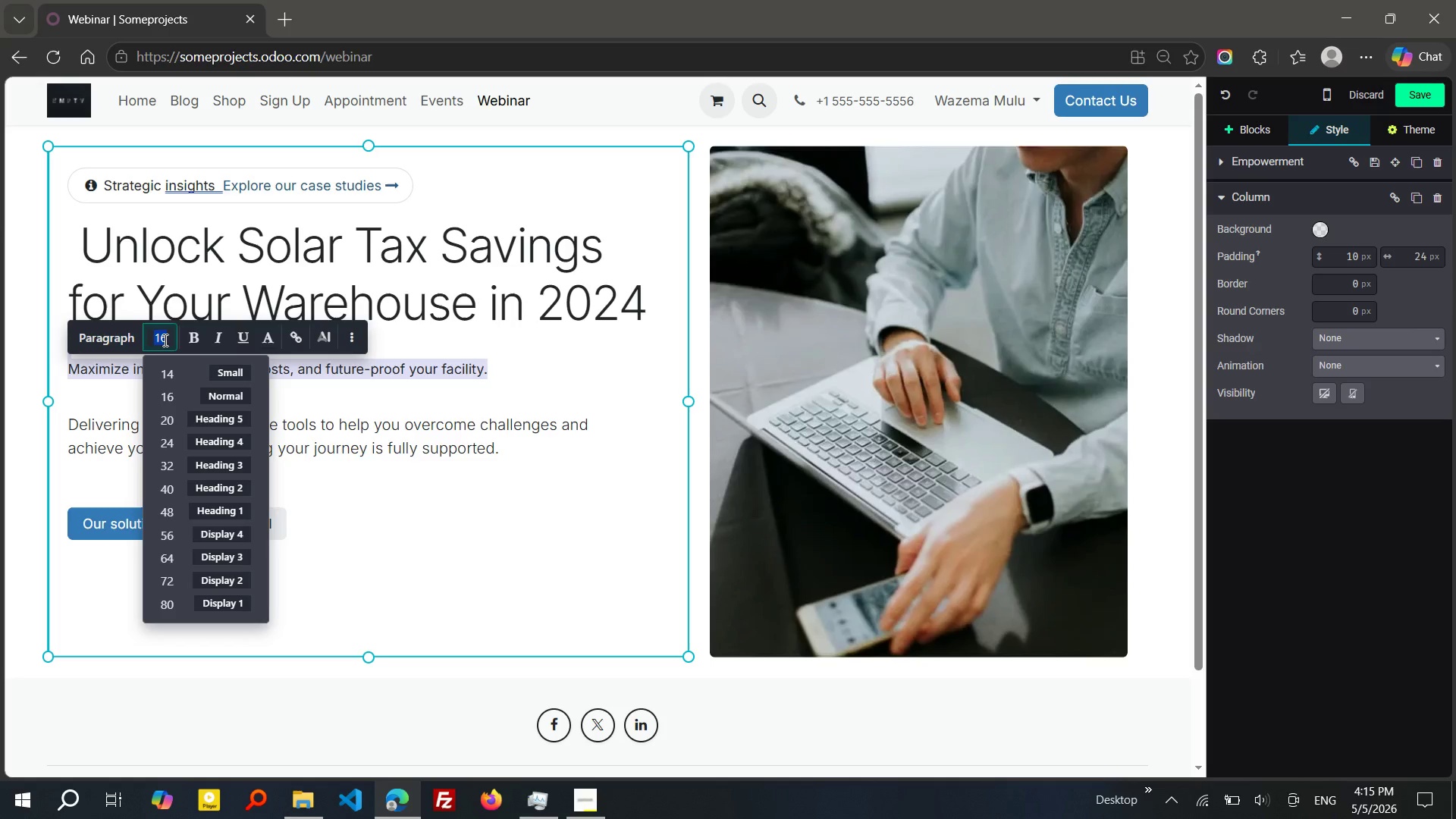 
type(20)
 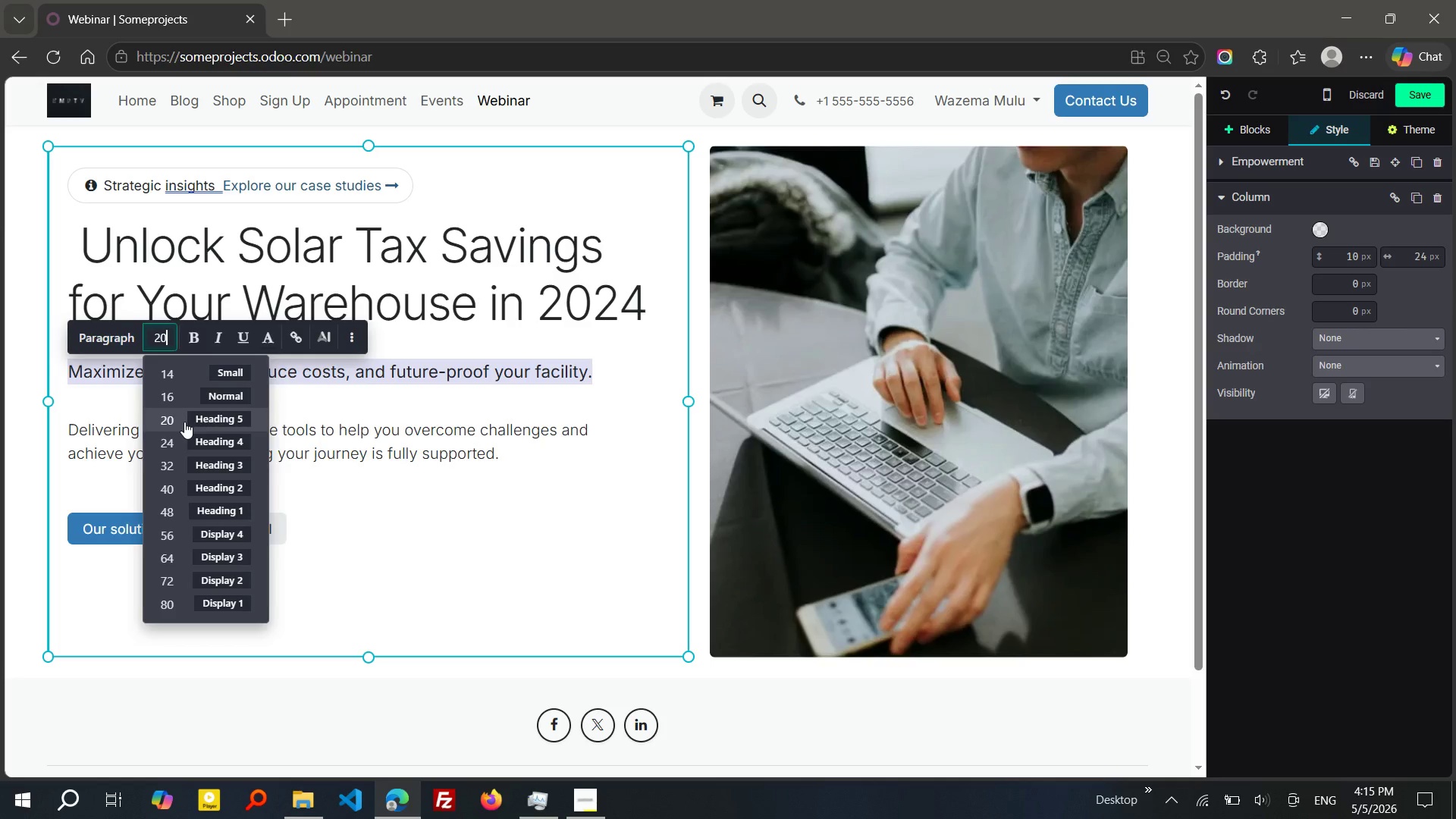 
left_click([184, 422])
 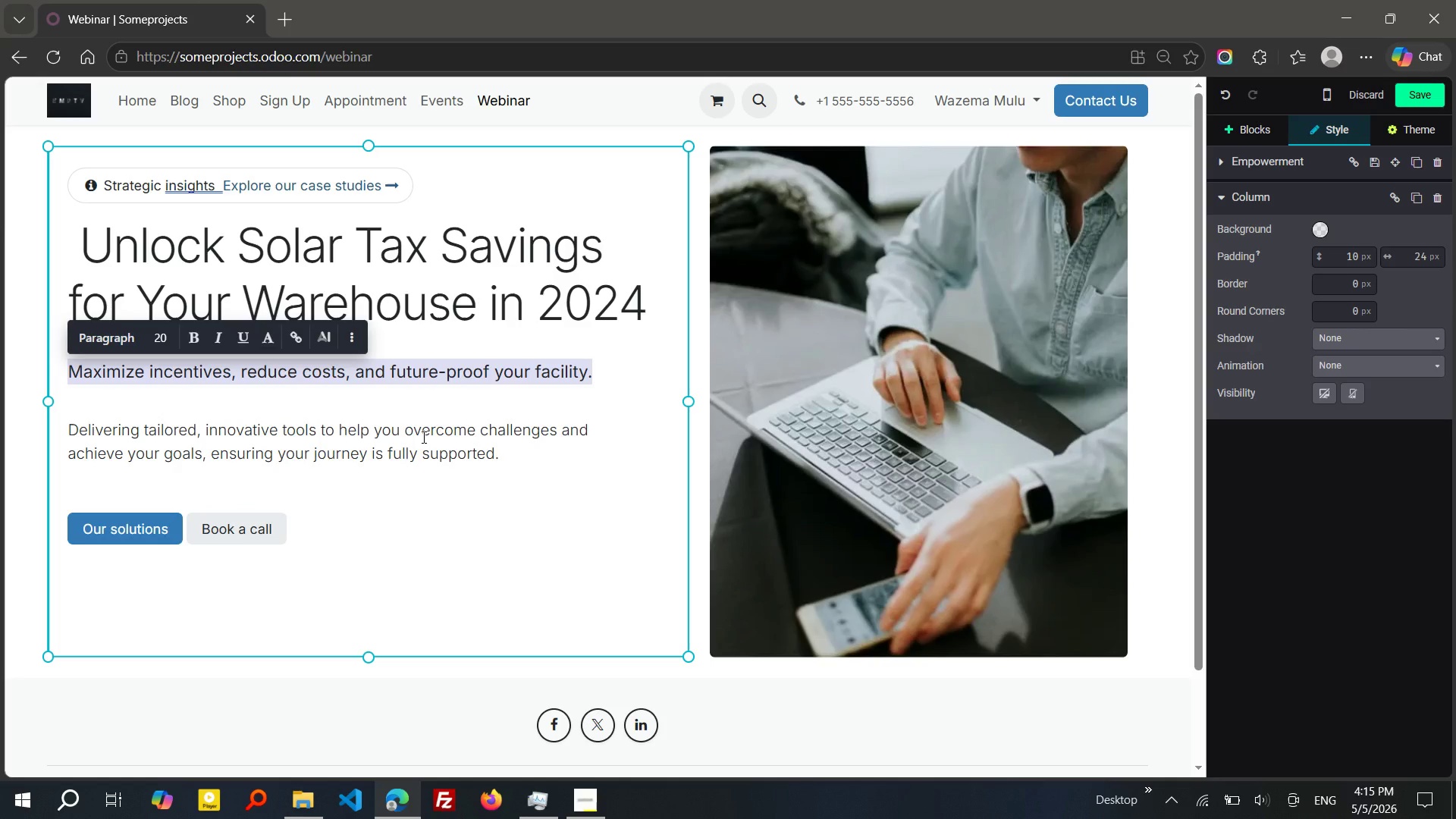 
wait(9.26)
 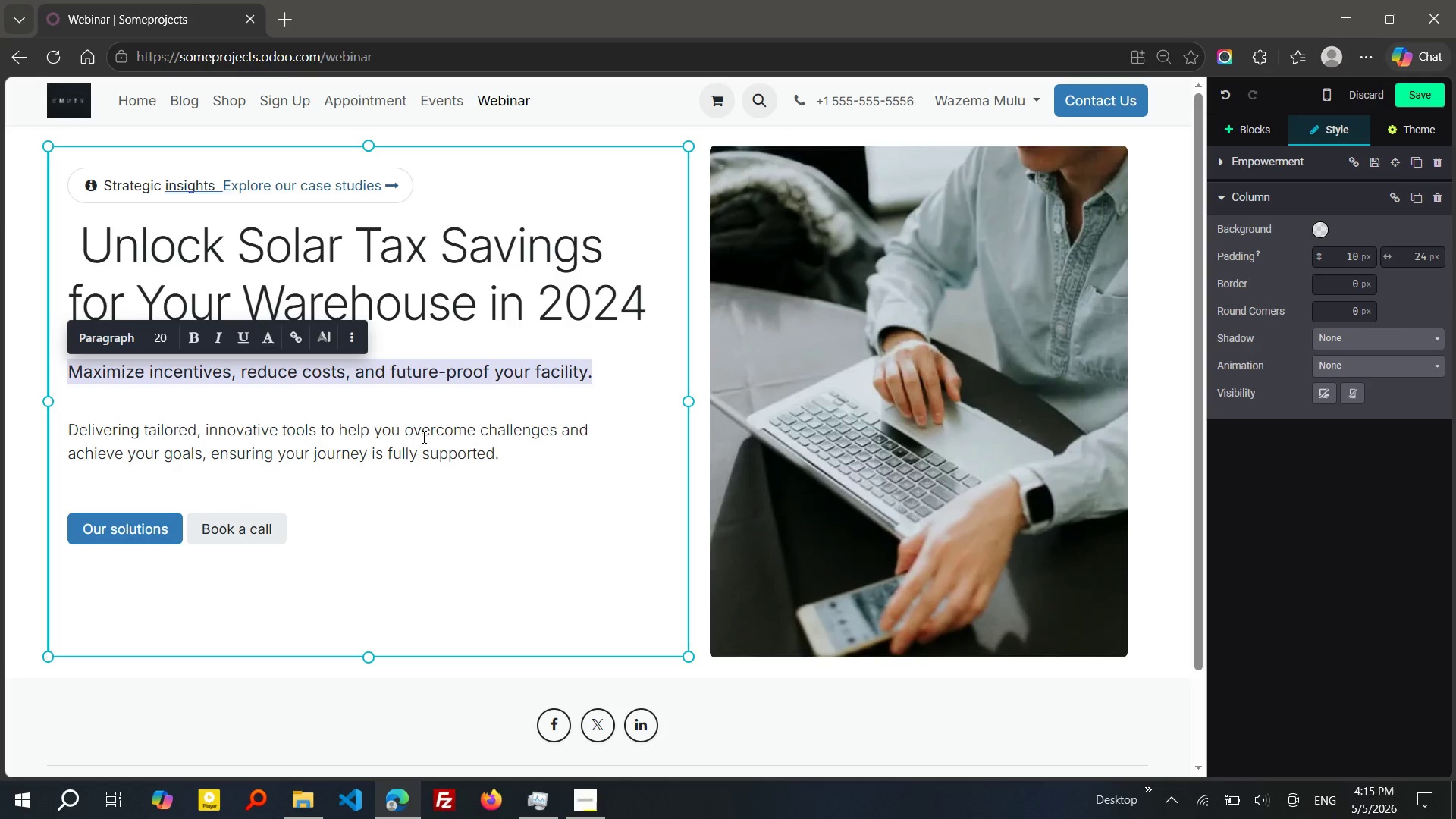 
left_click_drag(start_coordinate=[519, 458], to_coordinate=[61, 425])
 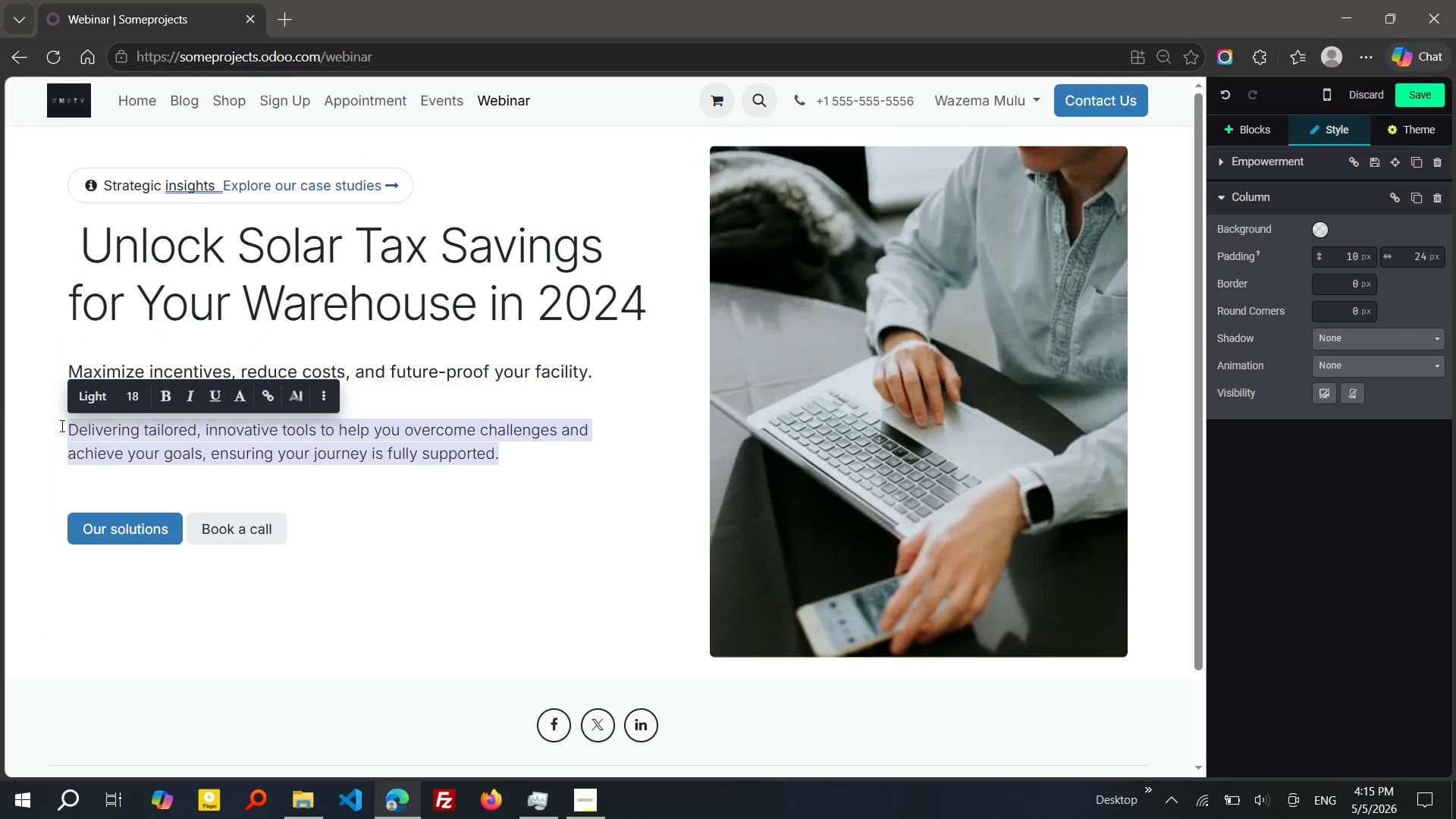 
type(Join this focused 45-minute webiner desg)
key(Backspace)
type(igned for warehouse owners and facii)
key(Backspace)
type(lity managers looking to tal)
key(Backspace)
type(ke advantage of the 2024 Solar Investment Tax Credit (ITc) AND significantly redce)
key(Backspace)
key(Backspace)
type(uce energy expenses.)
 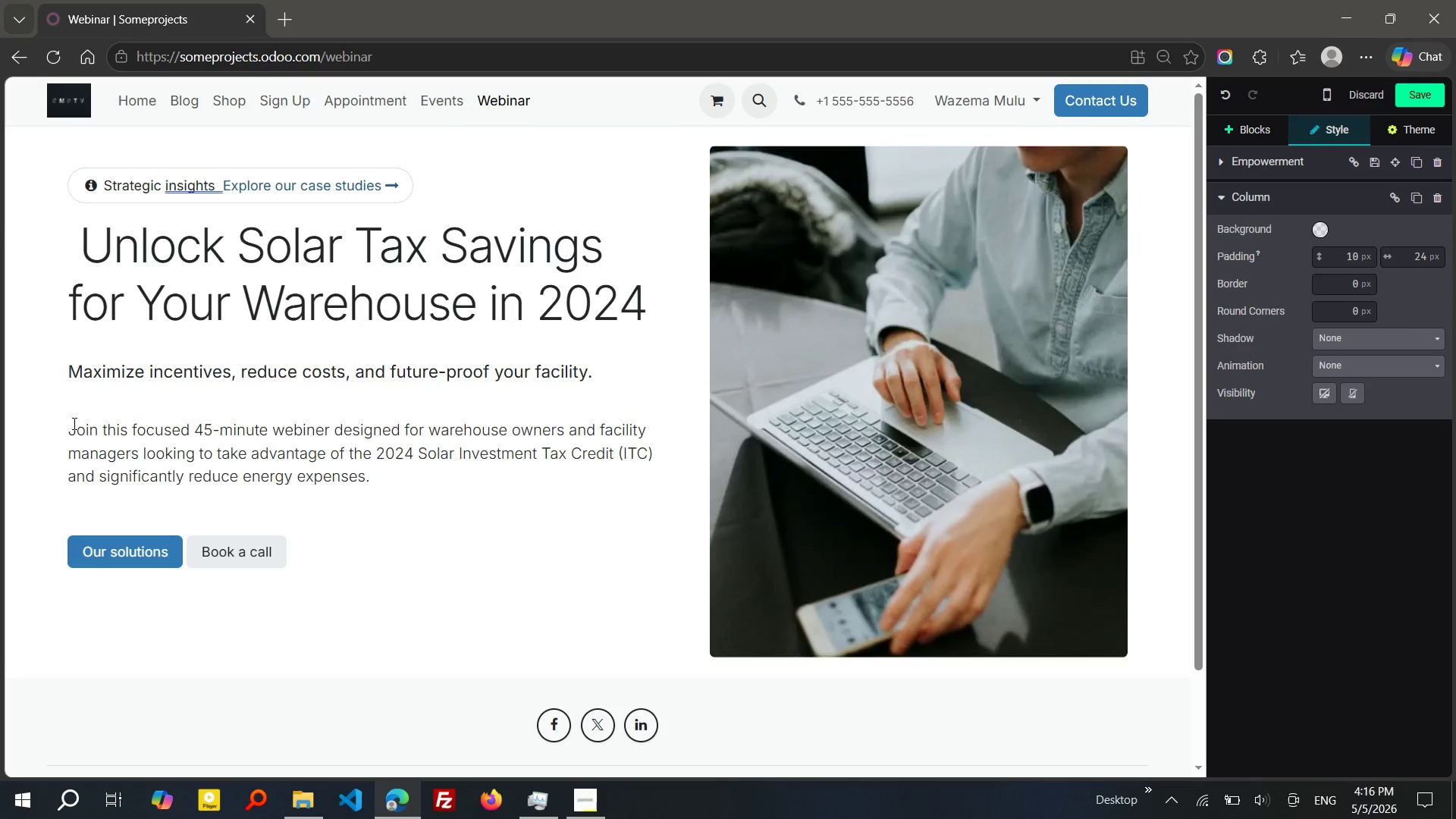 
wait(5.2)
 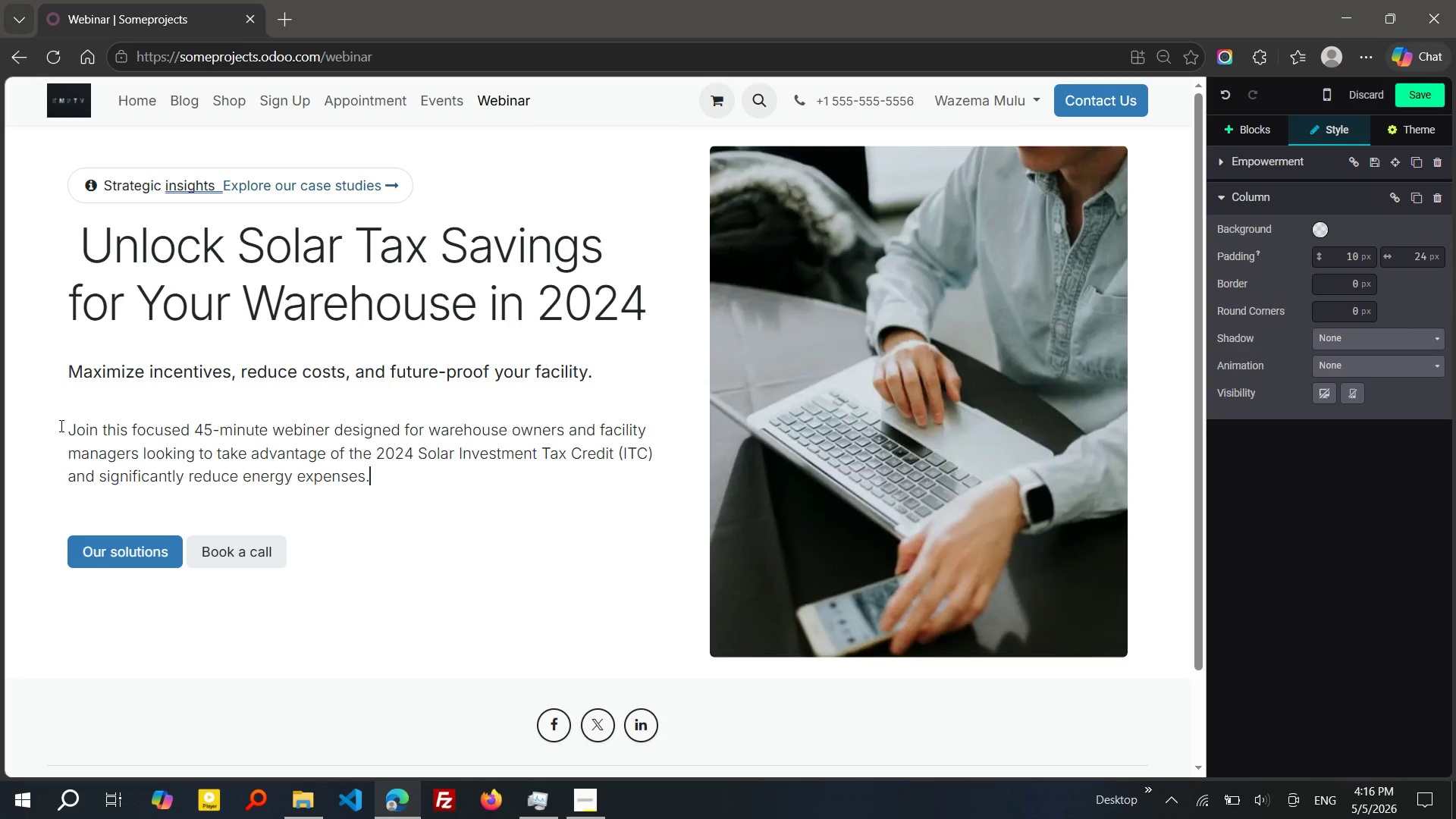 
left_click([304, 434])
 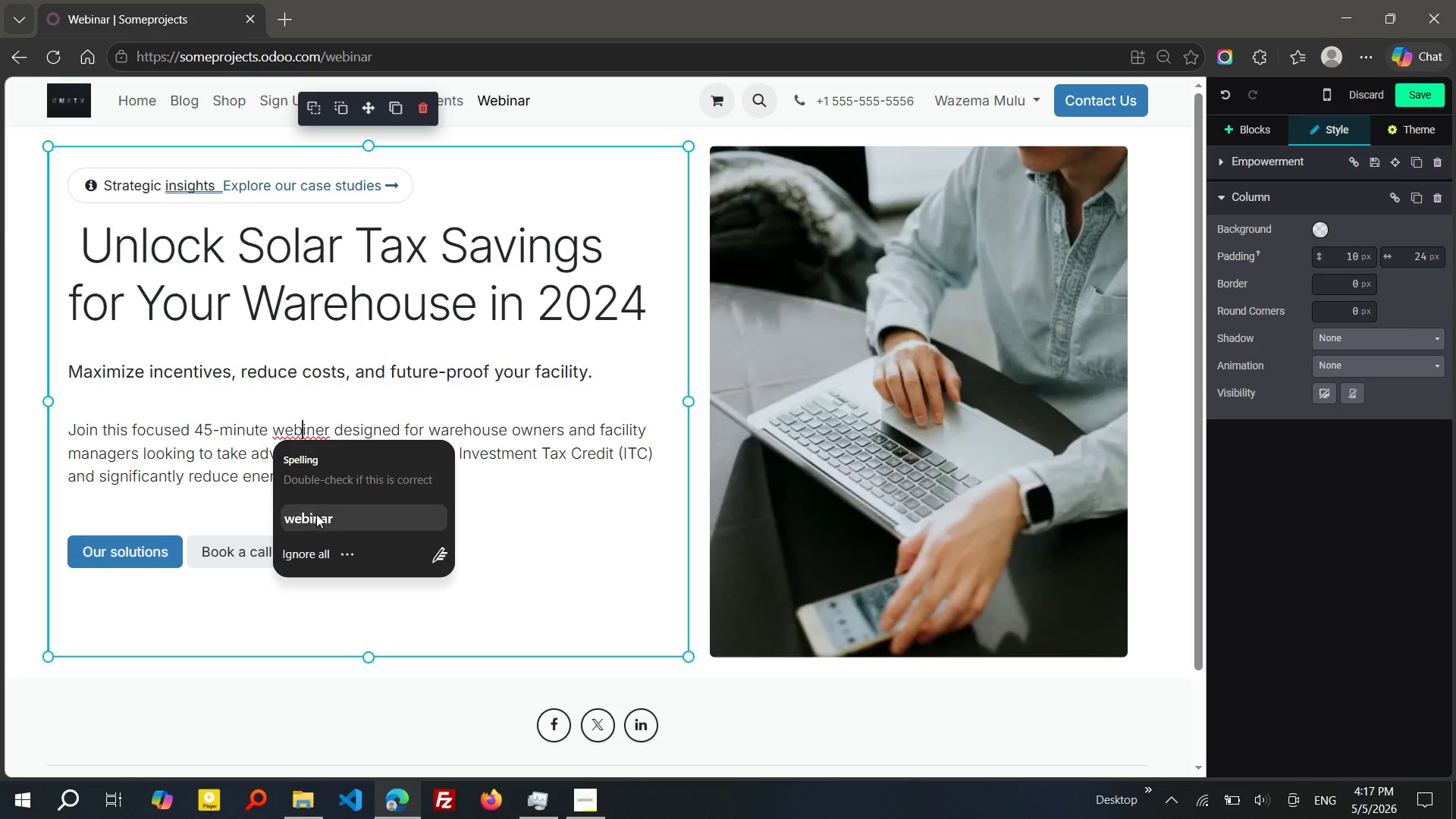 
left_click([316, 514])
 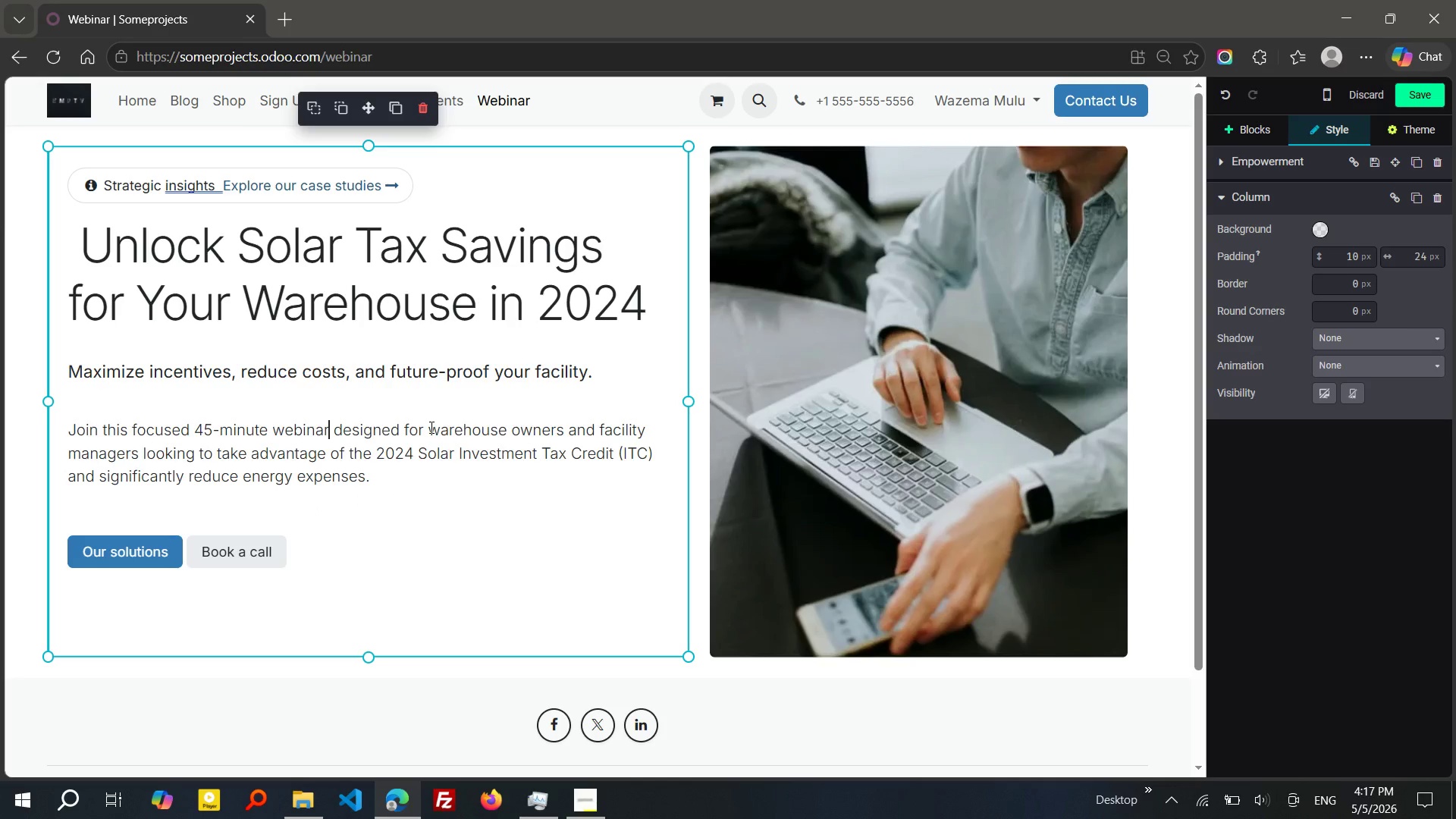 
left_click_drag(start_coordinate=[430, 427], to_coordinate=[560, 431])
 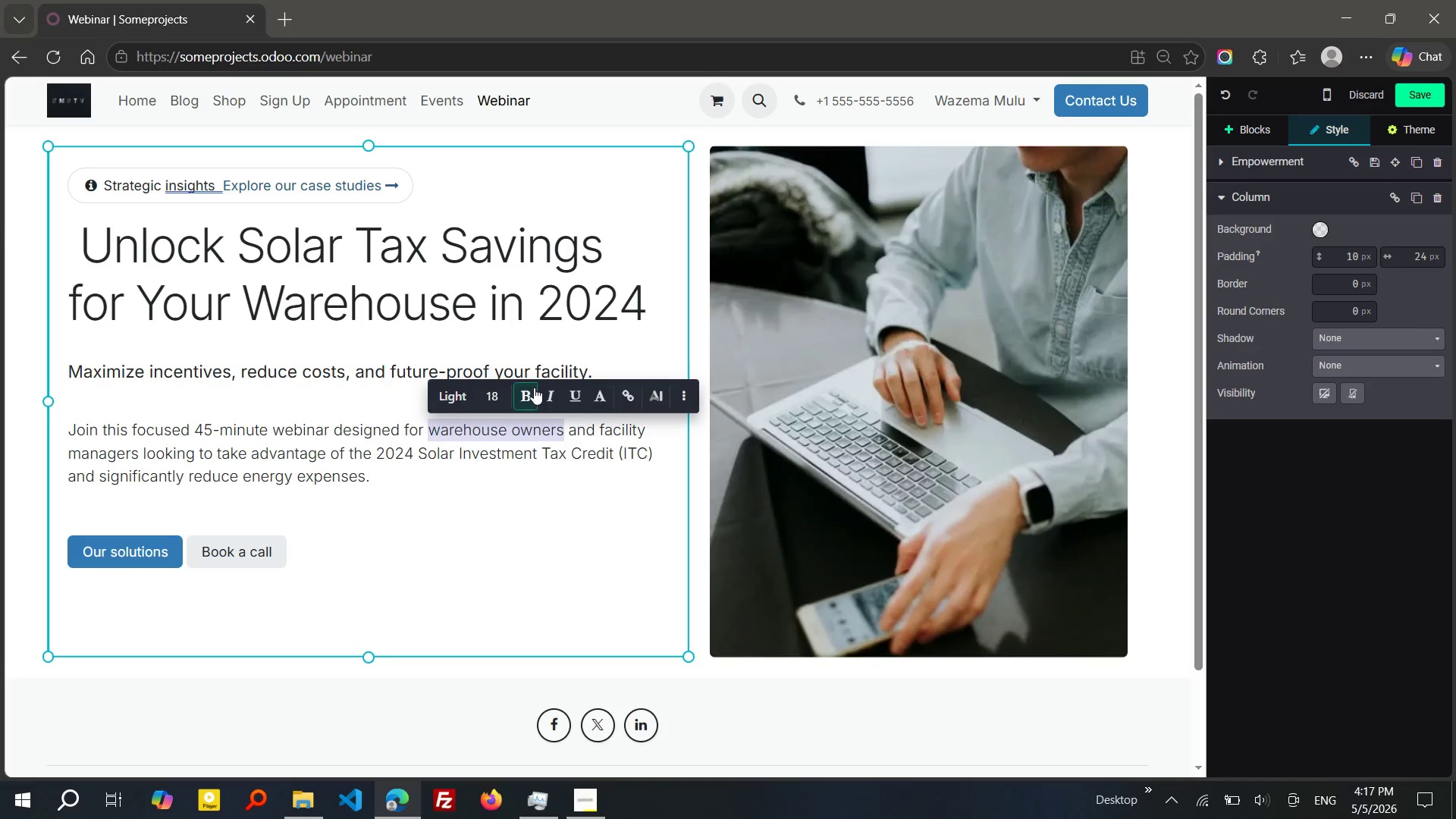 
left_click([534, 388])
 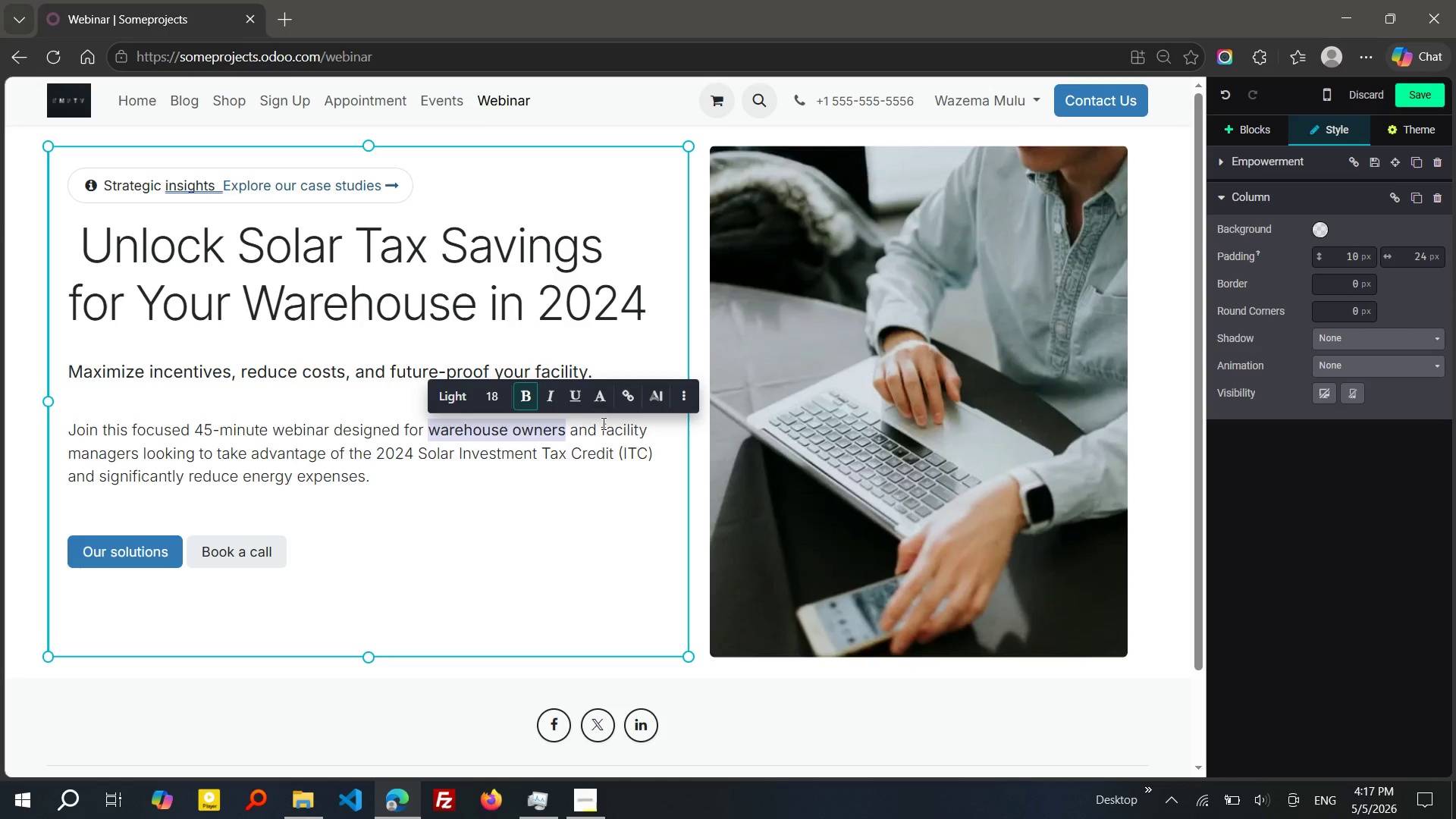 
left_click_drag(start_coordinate=[602, 423], to_coordinate=[140, 452])
 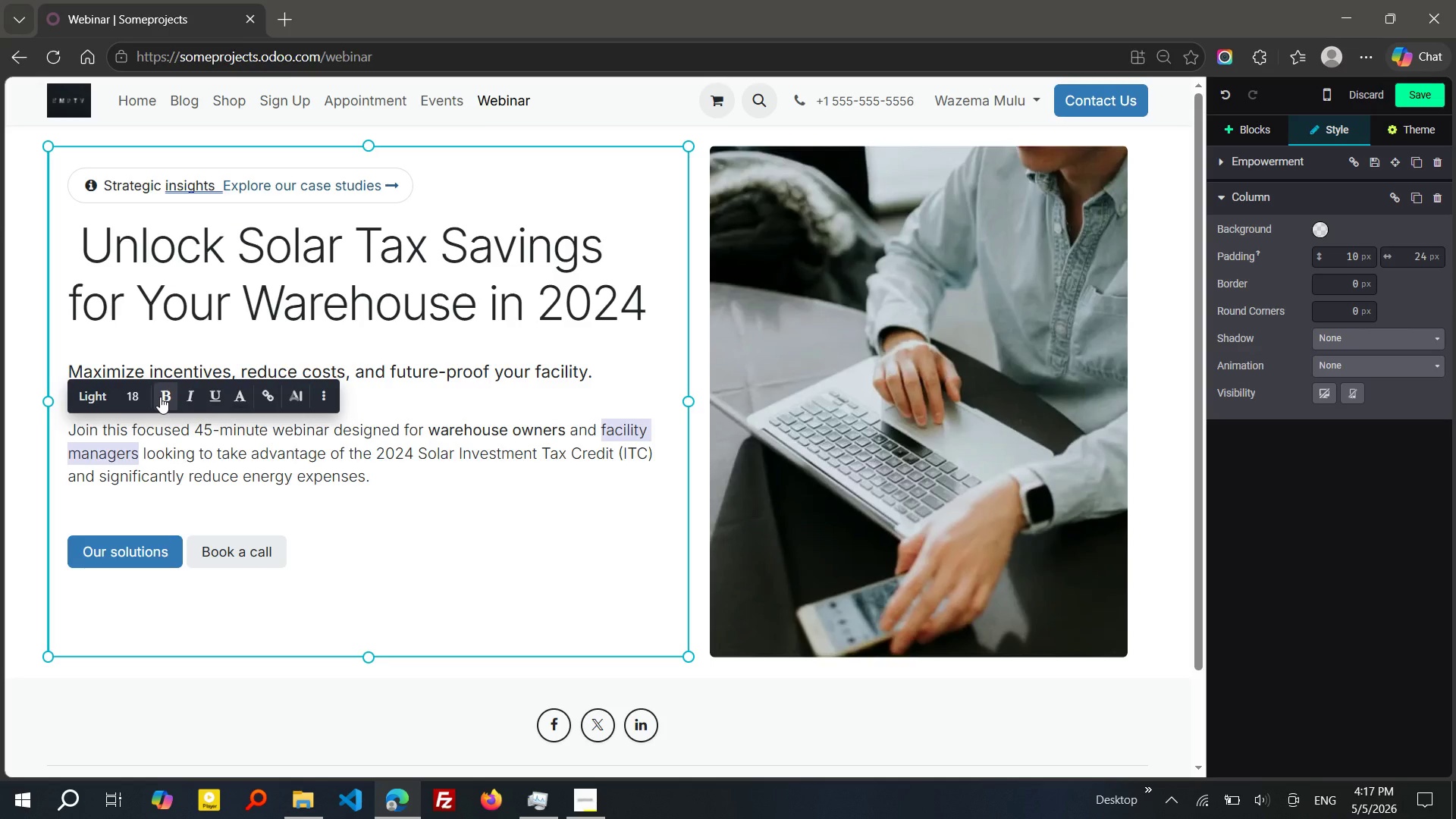 
left_click([160, 397])
 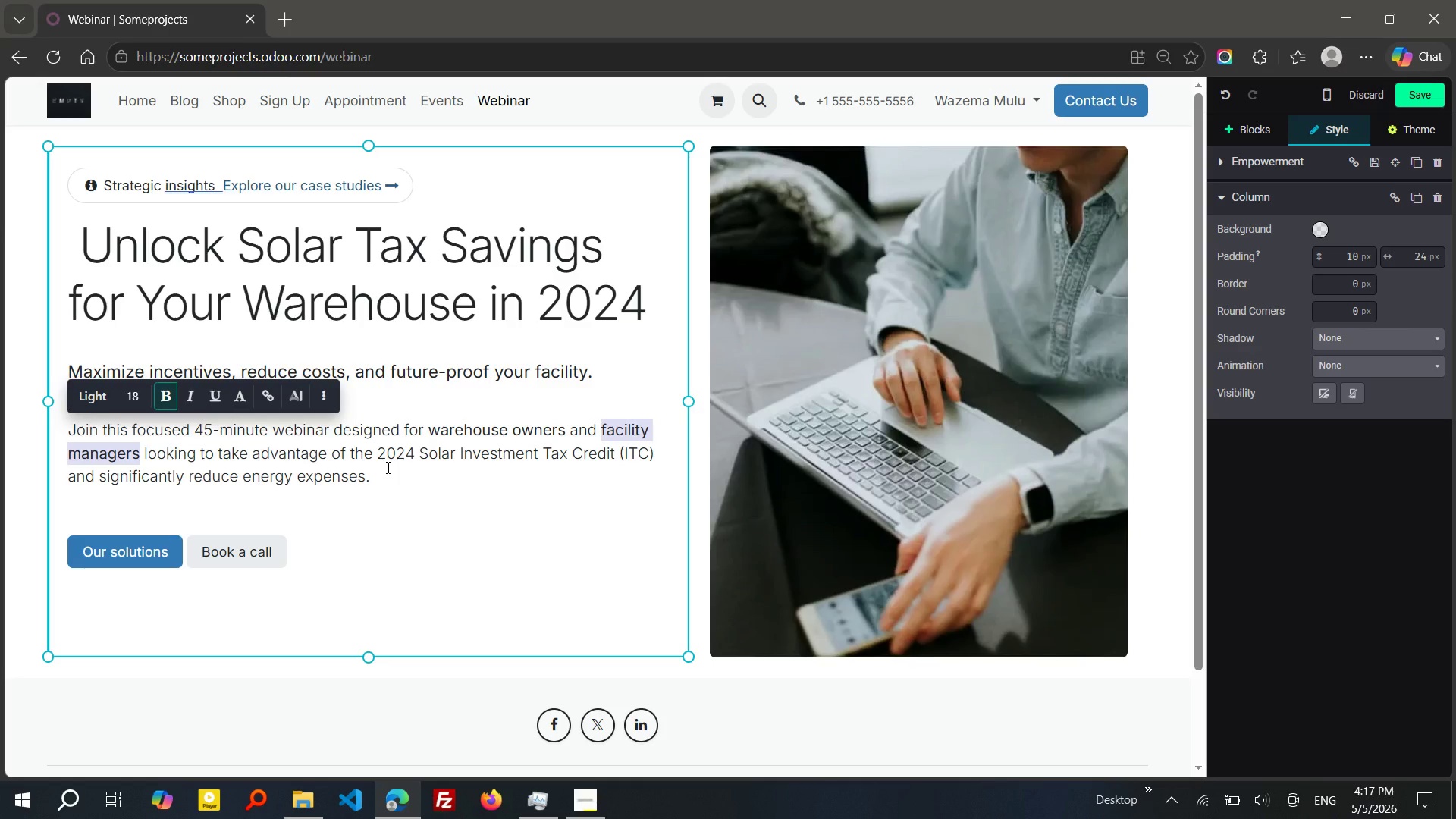 
left_click([385, 475])
 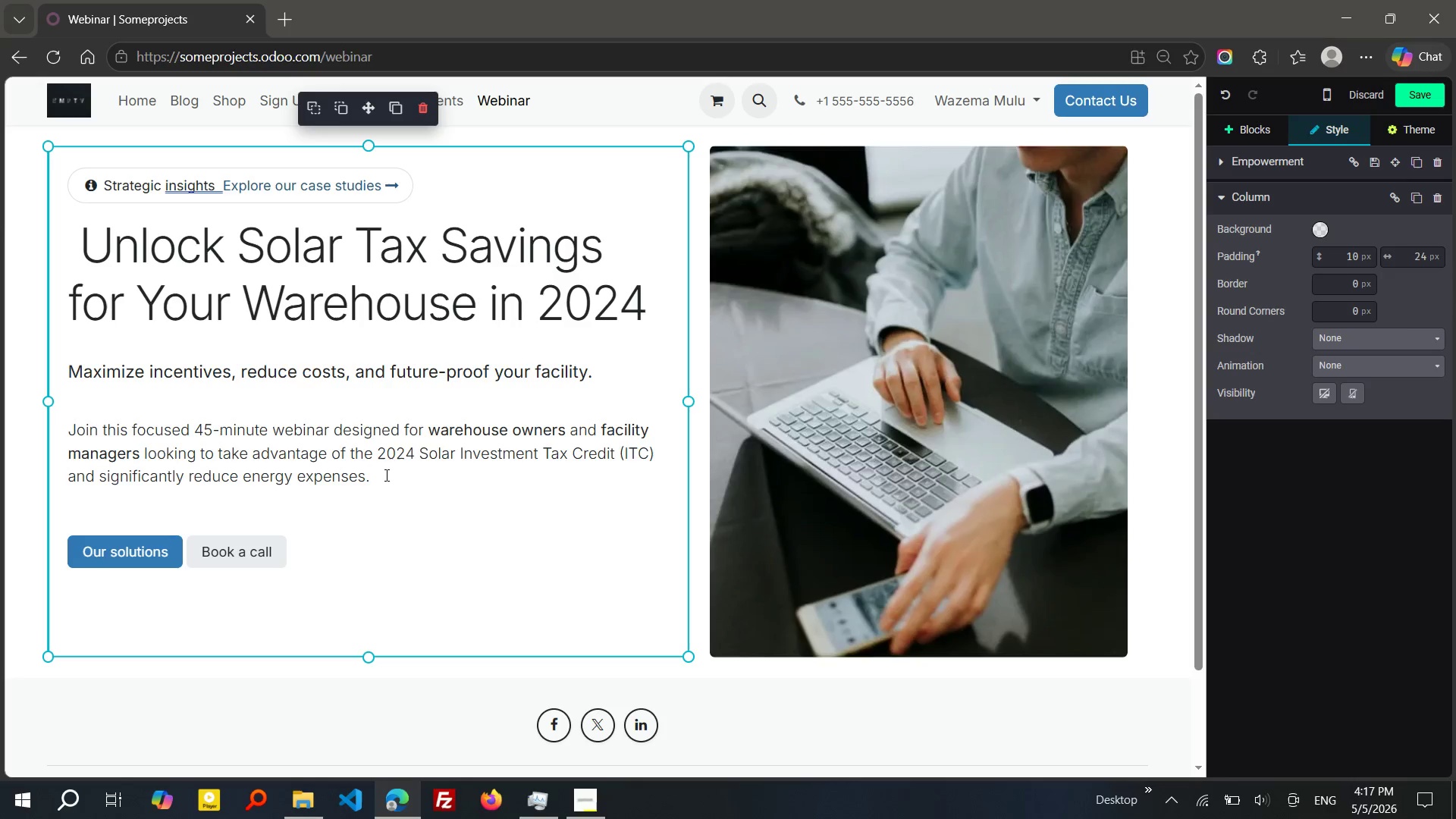 
left_click_drag(start_coordinate=[385, 475], to_coordinate=[65, 430])
 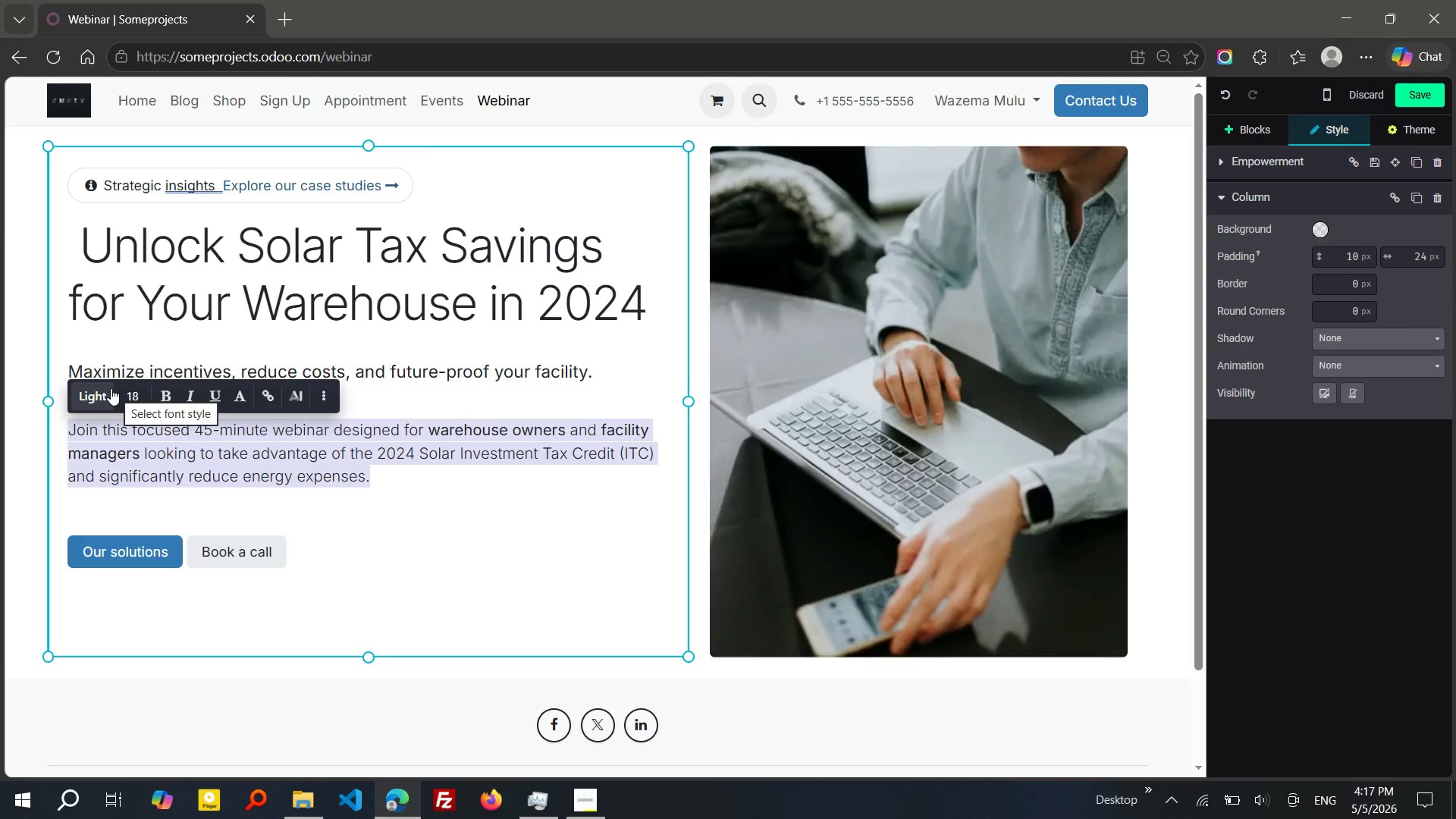 
left_click([111, 388])
 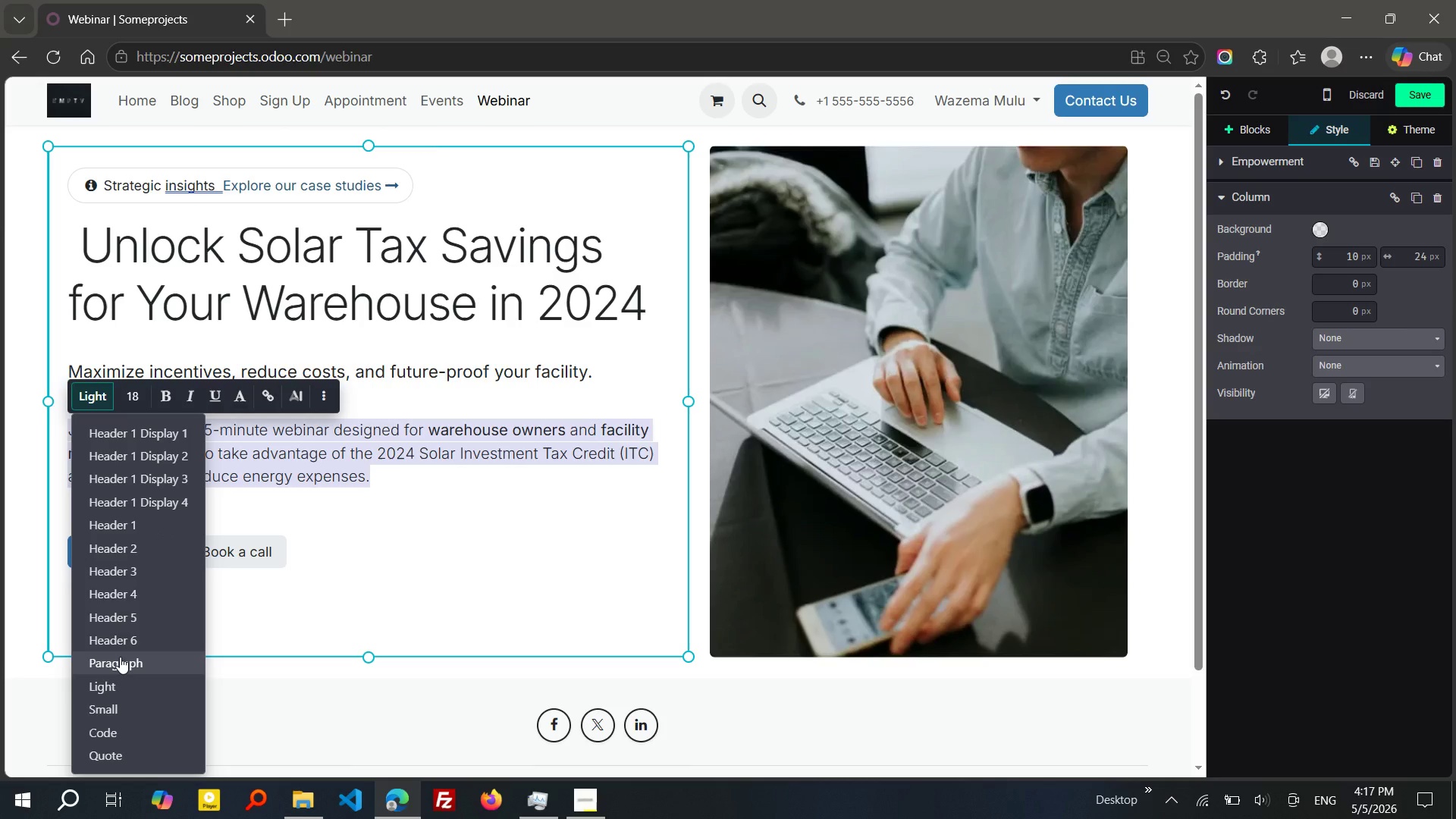 
left_click([119, 657])
 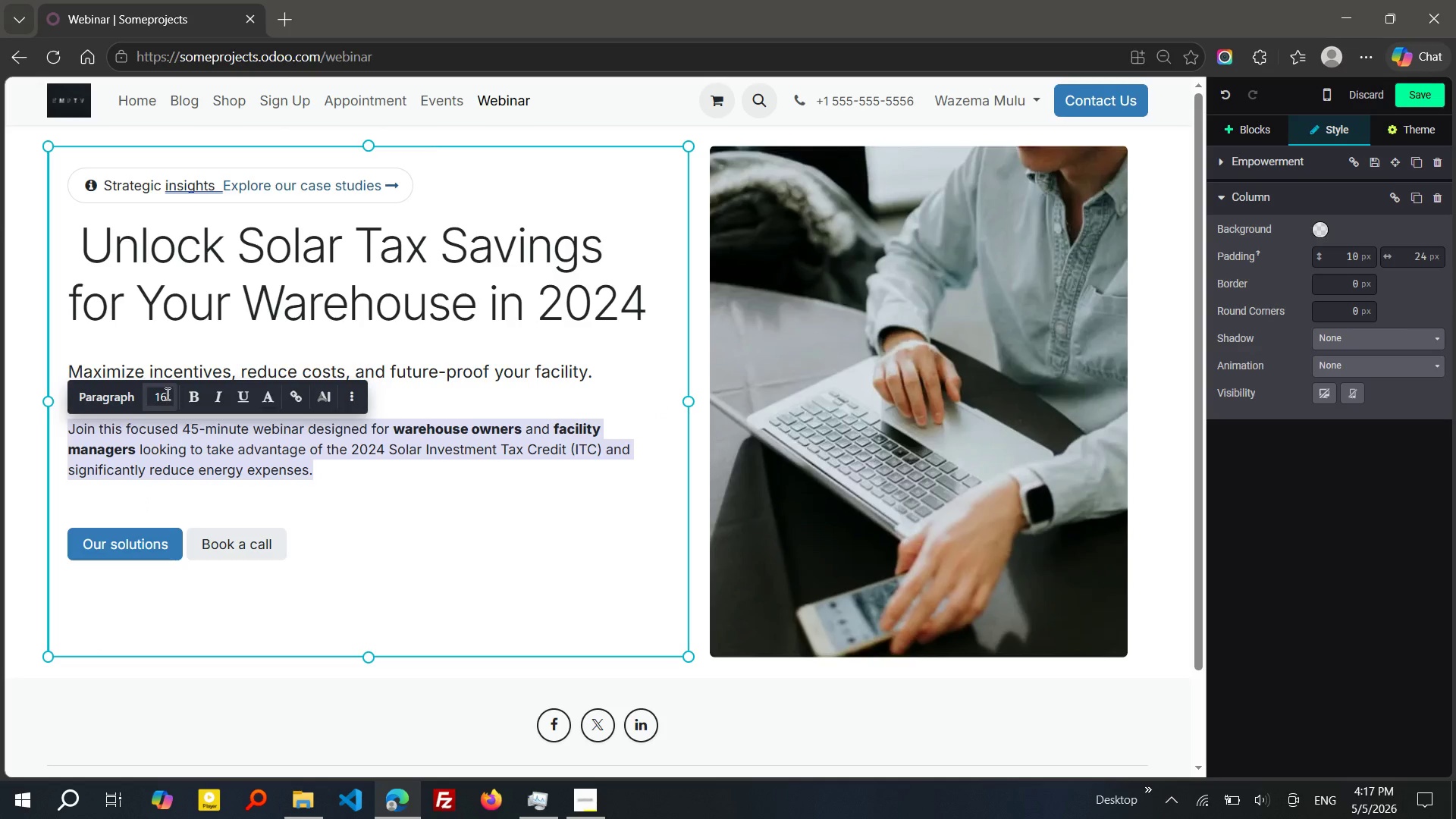 
left_click([166, 394])
 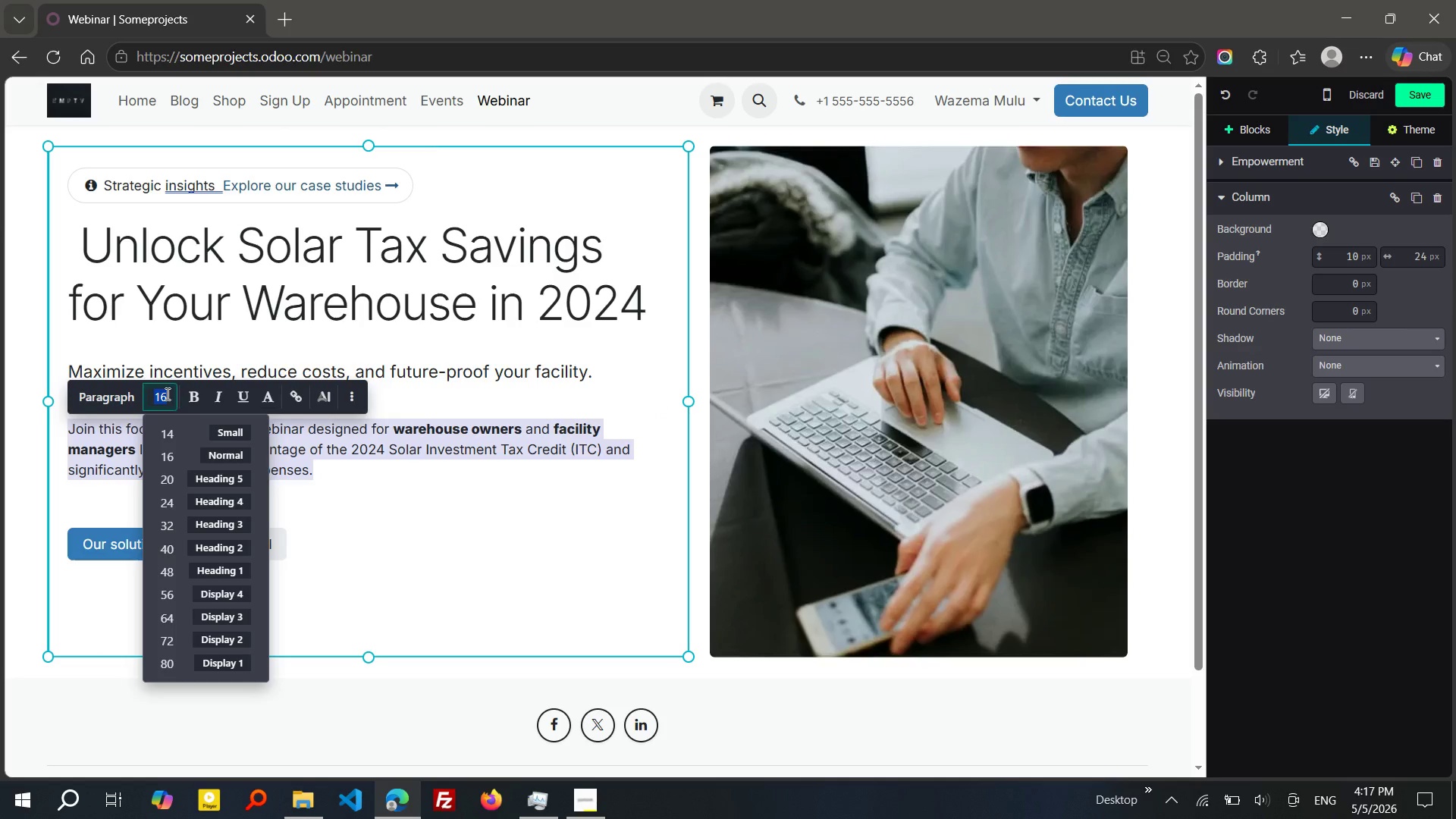 
type(18)
key(Backspace)
key(Backspace)
type(10)
 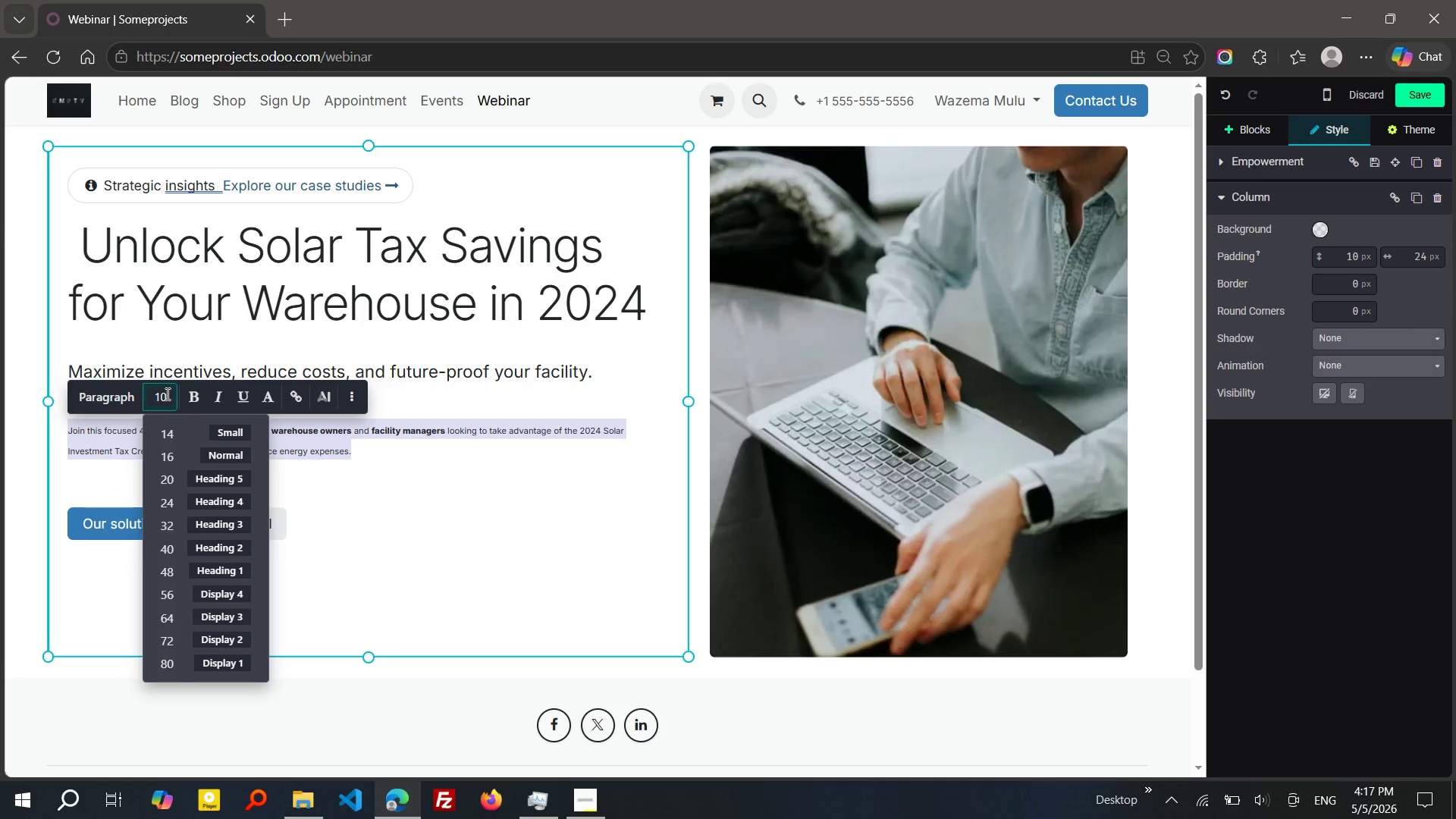 
key(ArrowLeft)
 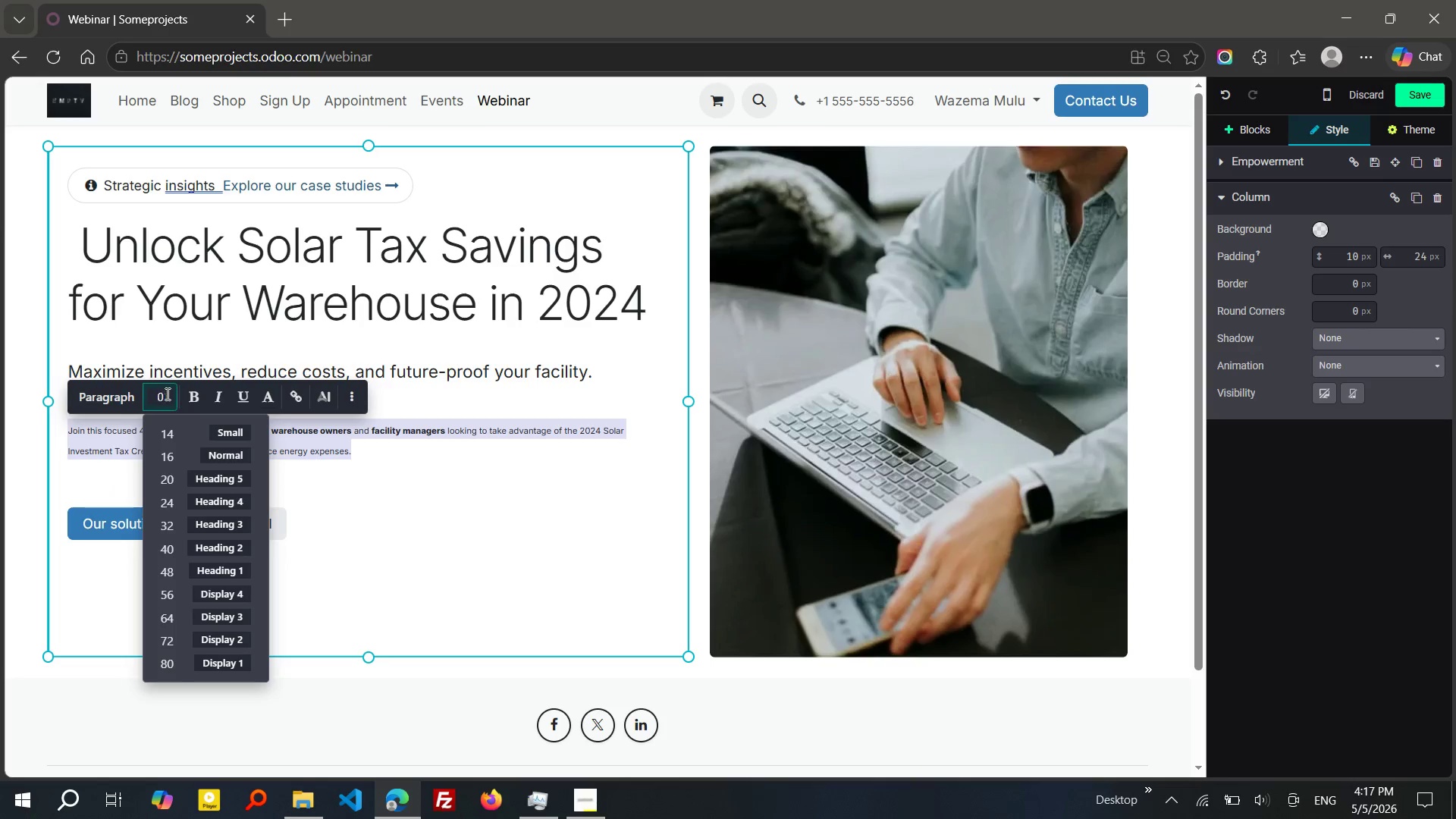 
key(Backspace)
 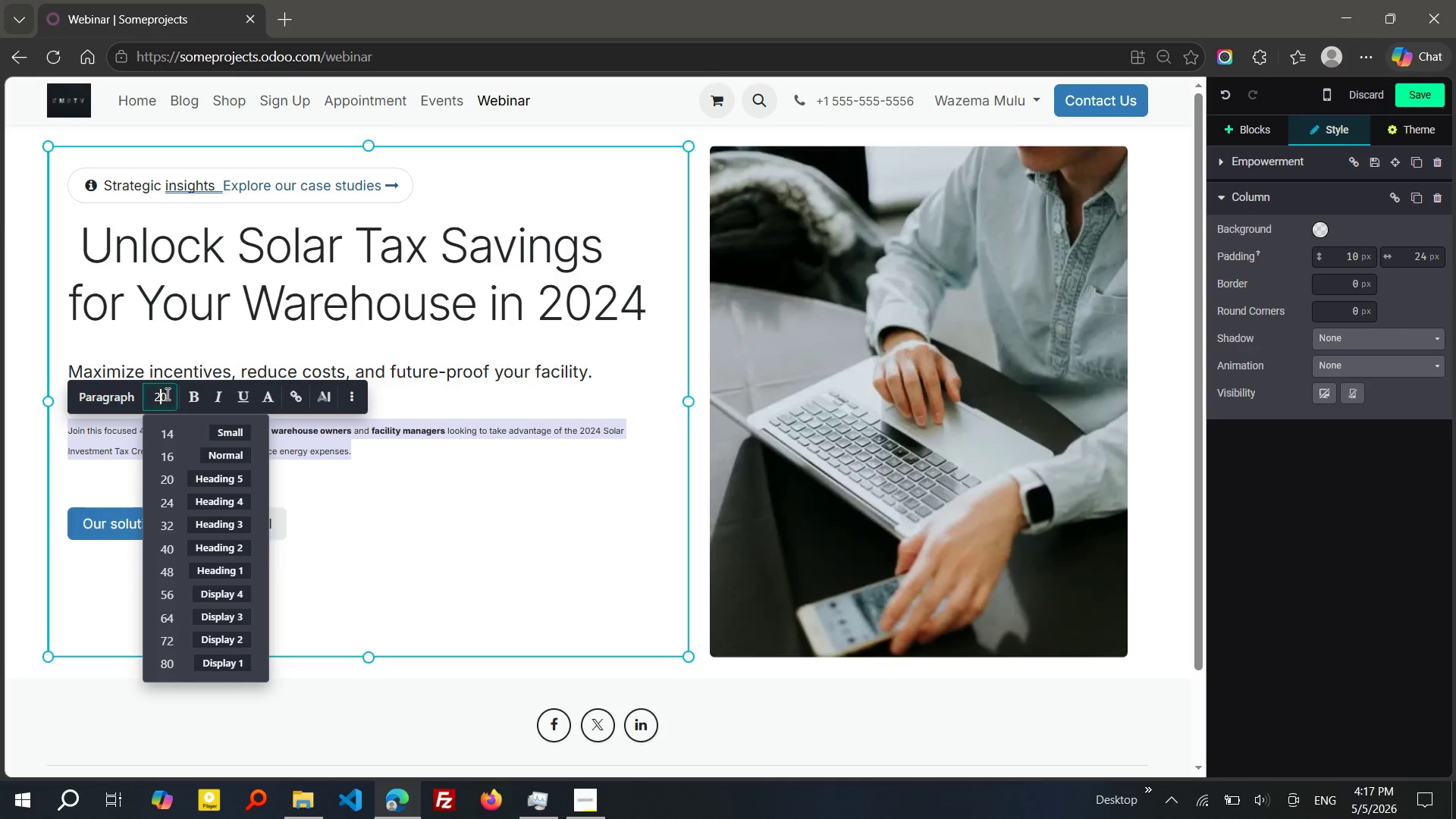 
key(2)
 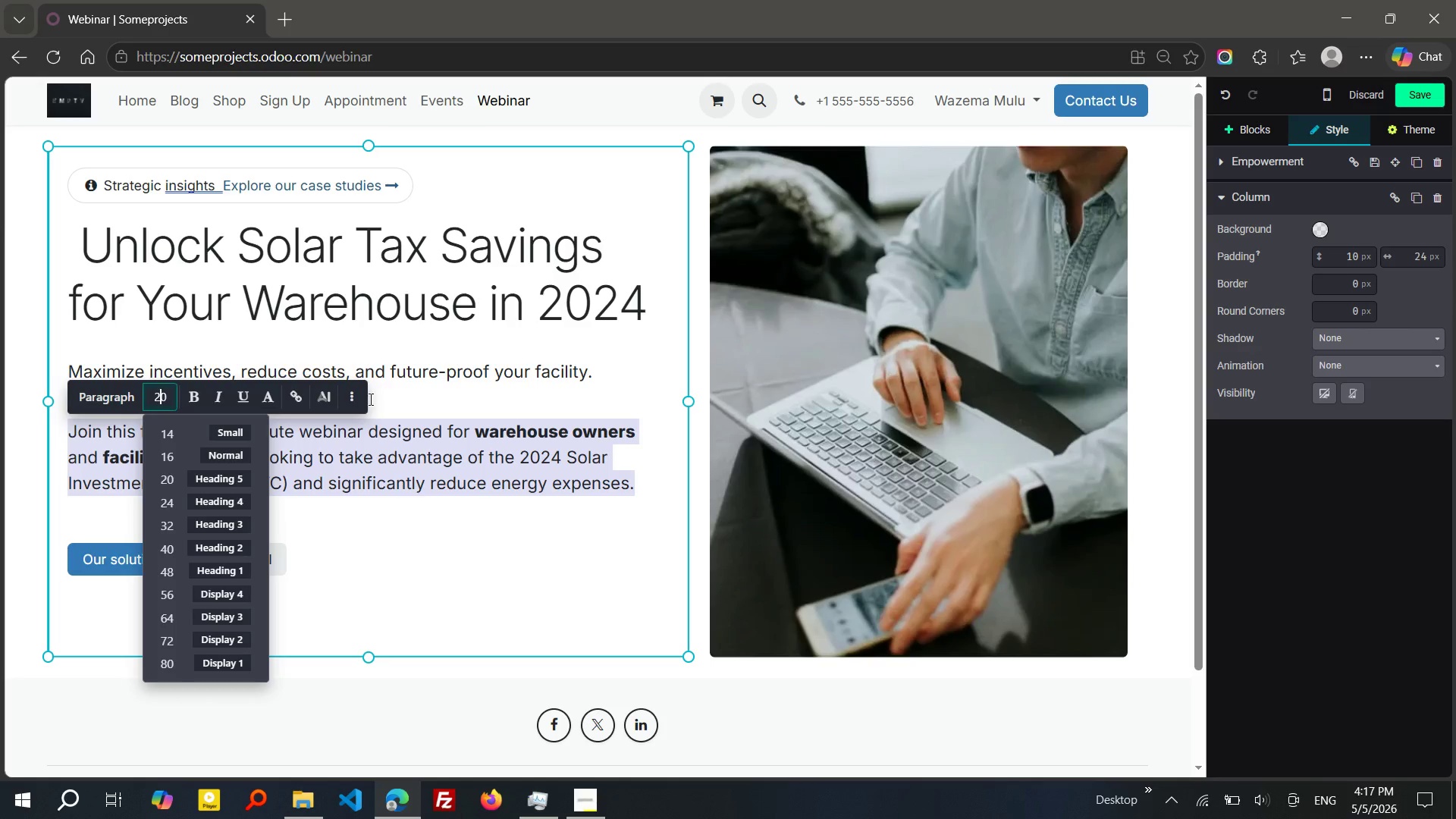 
left_click([392, 449])
 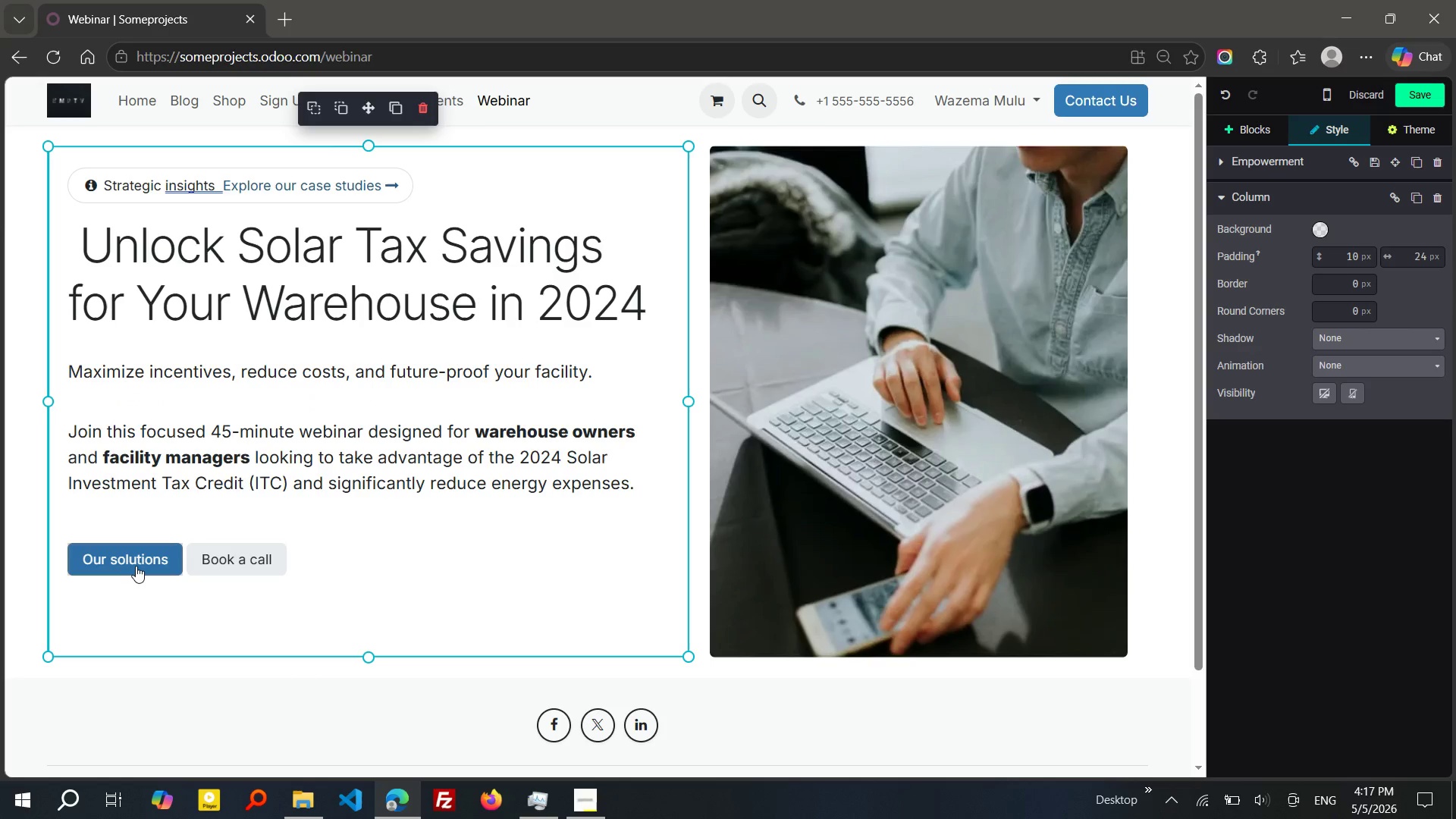 
left_click([136, 566])
 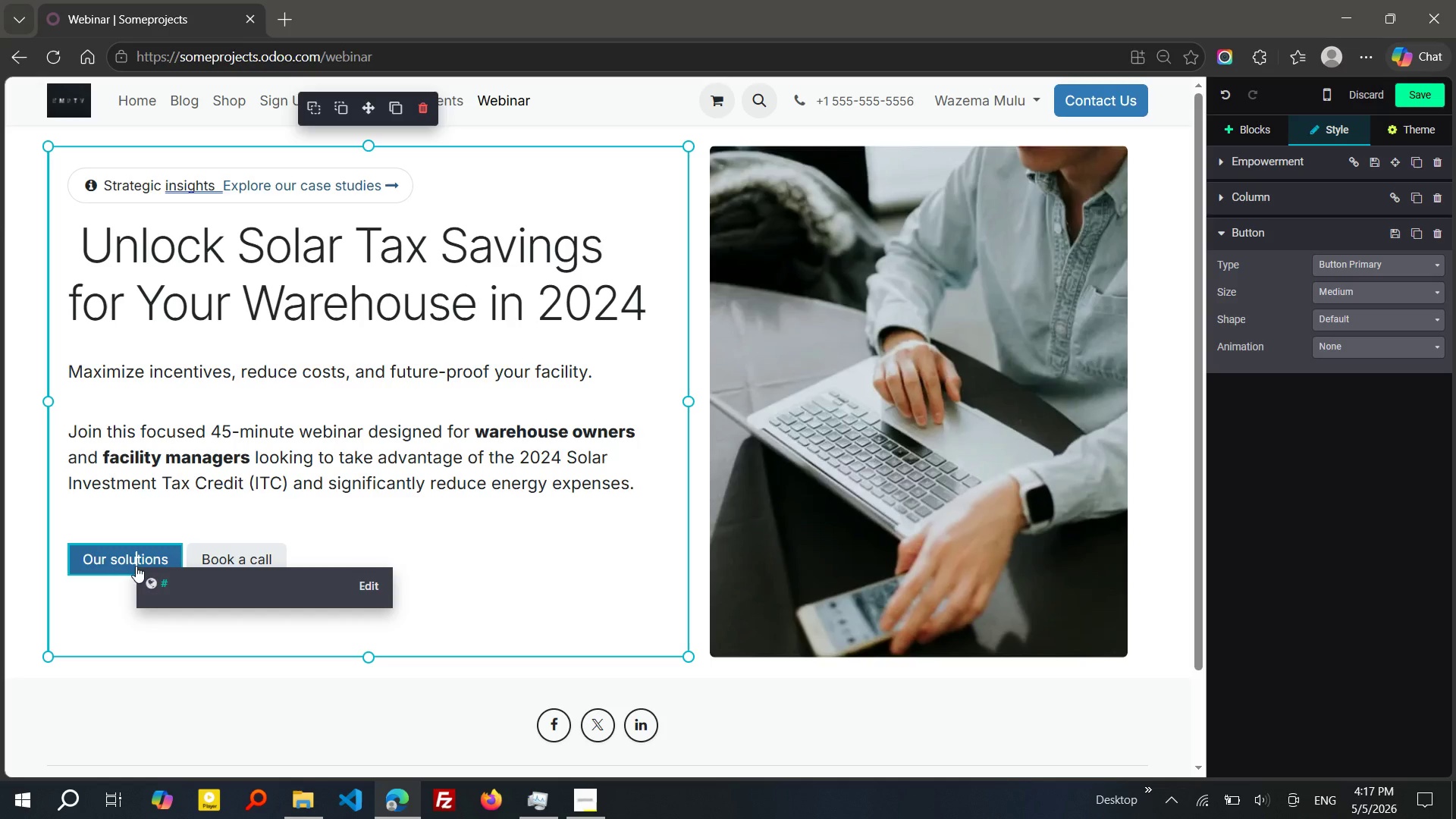 
wait(5.34)
 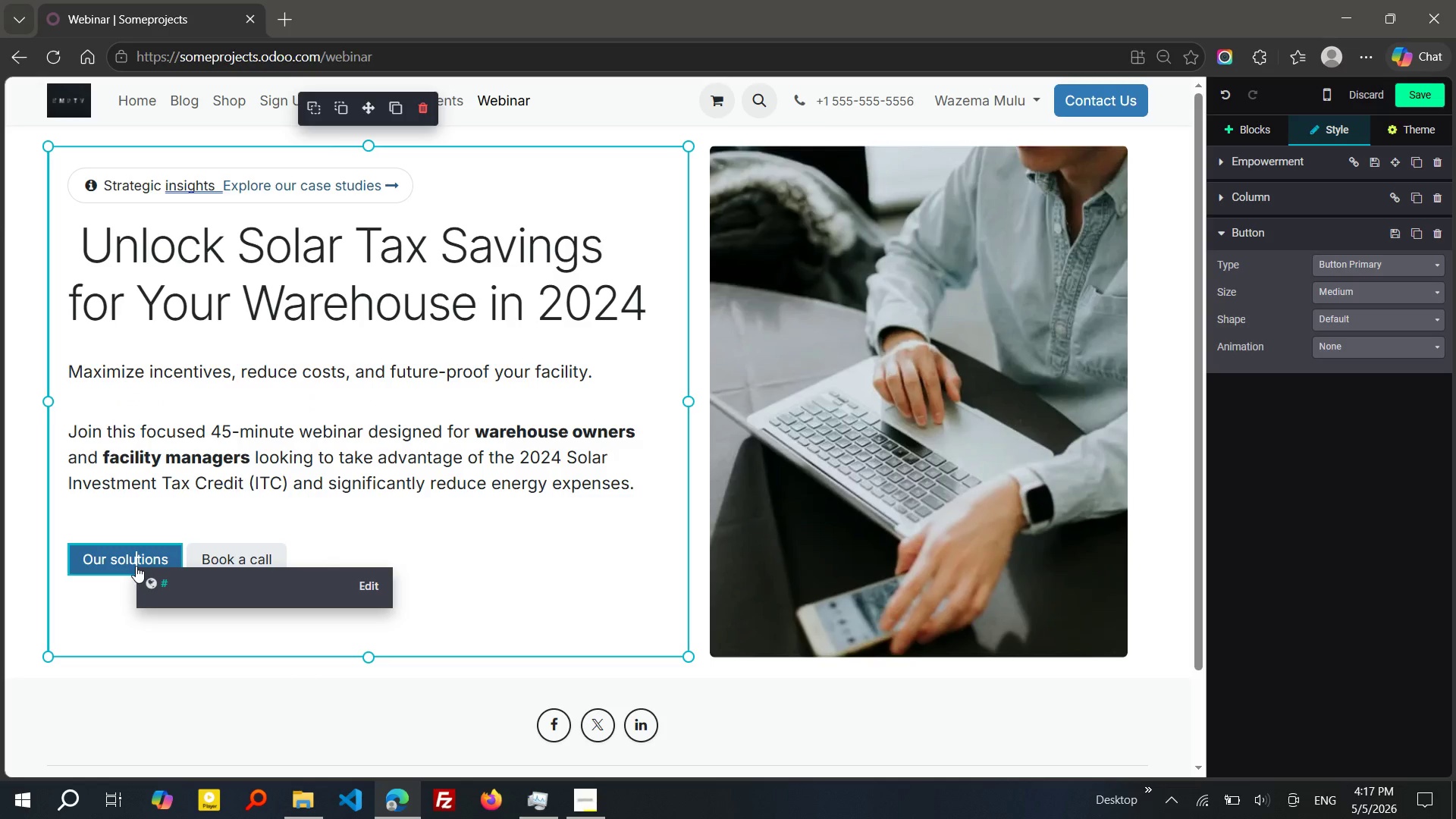 
left_click([365, 584])
 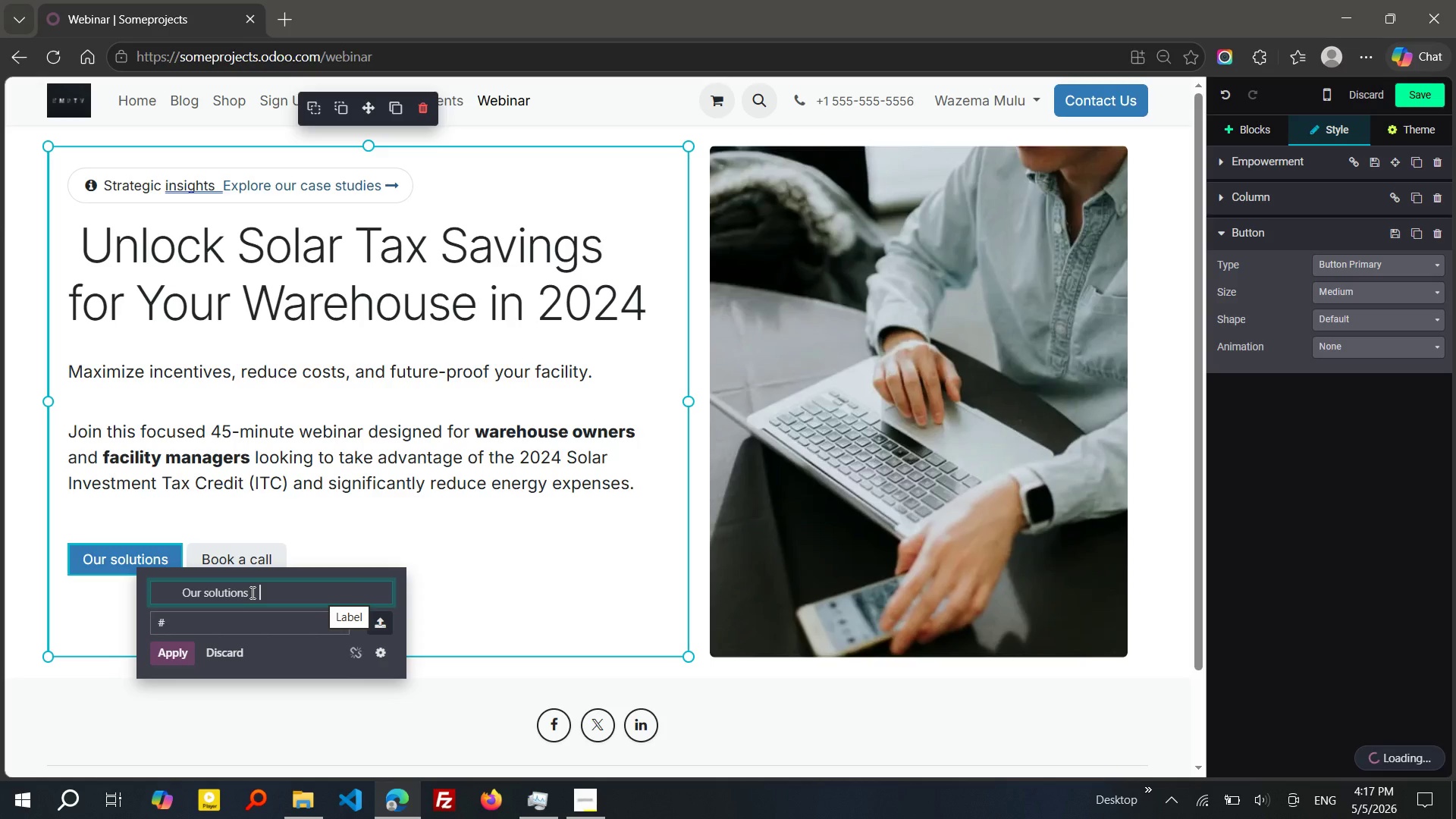 
left_click_drag(start_coordinate=[251, 592], to_coordinate=[176, 596])
 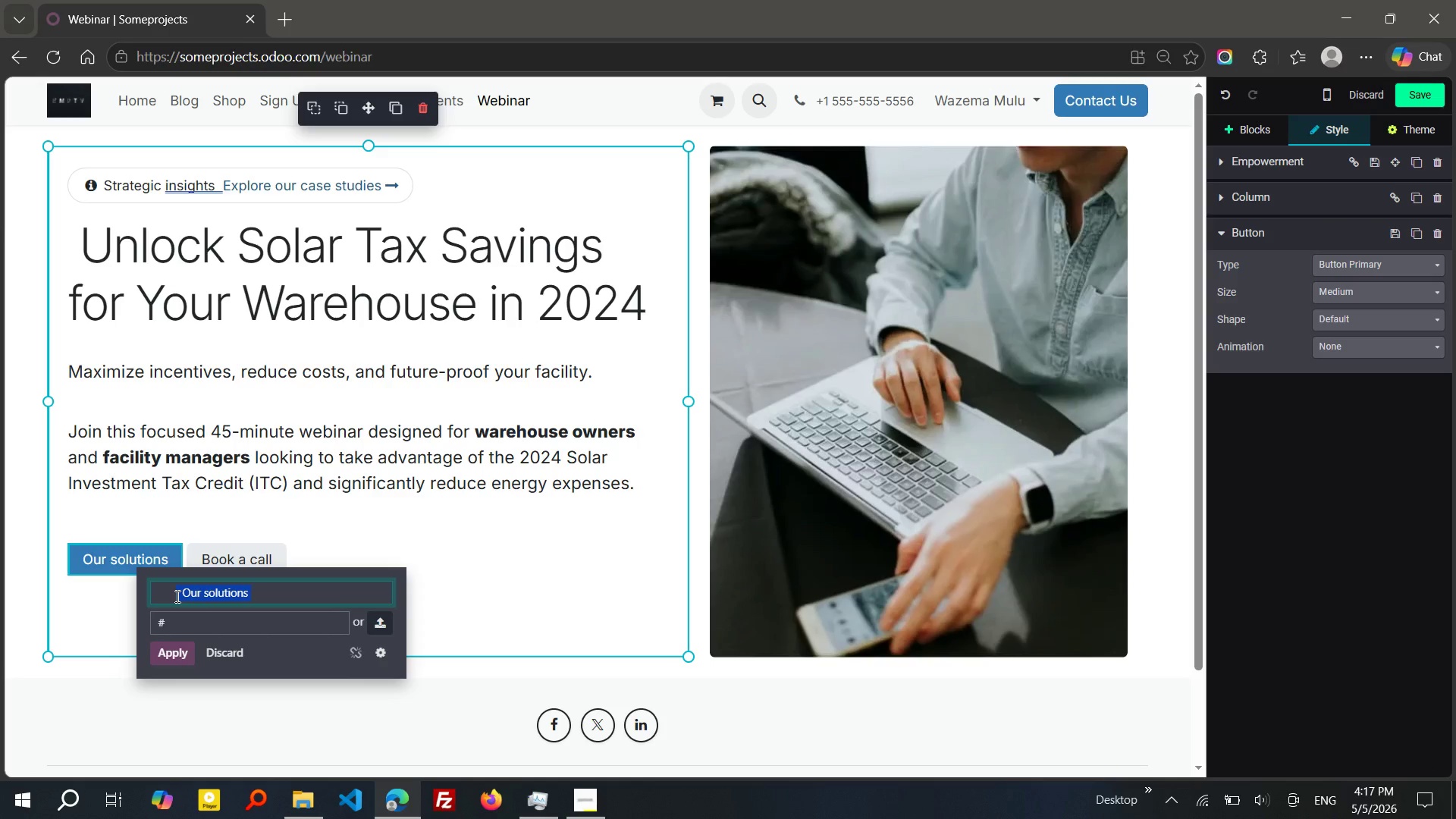 
key(Shift+ArrowRight)
 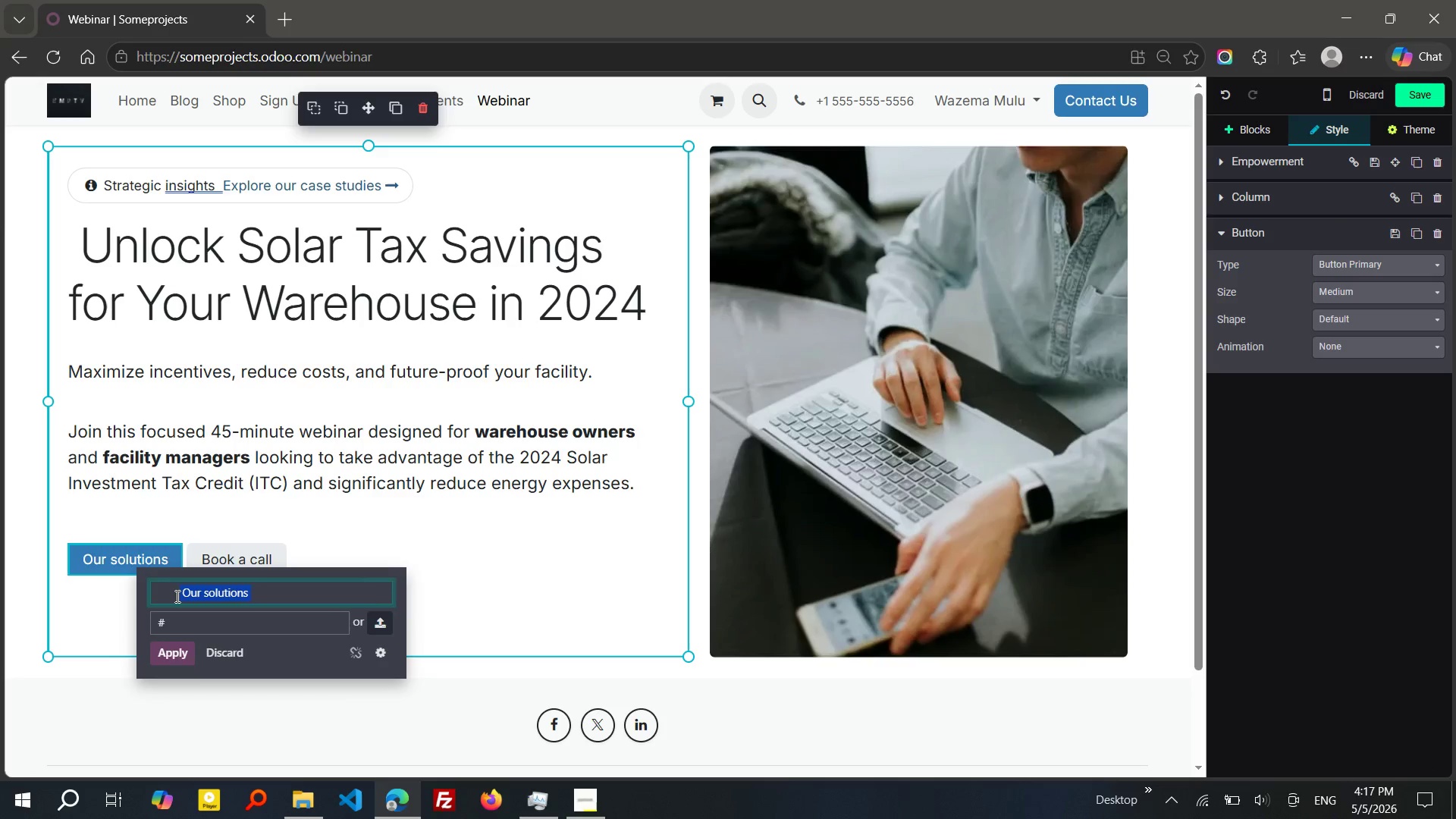 
type(Registr Now)
 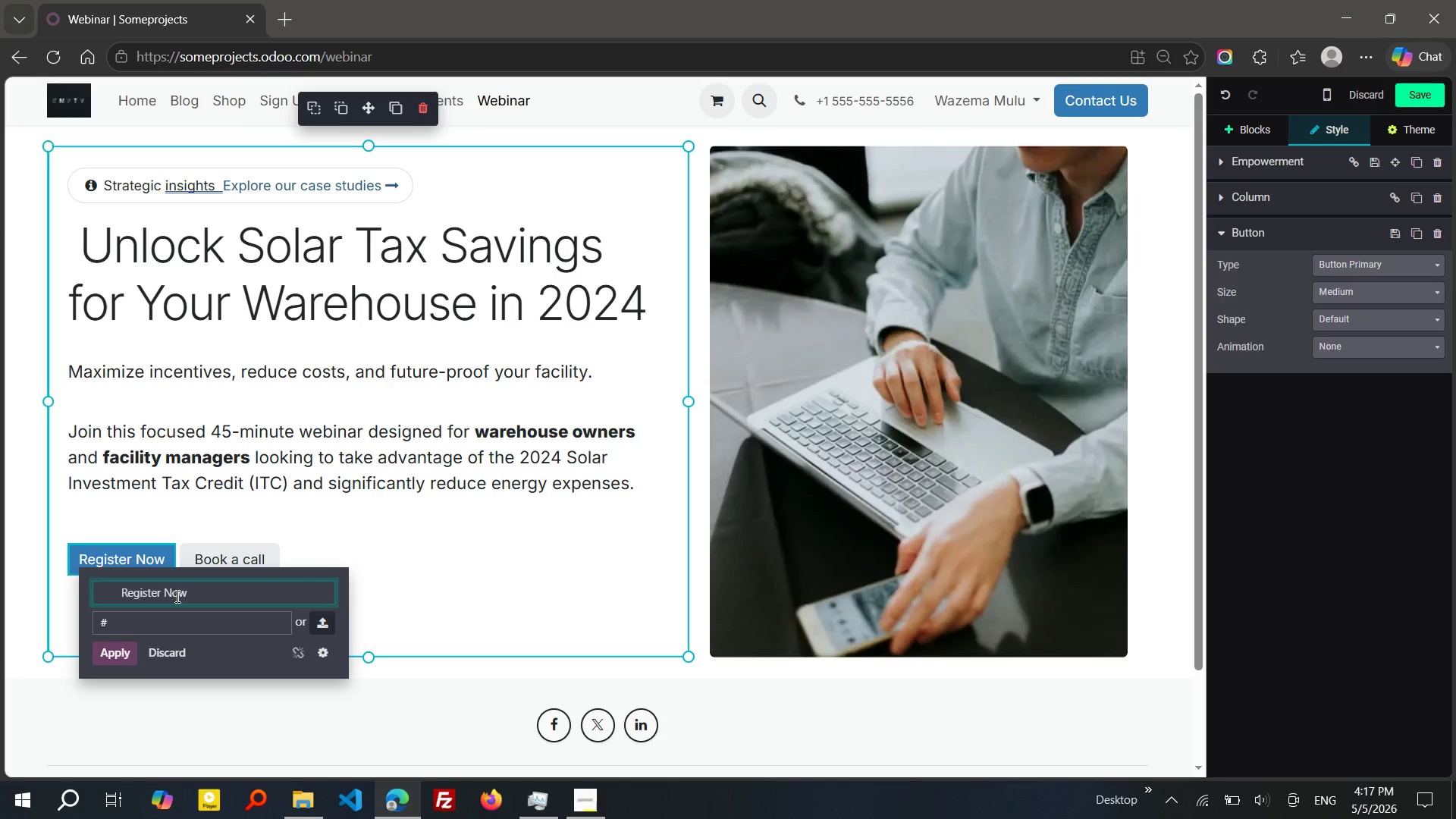 
left_click([148, 618])
 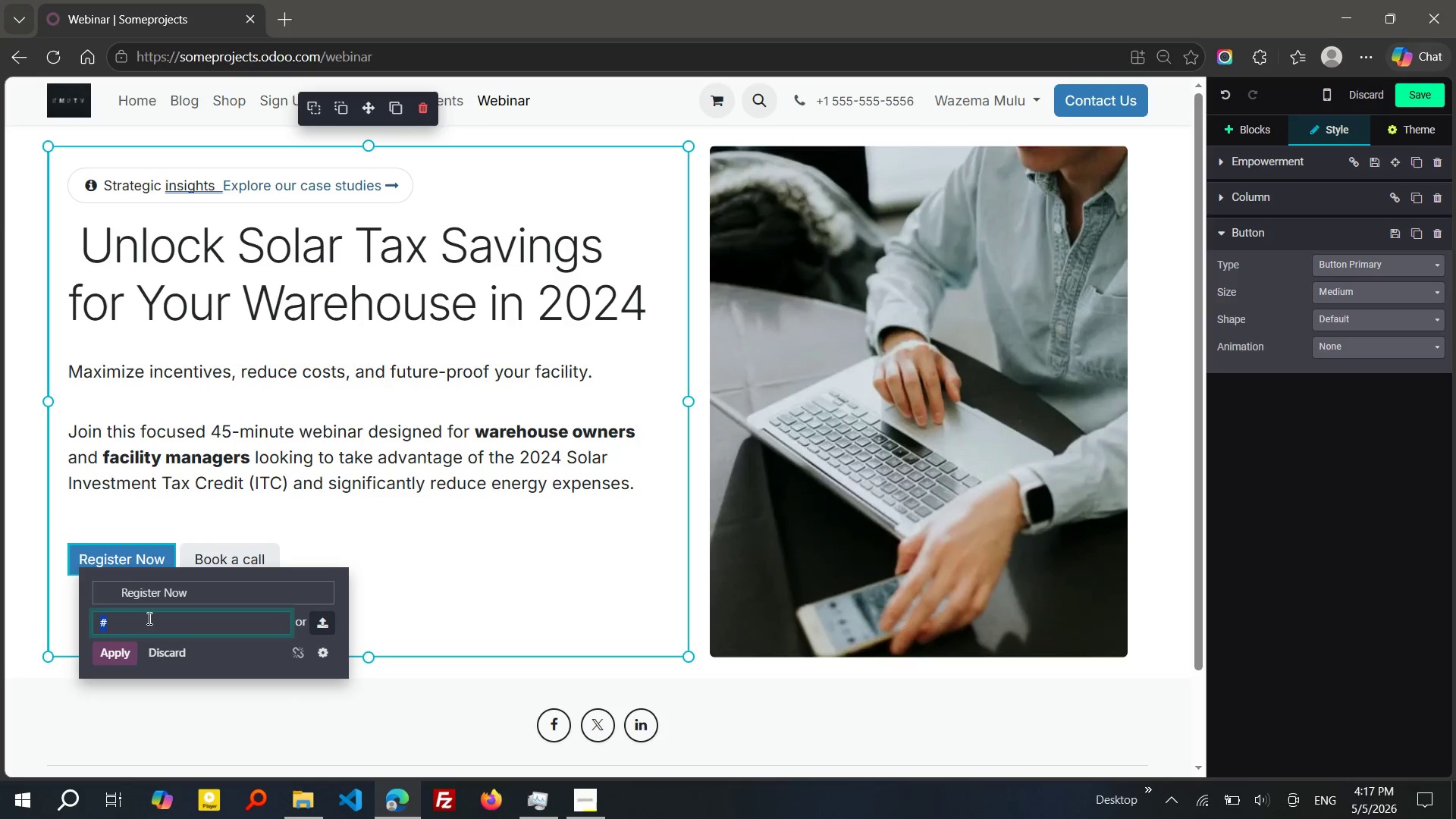 
type(/events.)
key(Backspace)
type(/)
 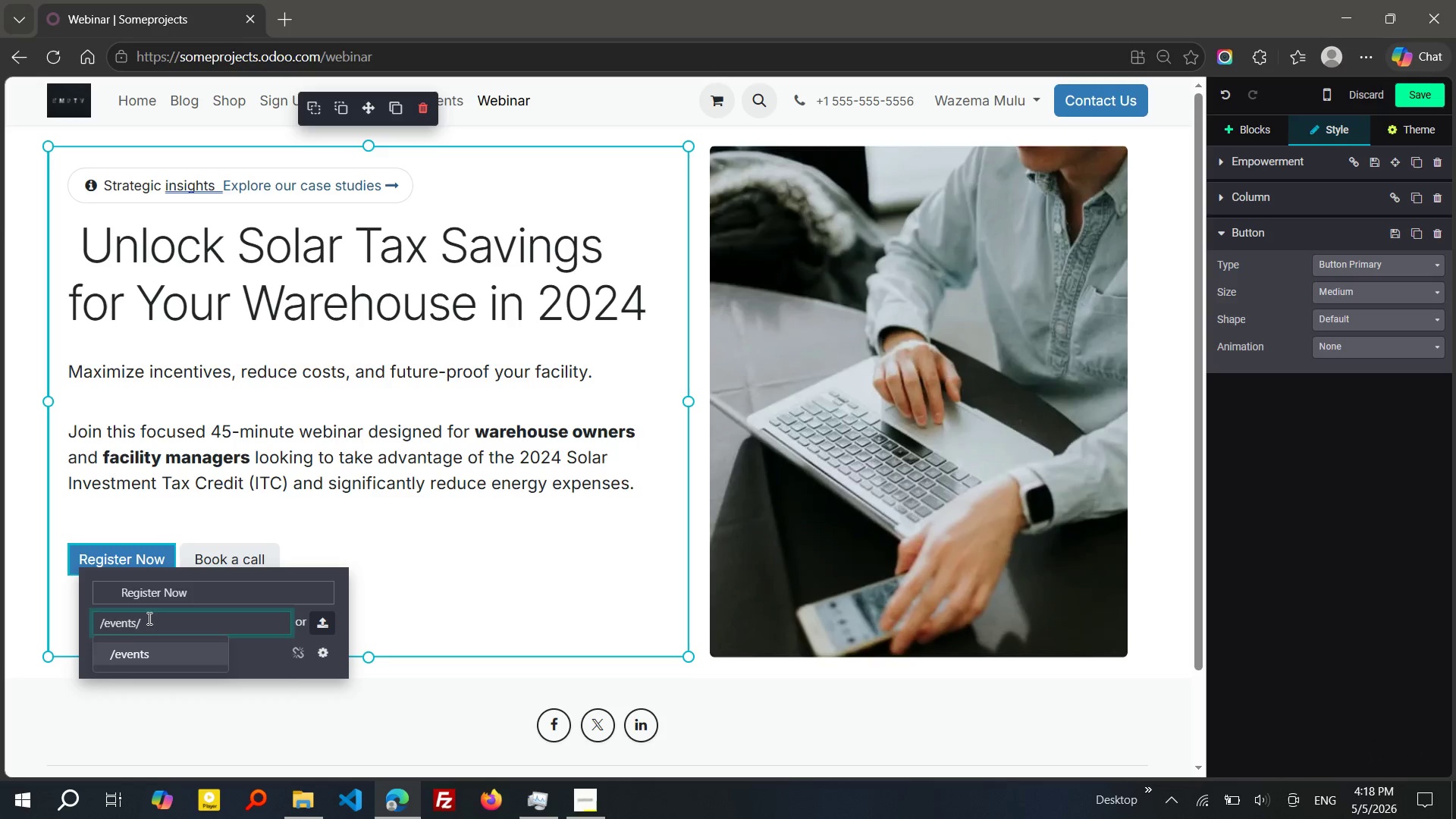 
key(Backspace)
 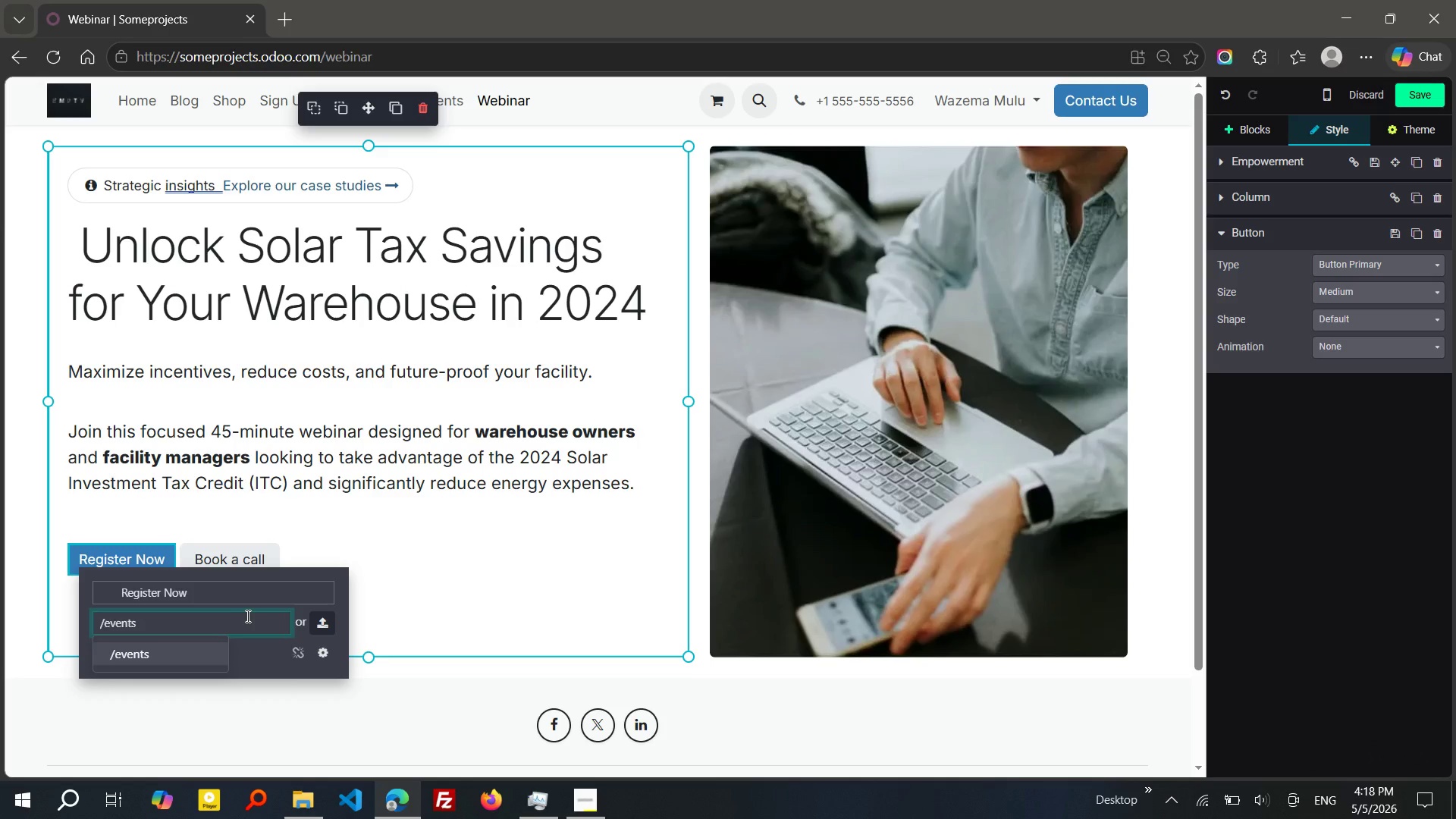 
left_click([401, 588])
 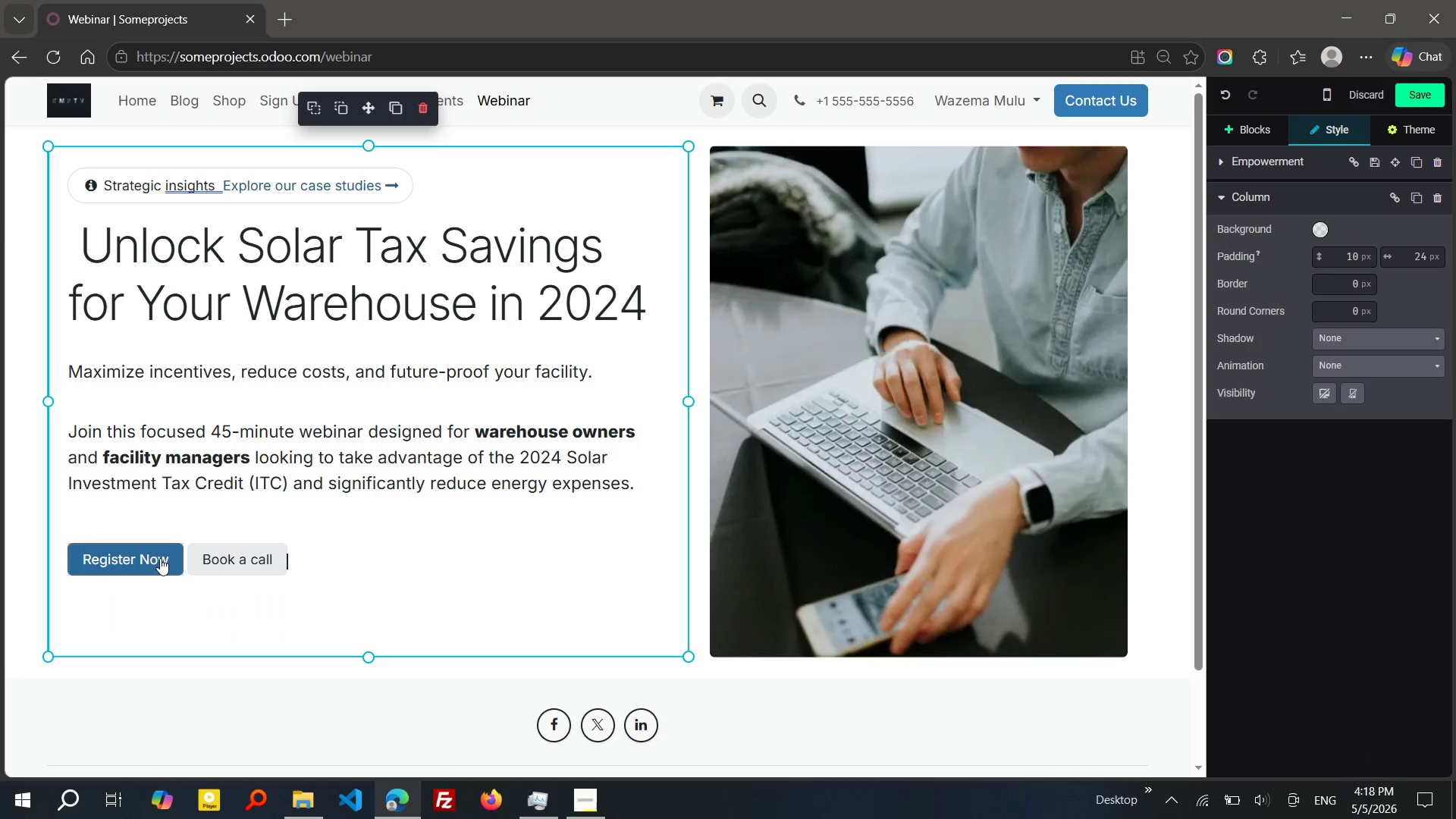 
left_click([160, 558])
 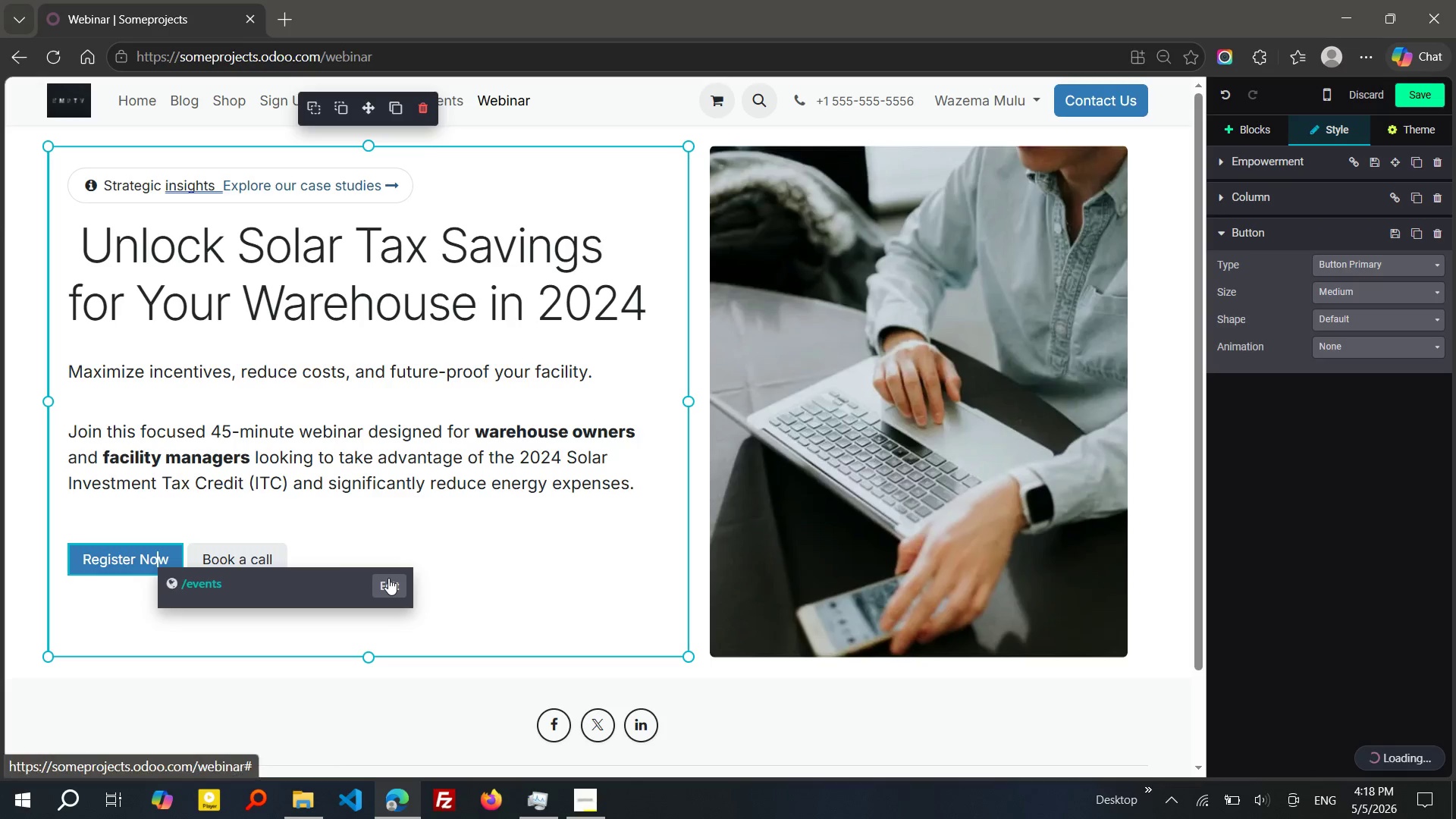 
left_click([388, 578])
 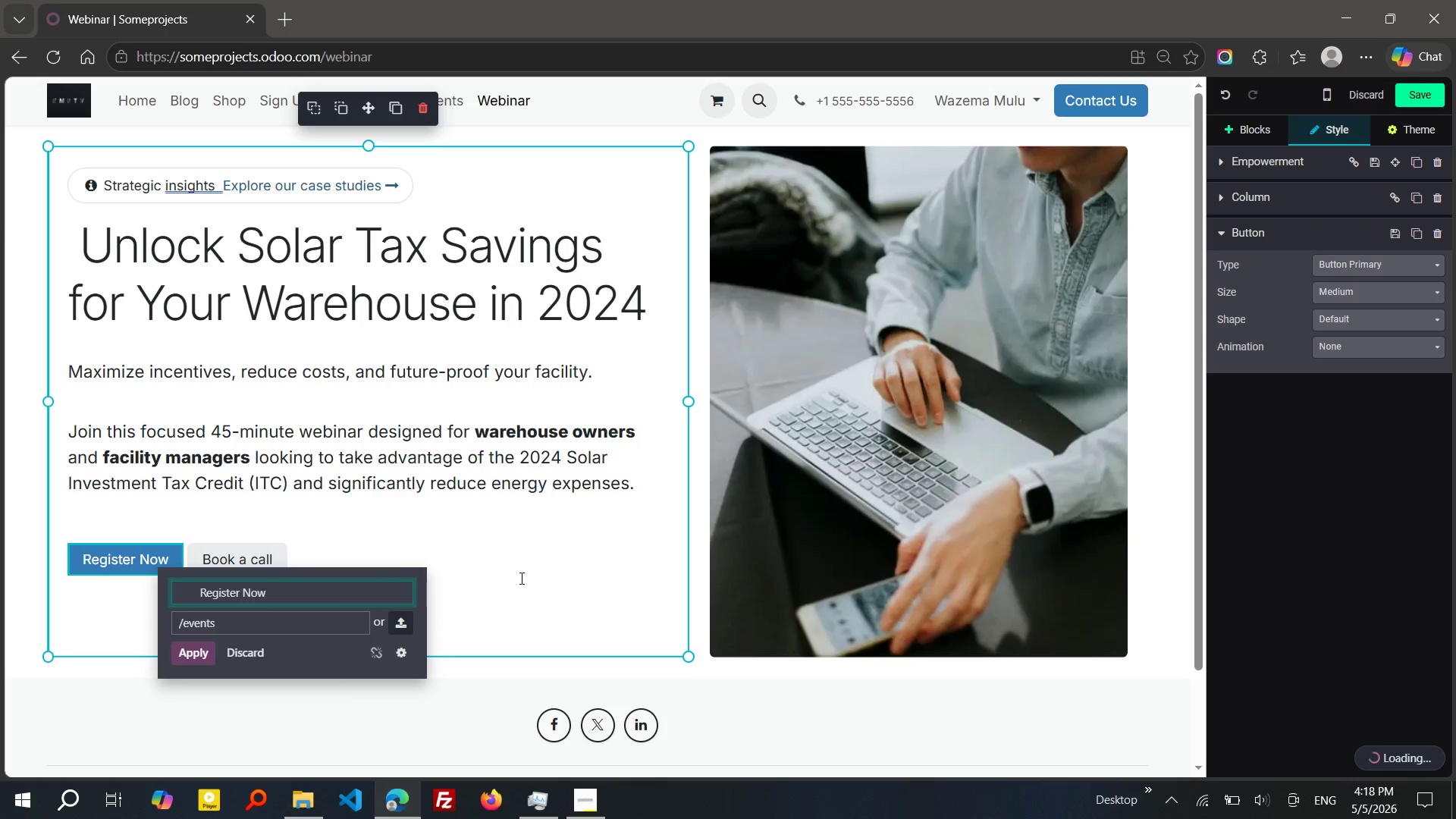 
left_click([520, 578])
 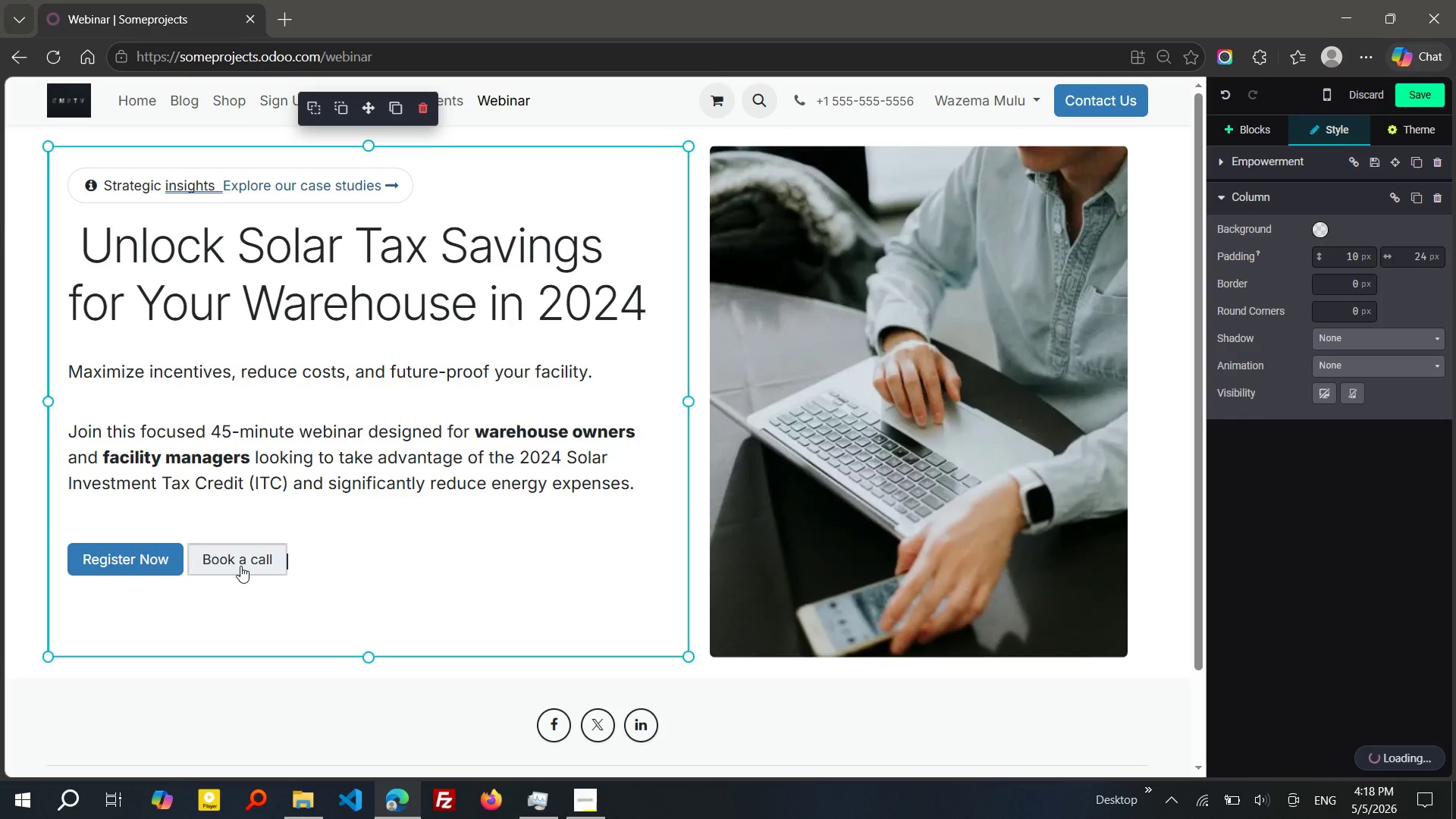 
left_click([240, 566])
 